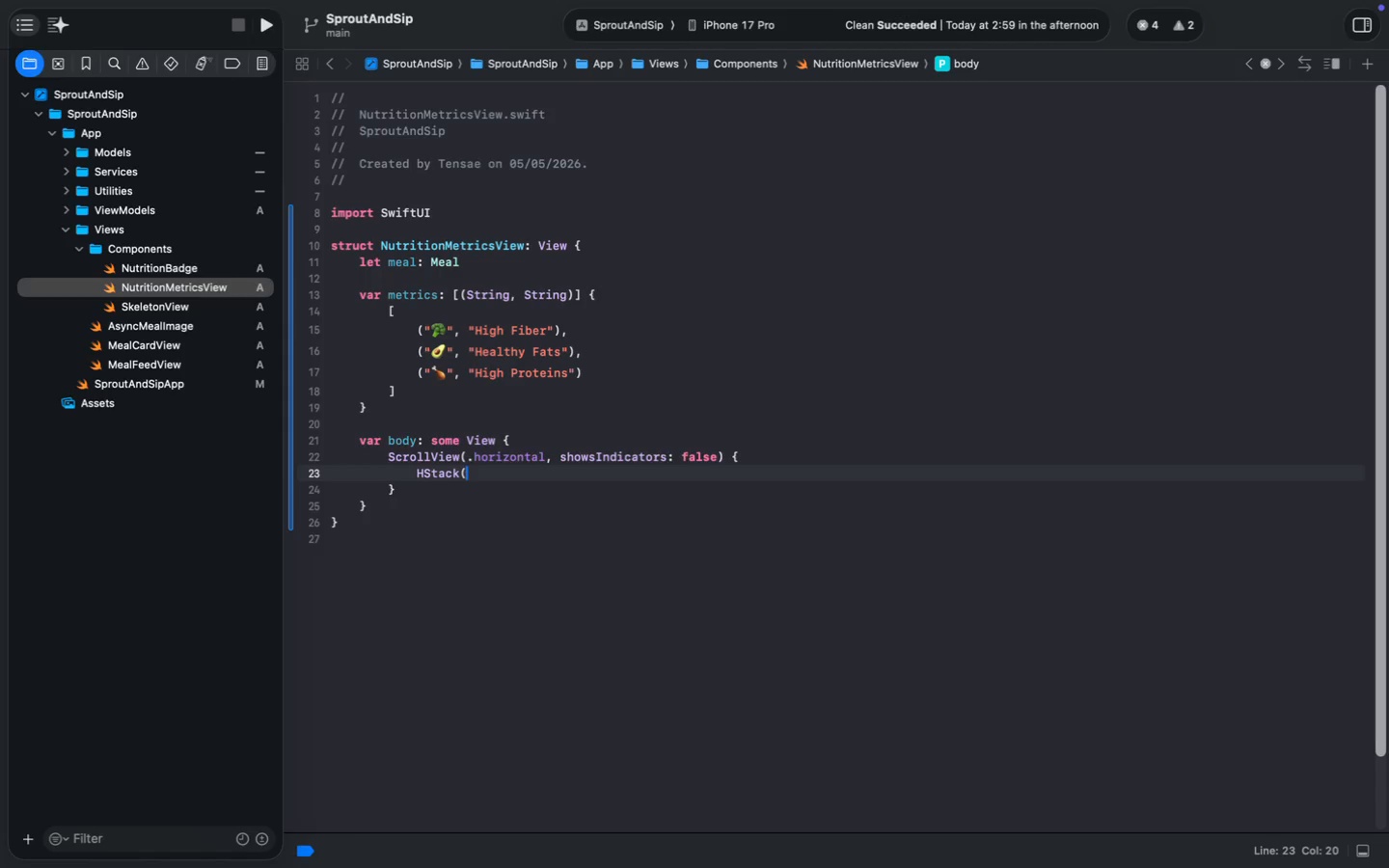 
type((spacing)
 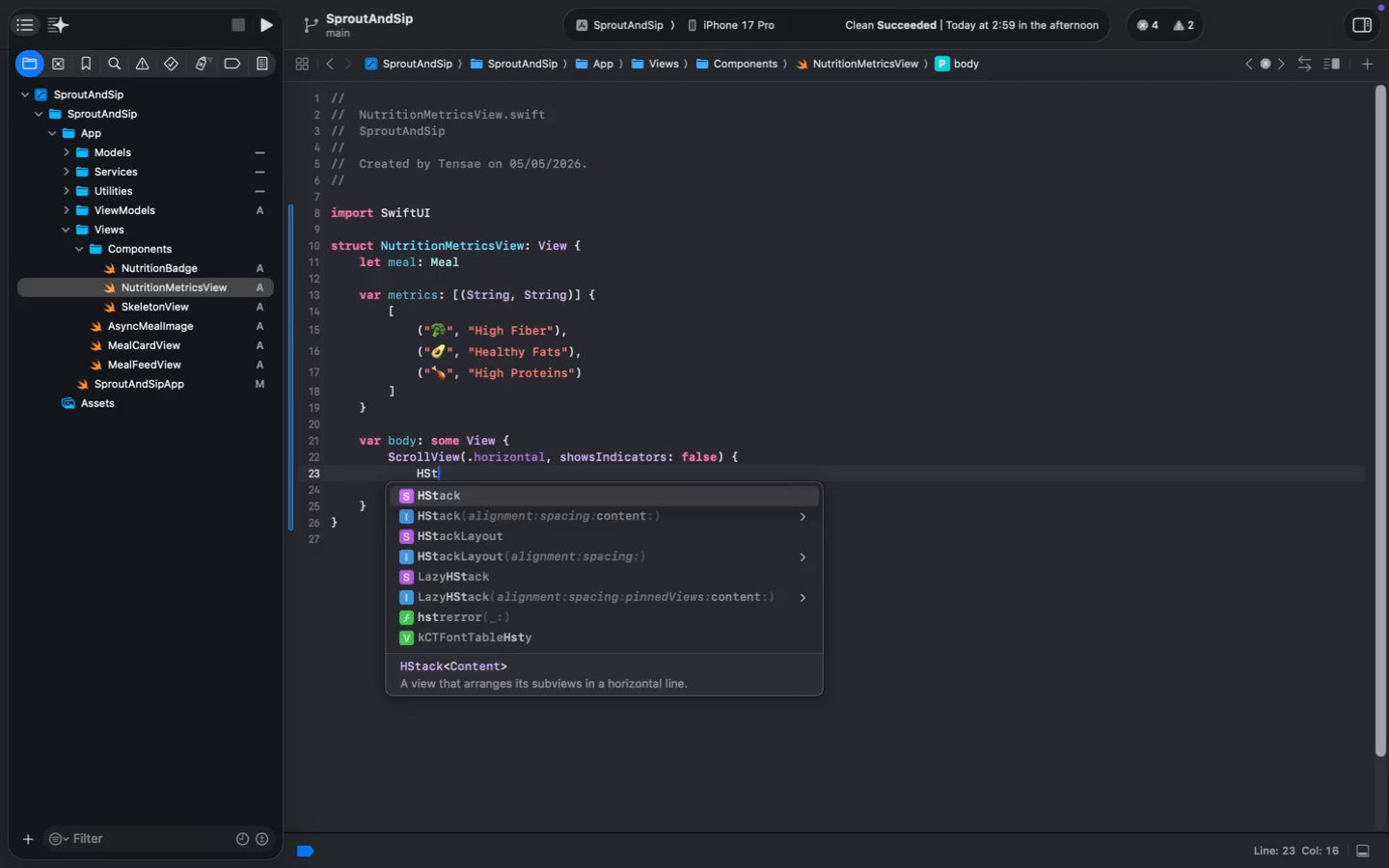 
key(Enter)
 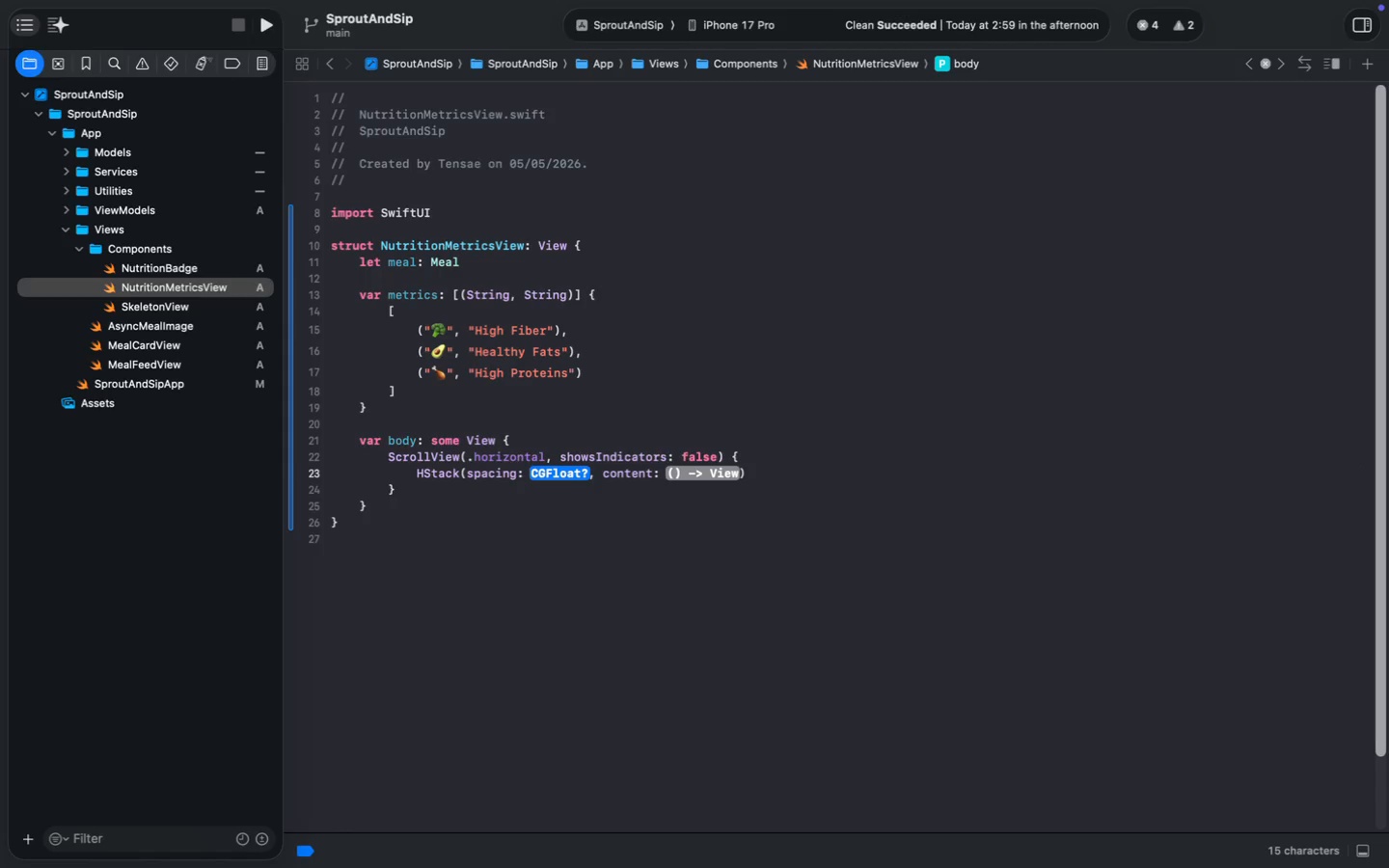 
key(8)
 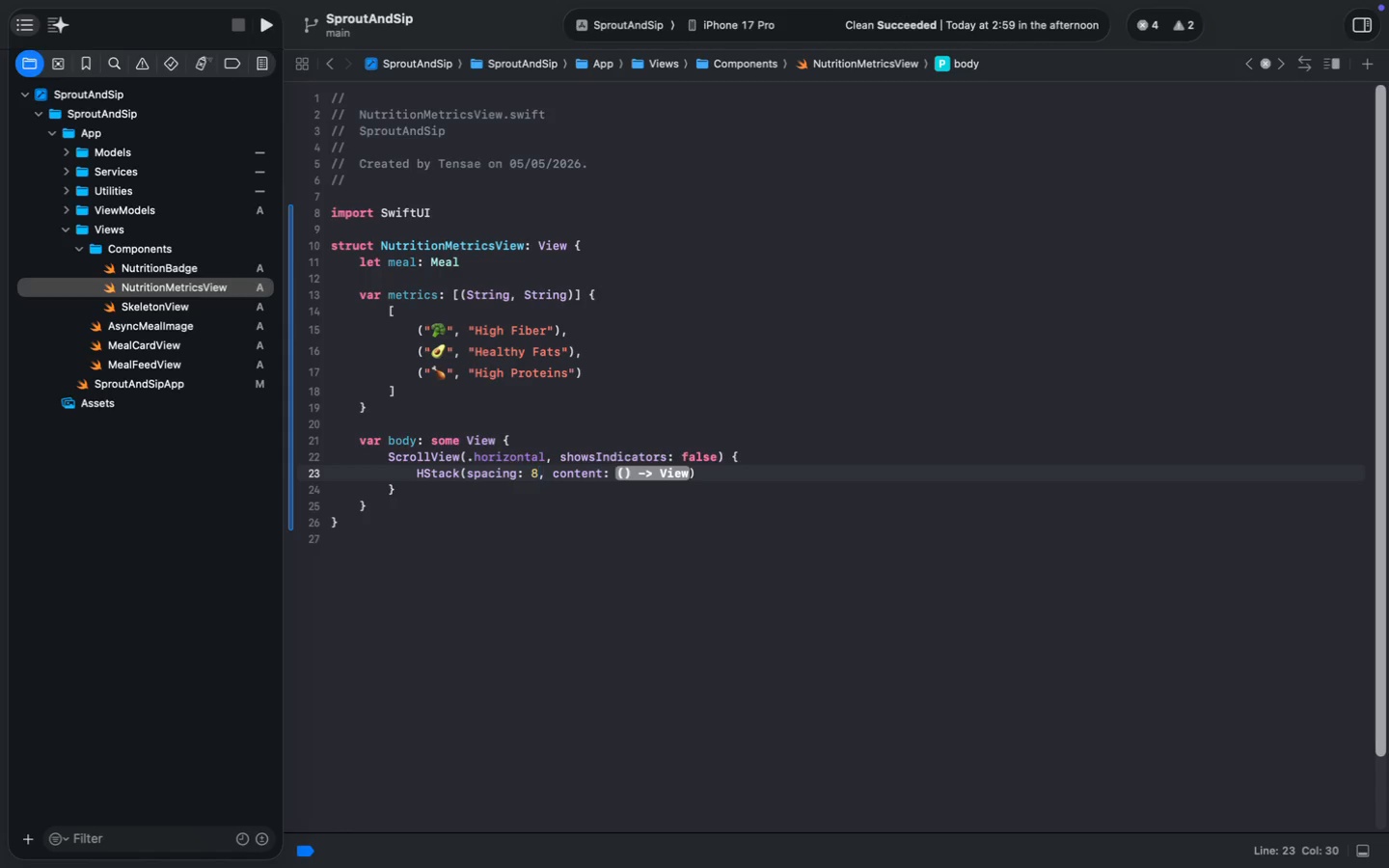 
key(Meta+Shift+ArrowRight)
 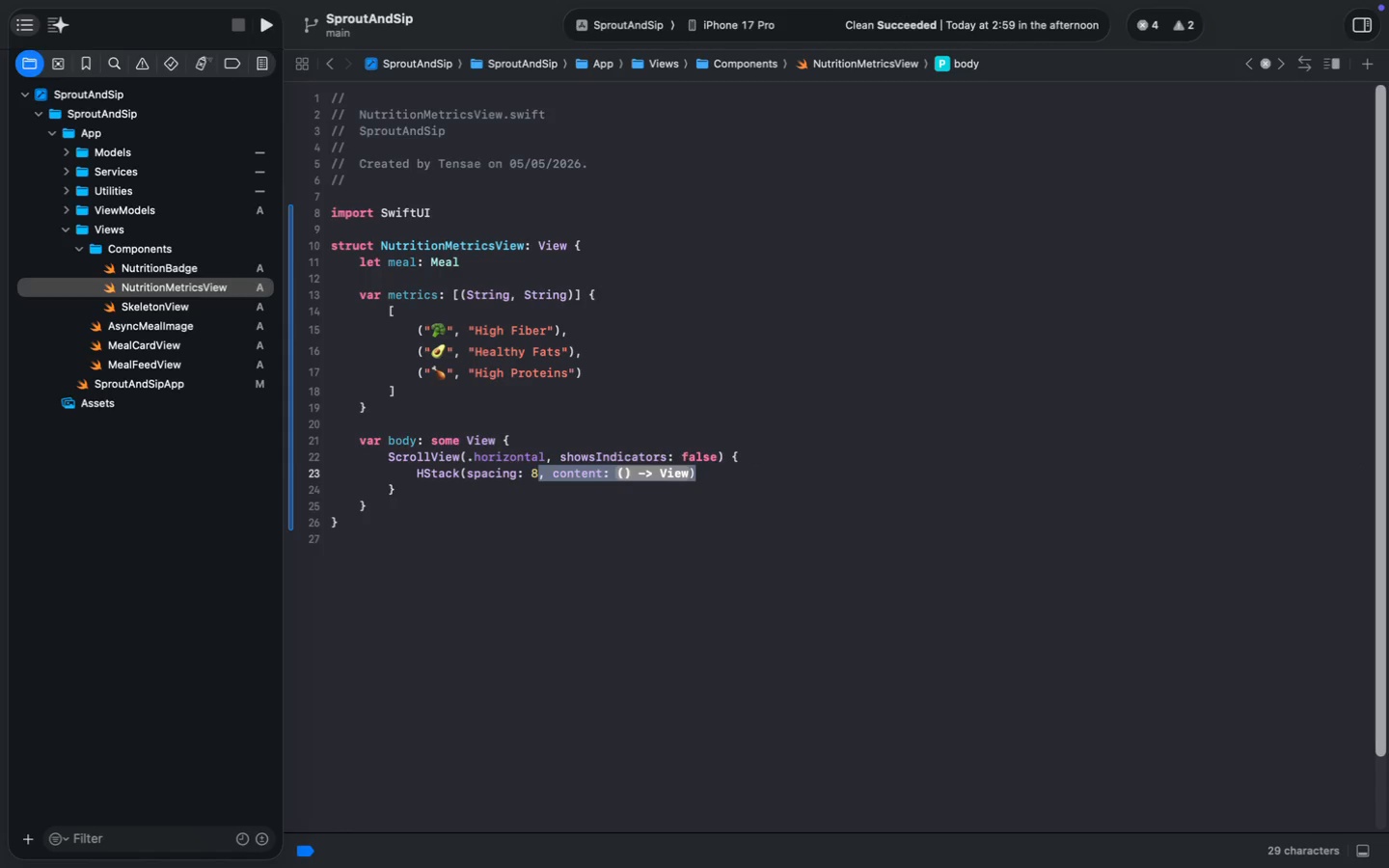 
key(Shift+ShiftLeft)
 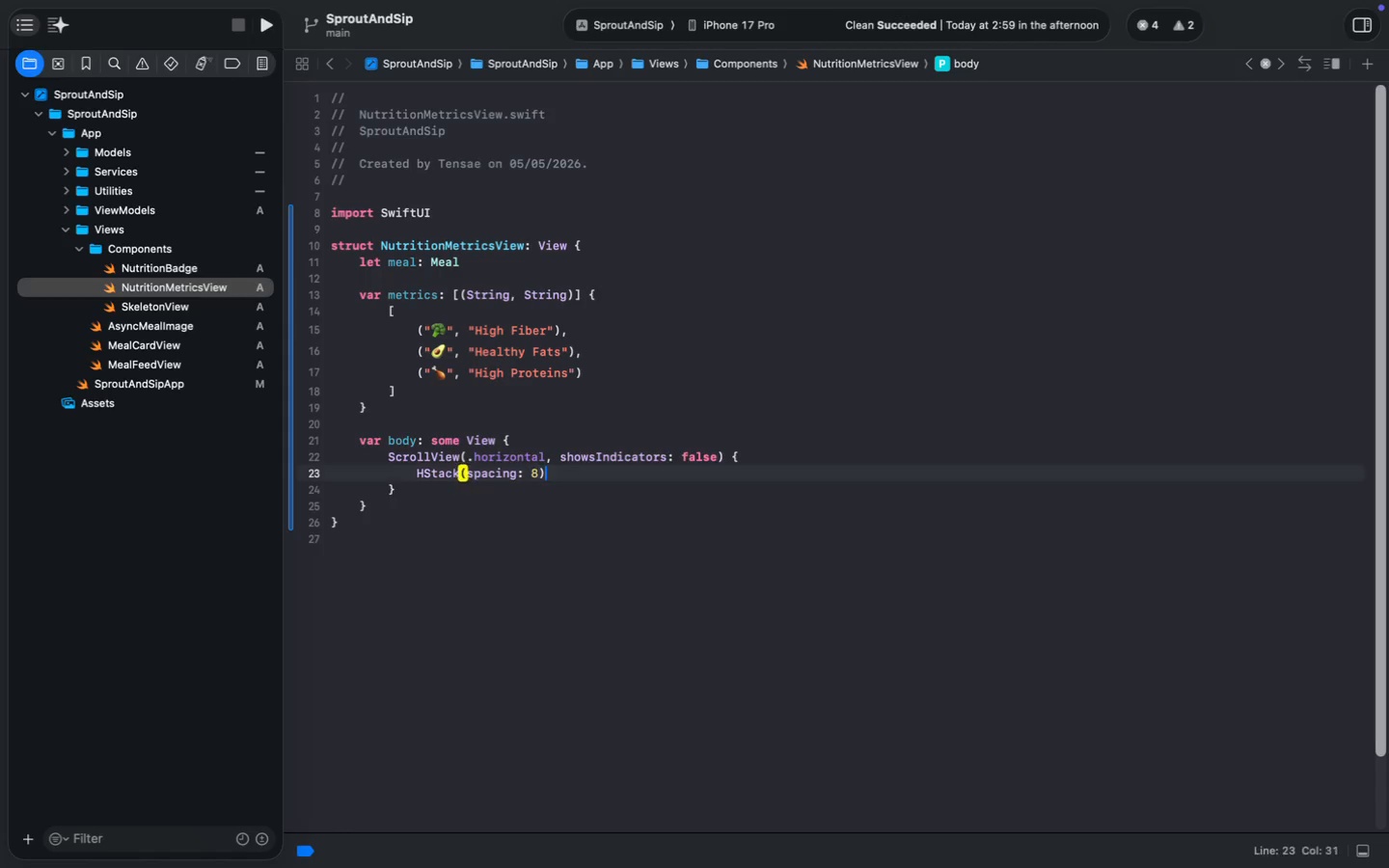 
key(Shift+0)
 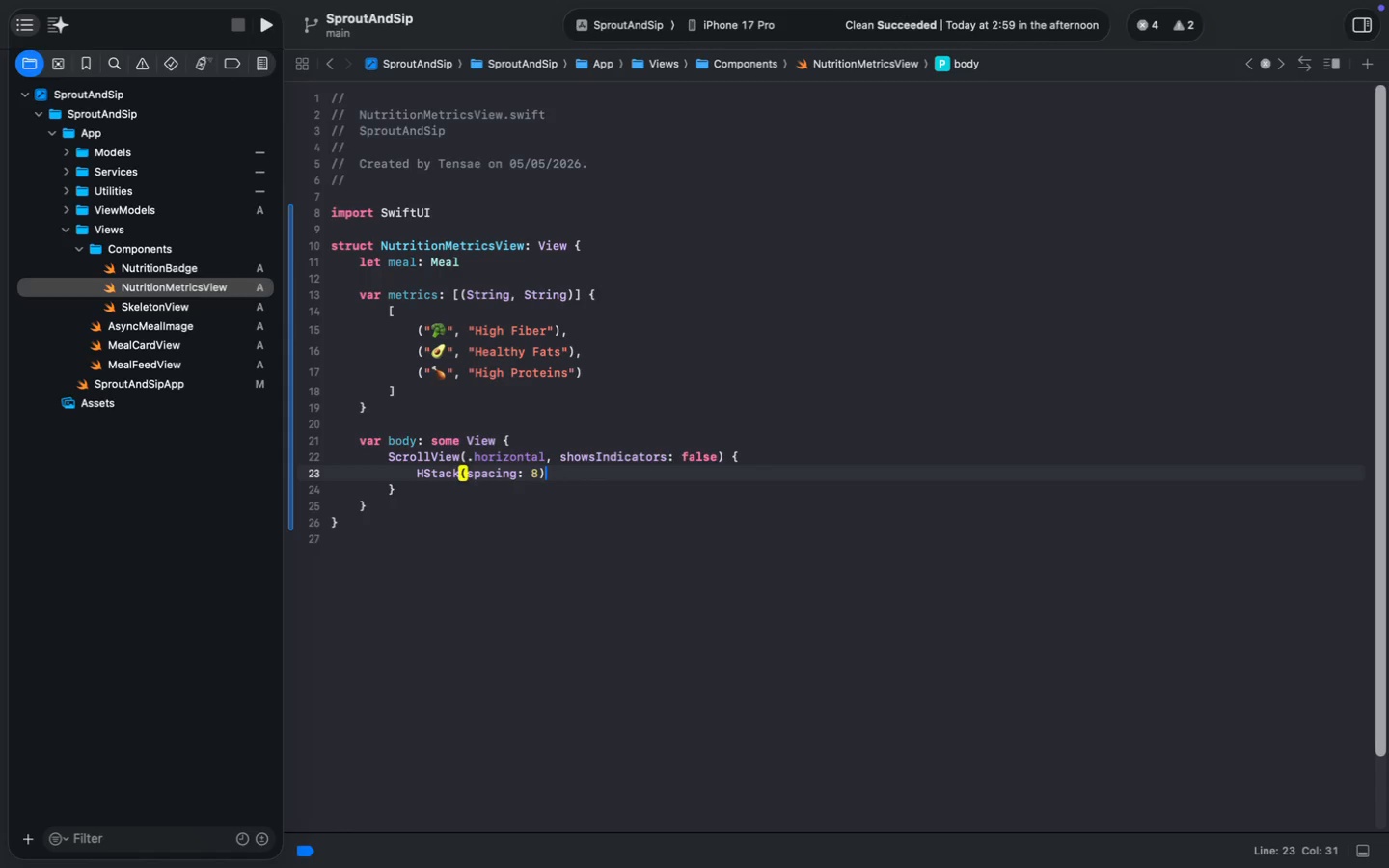 
key(Space)
 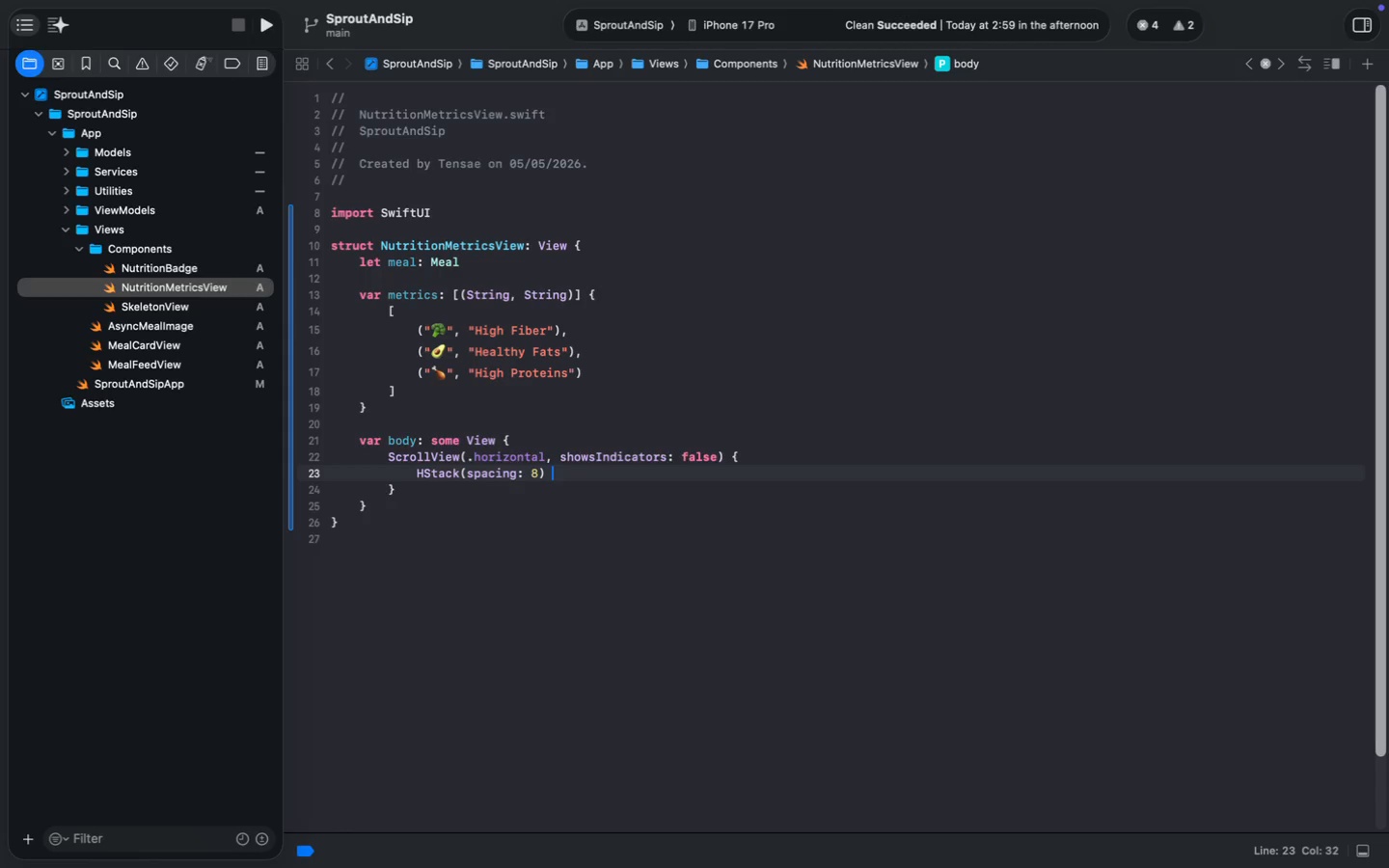 
key(Shift+ShiftLeft)
 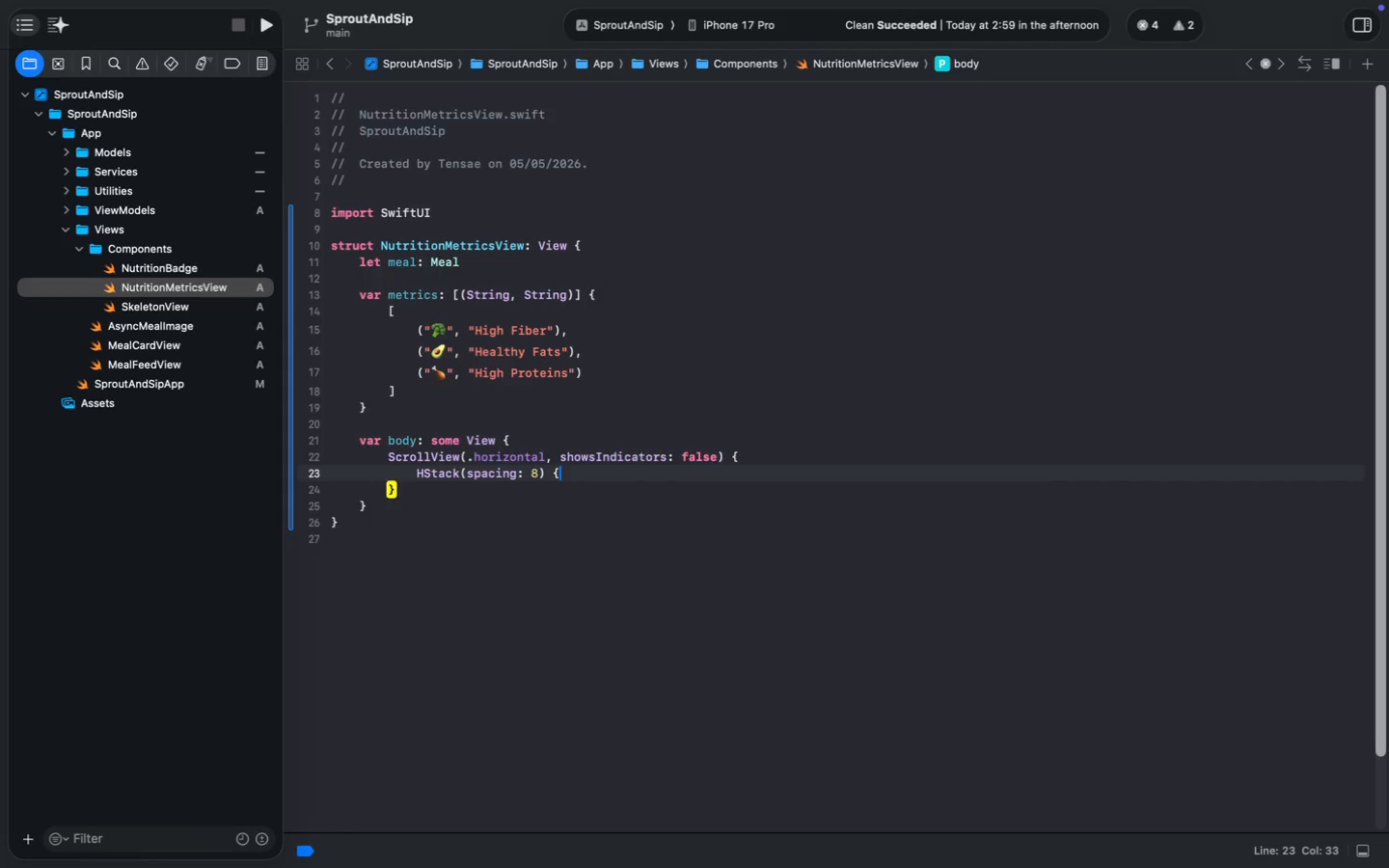 
key(Shift+BracketLeft)
 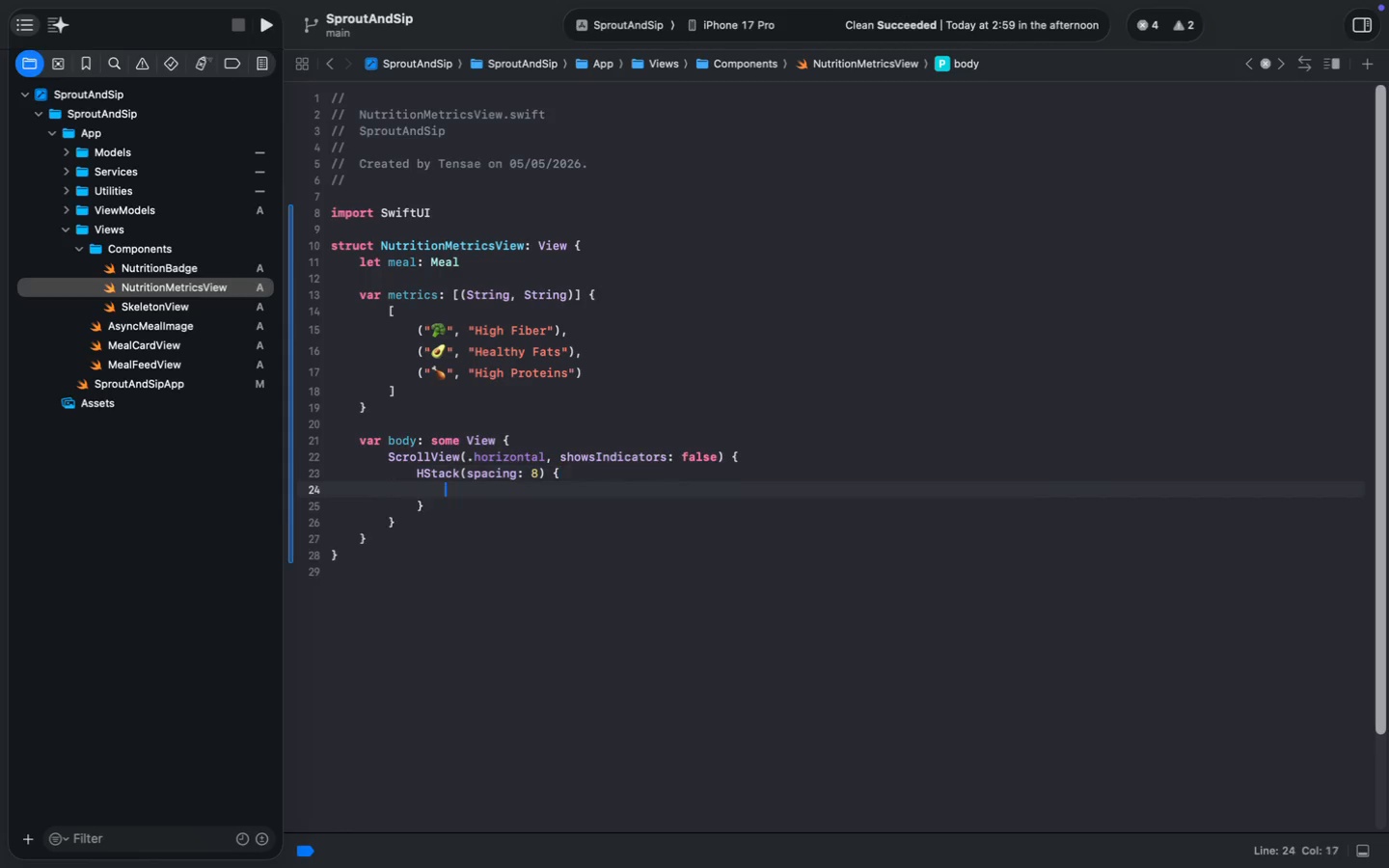 
key(Enter)
 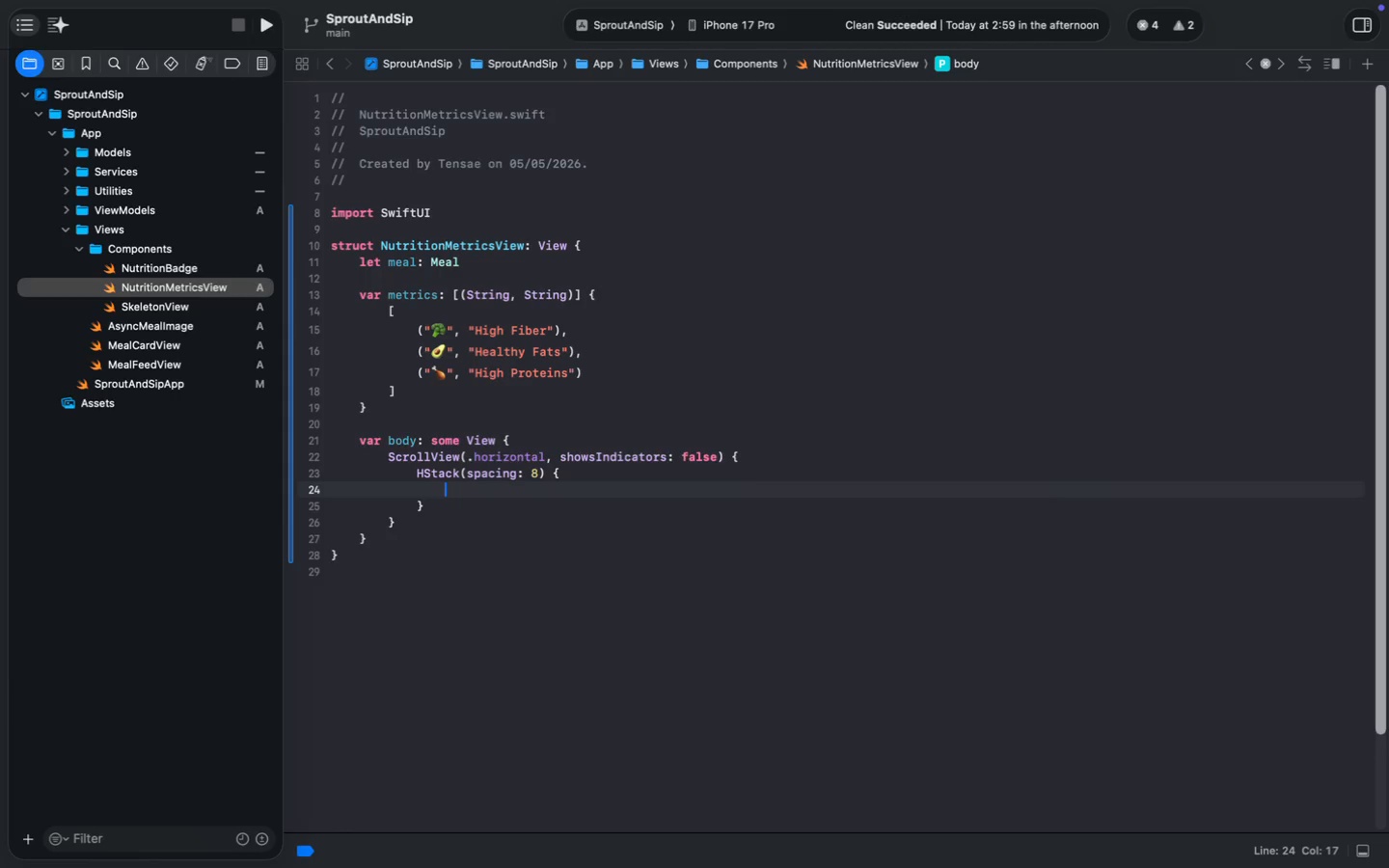 
type(ForEa)
 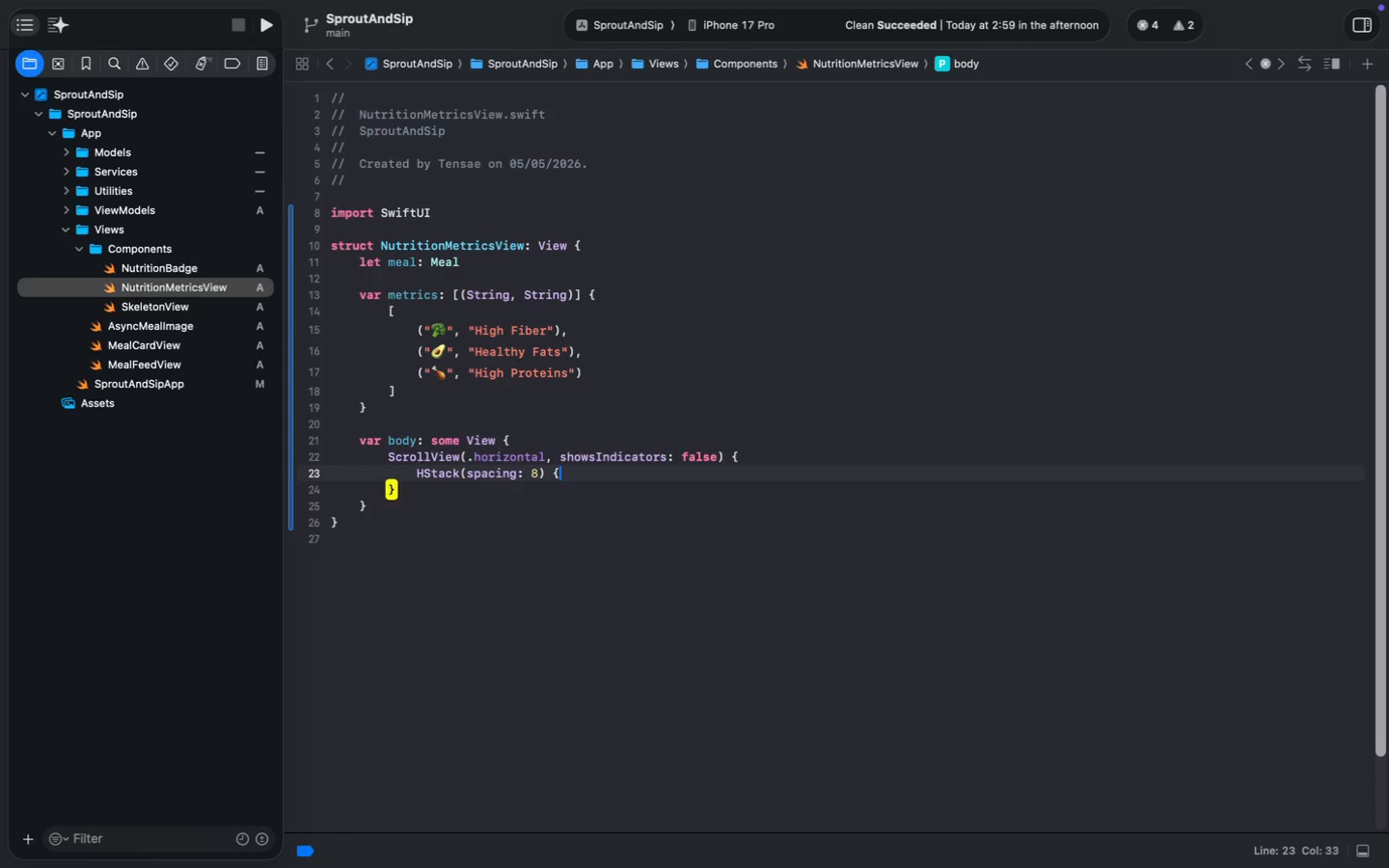 
key(Enter)
 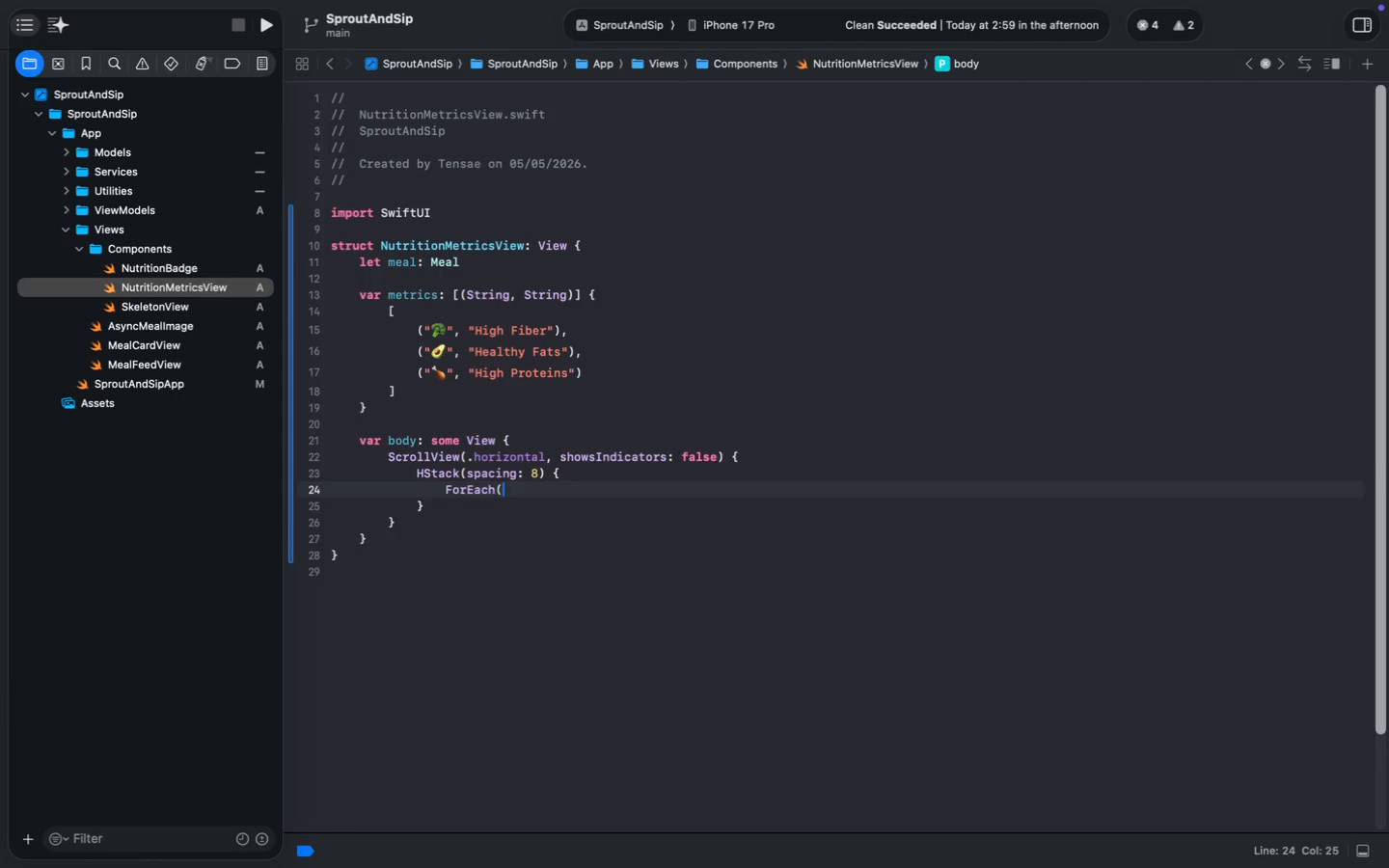 
type((metr)
 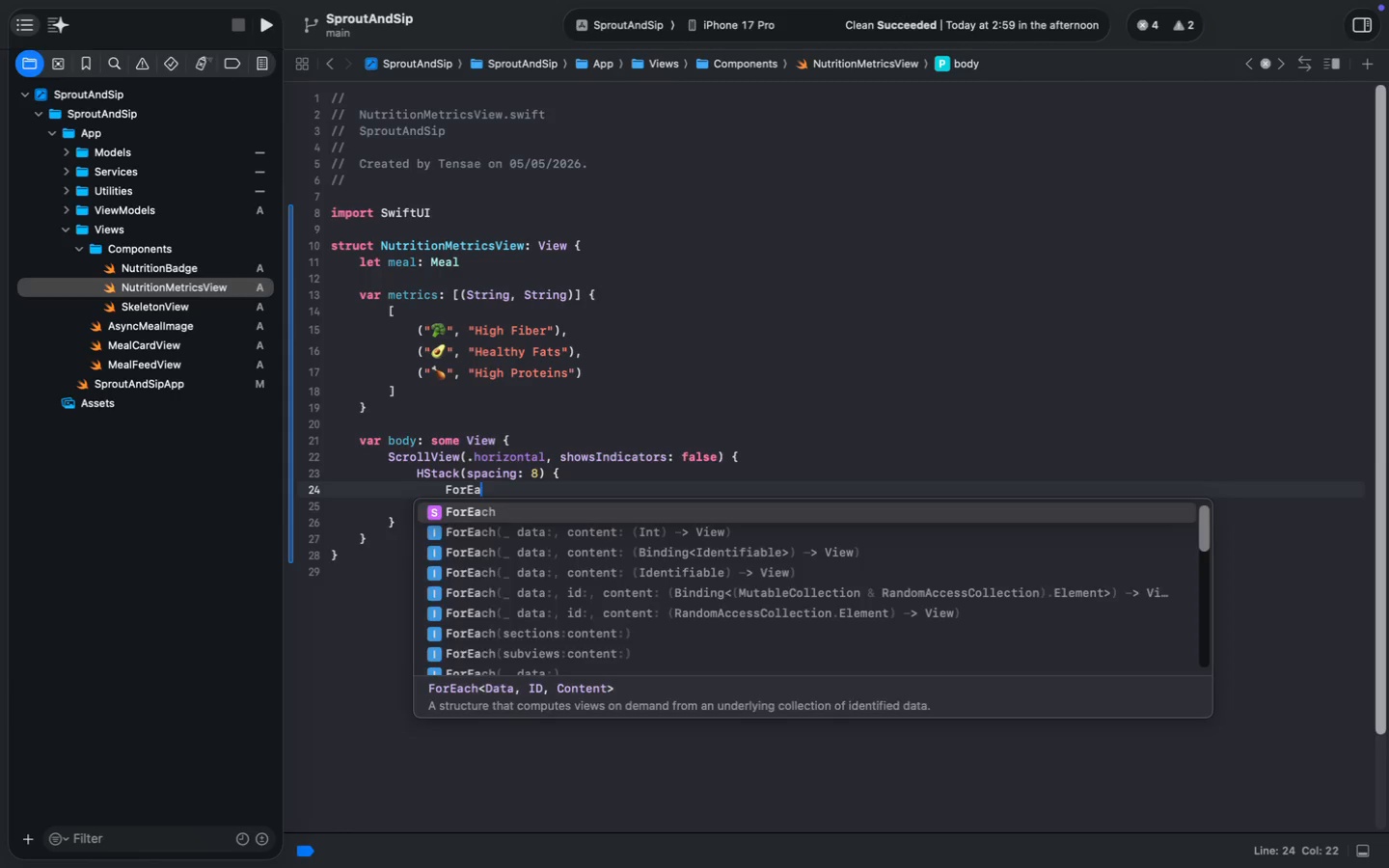 
key(Enter)
 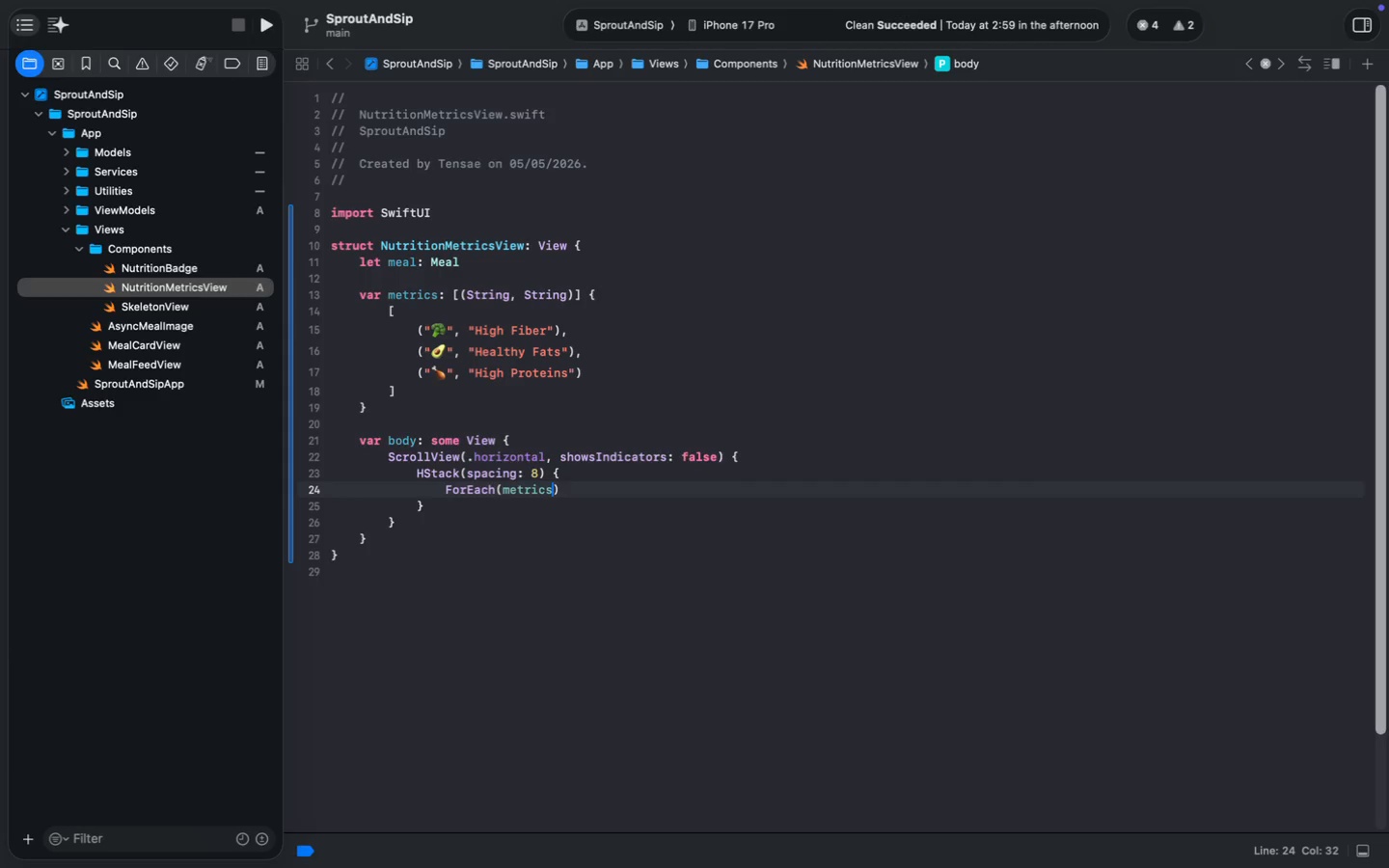 
type(, id: \.1)
 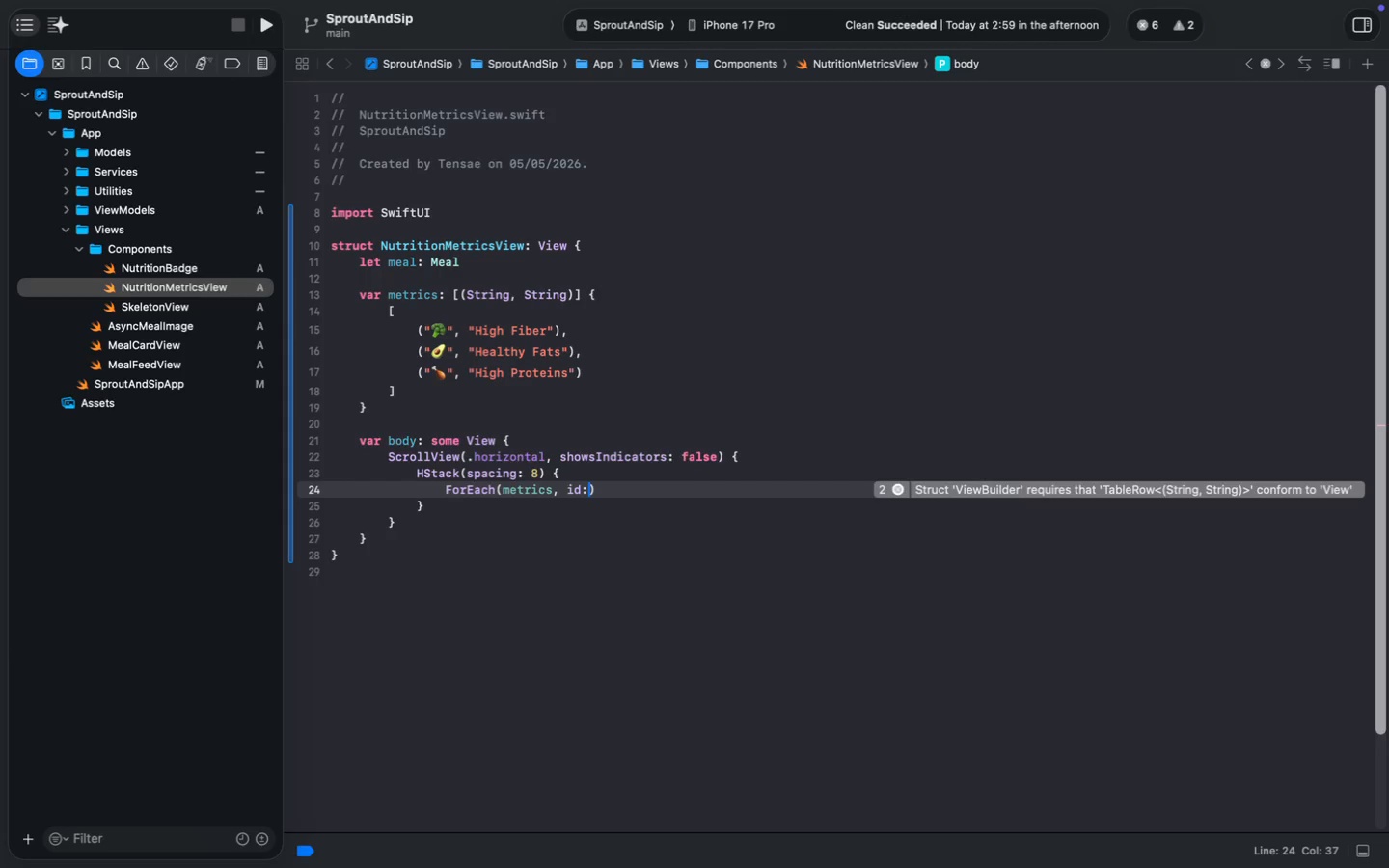 
key(ArrowRight)
 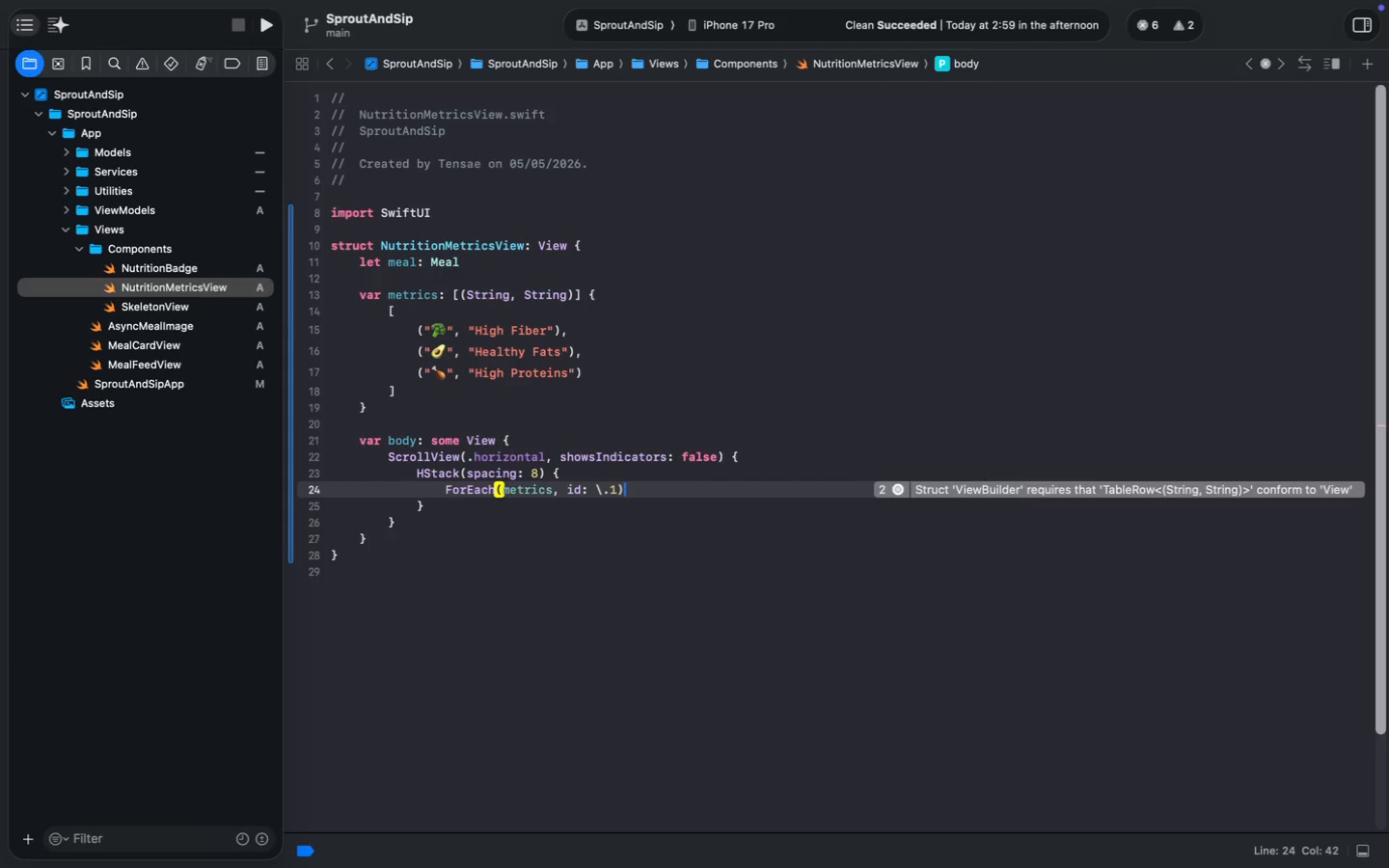 
key(Space)
 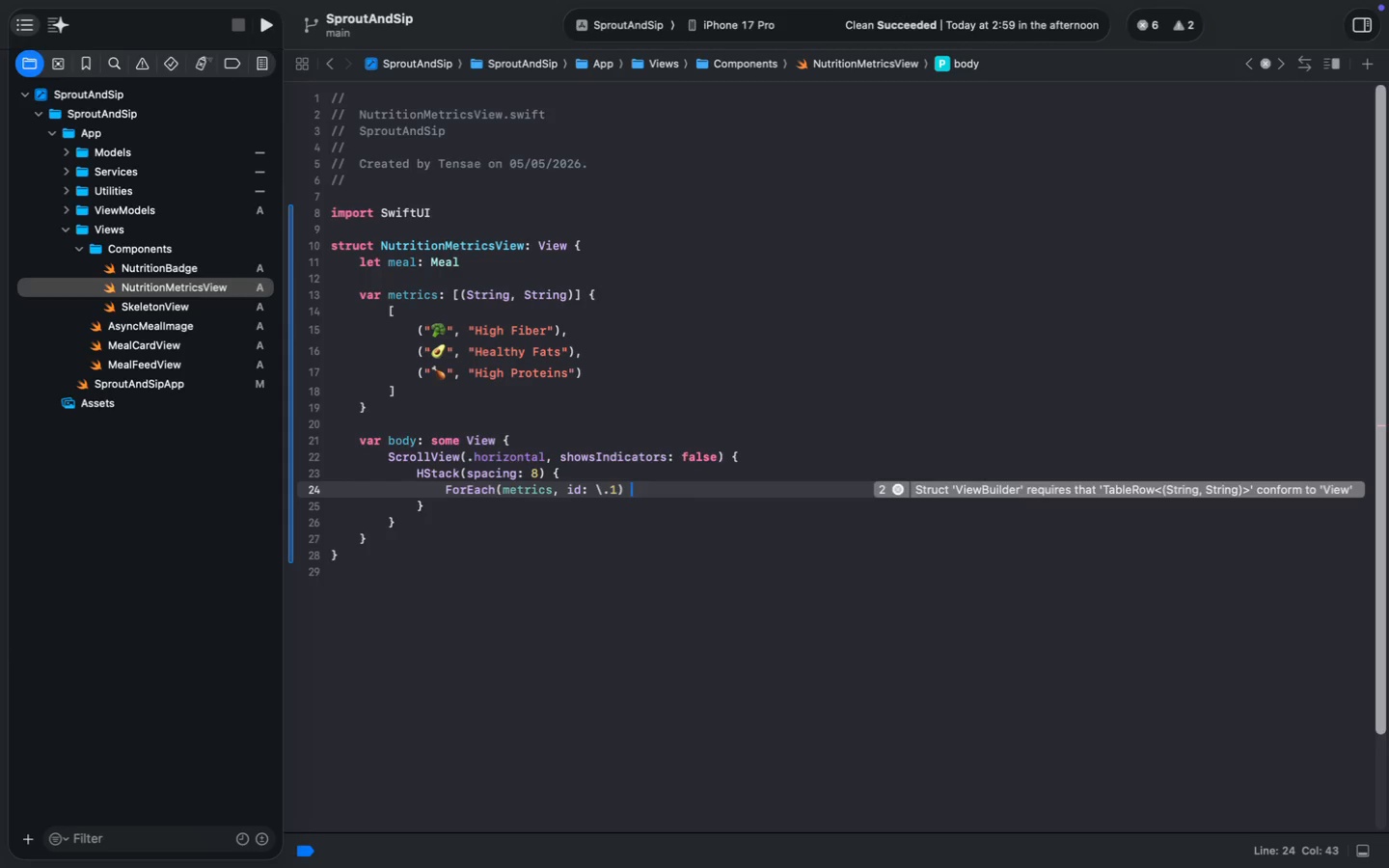 
key(Shift+BracketLeft)
 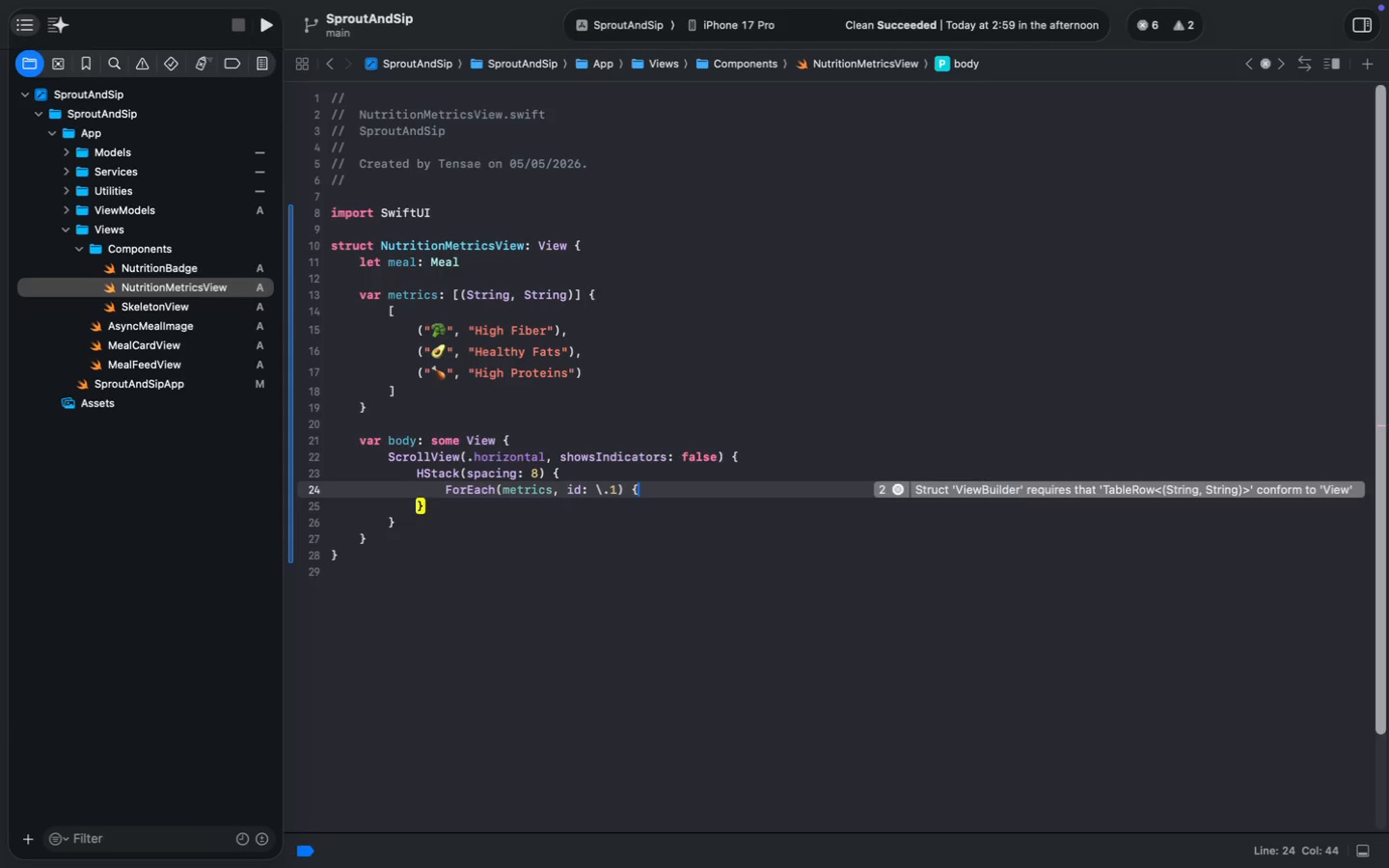 
key(Enter)
 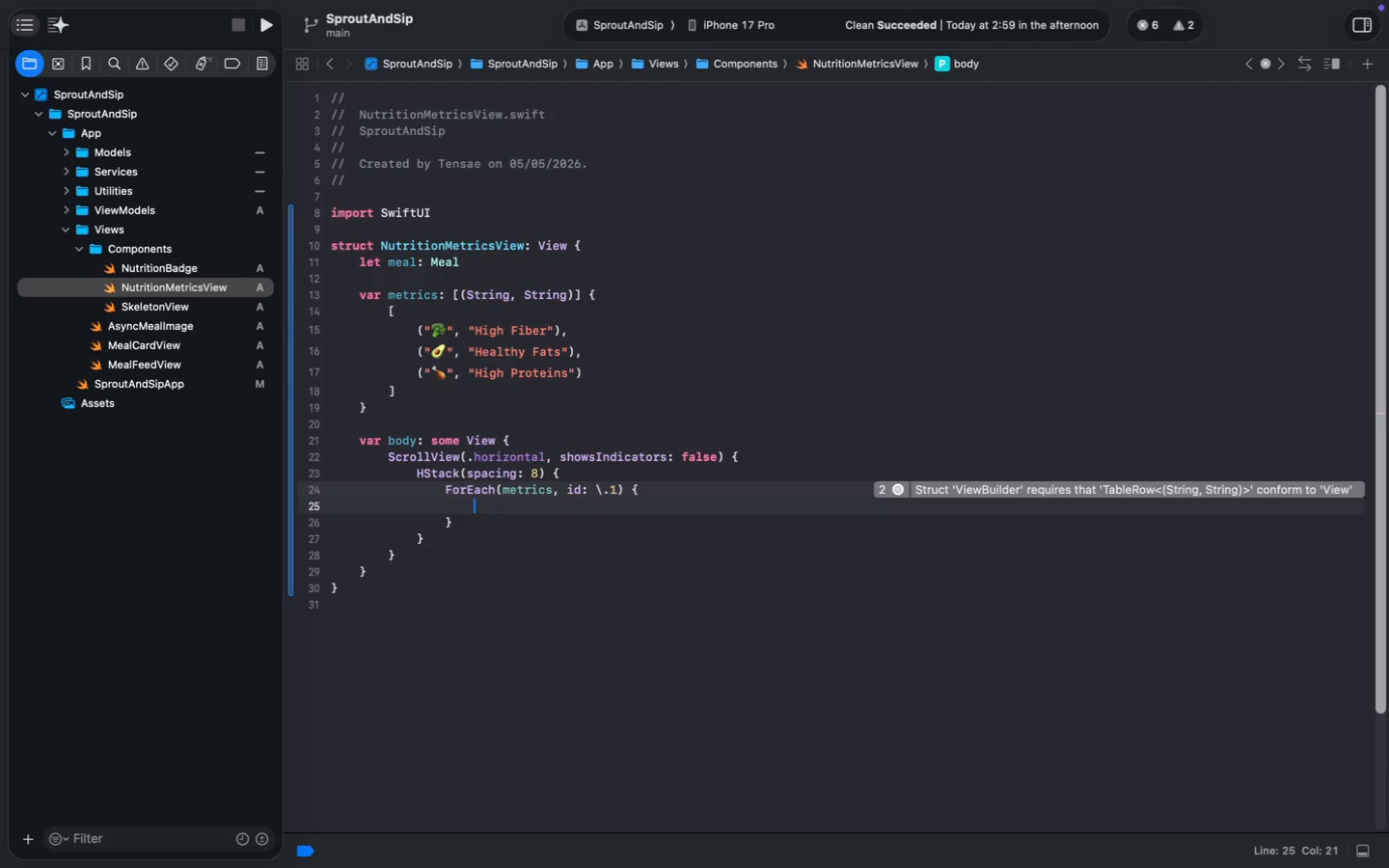 
key(ArrowUp)
 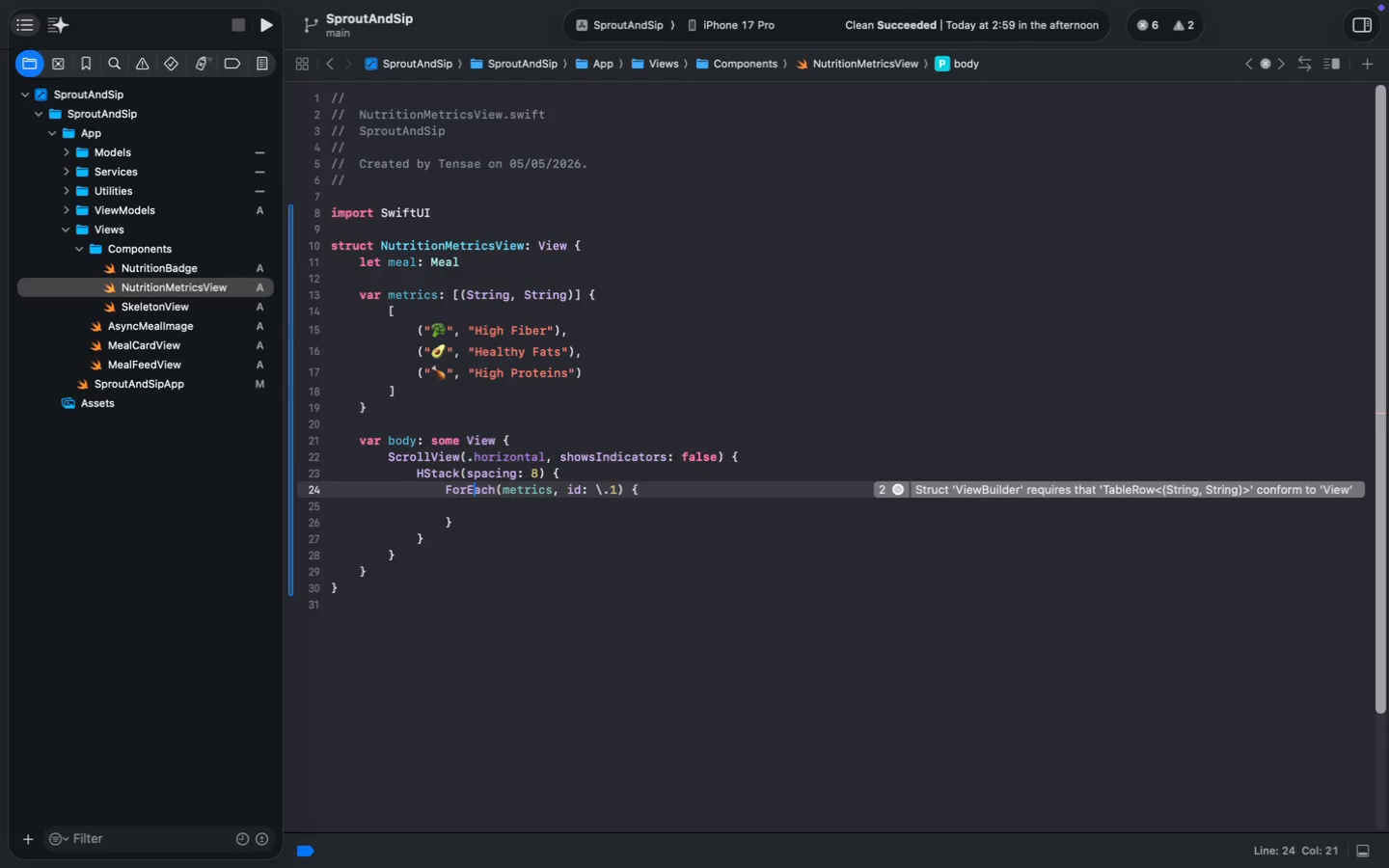 
key(Meta+MetaRight)
 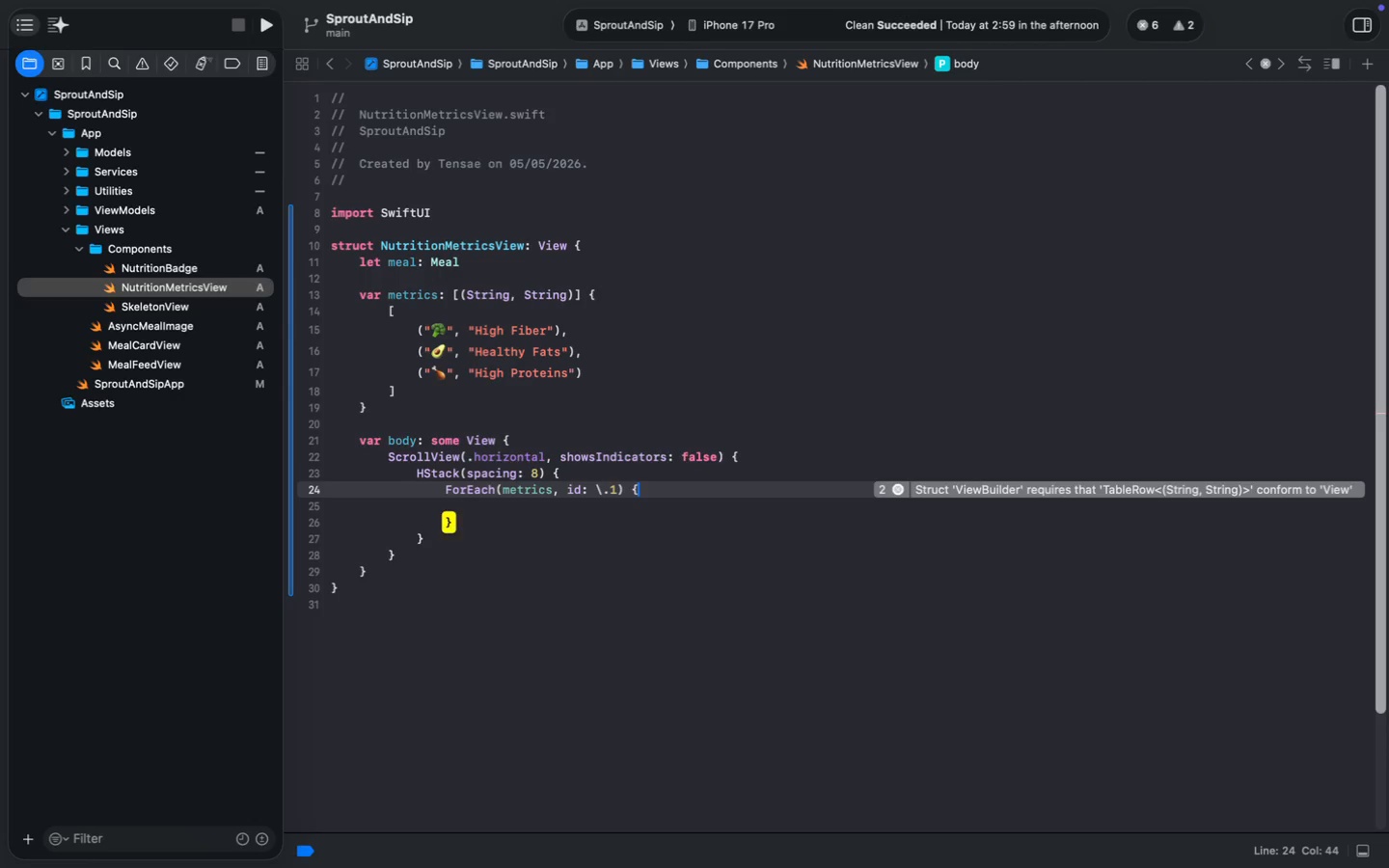 
key(Meta+ArrowRight)
 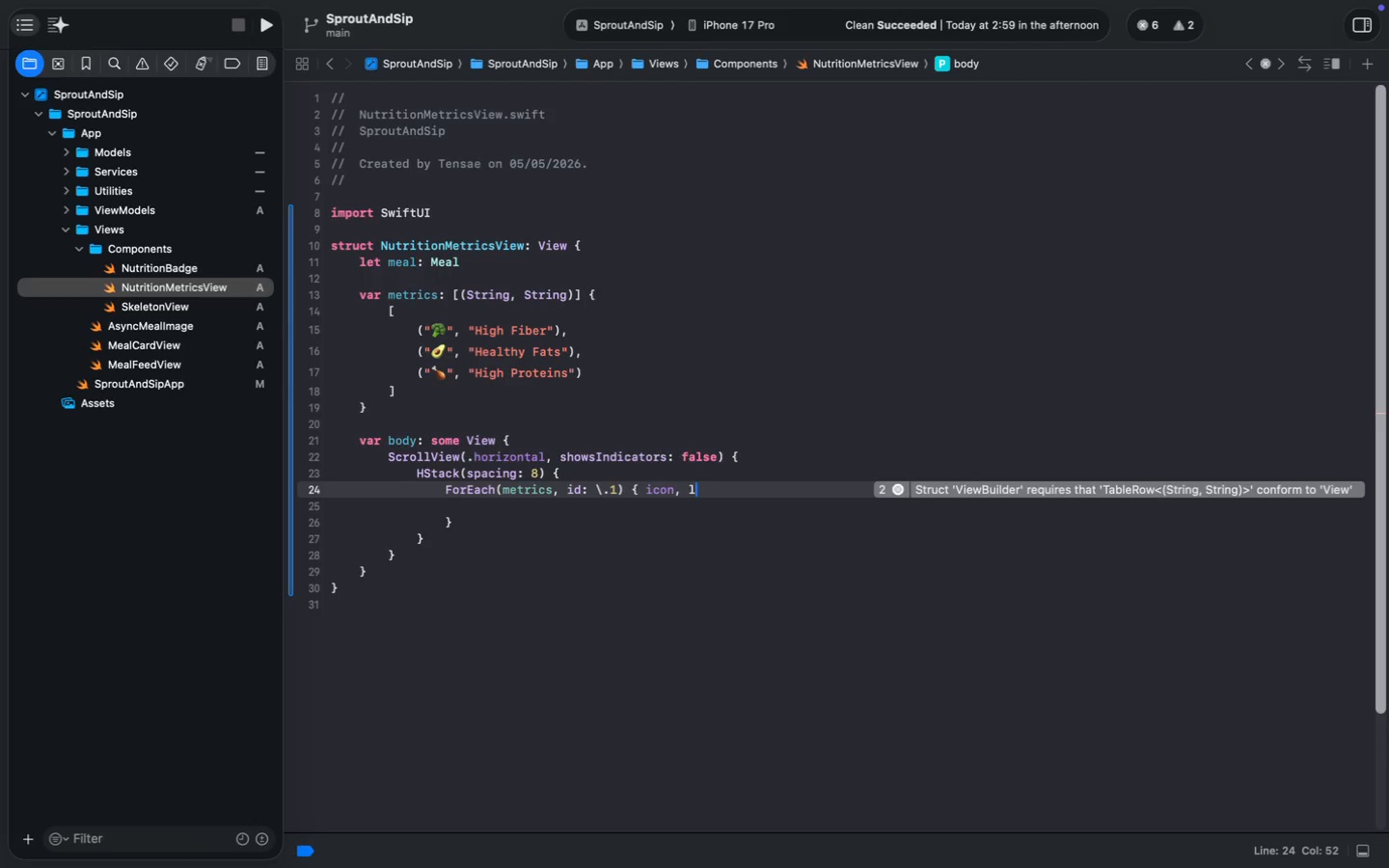 
type( icon, label in)
 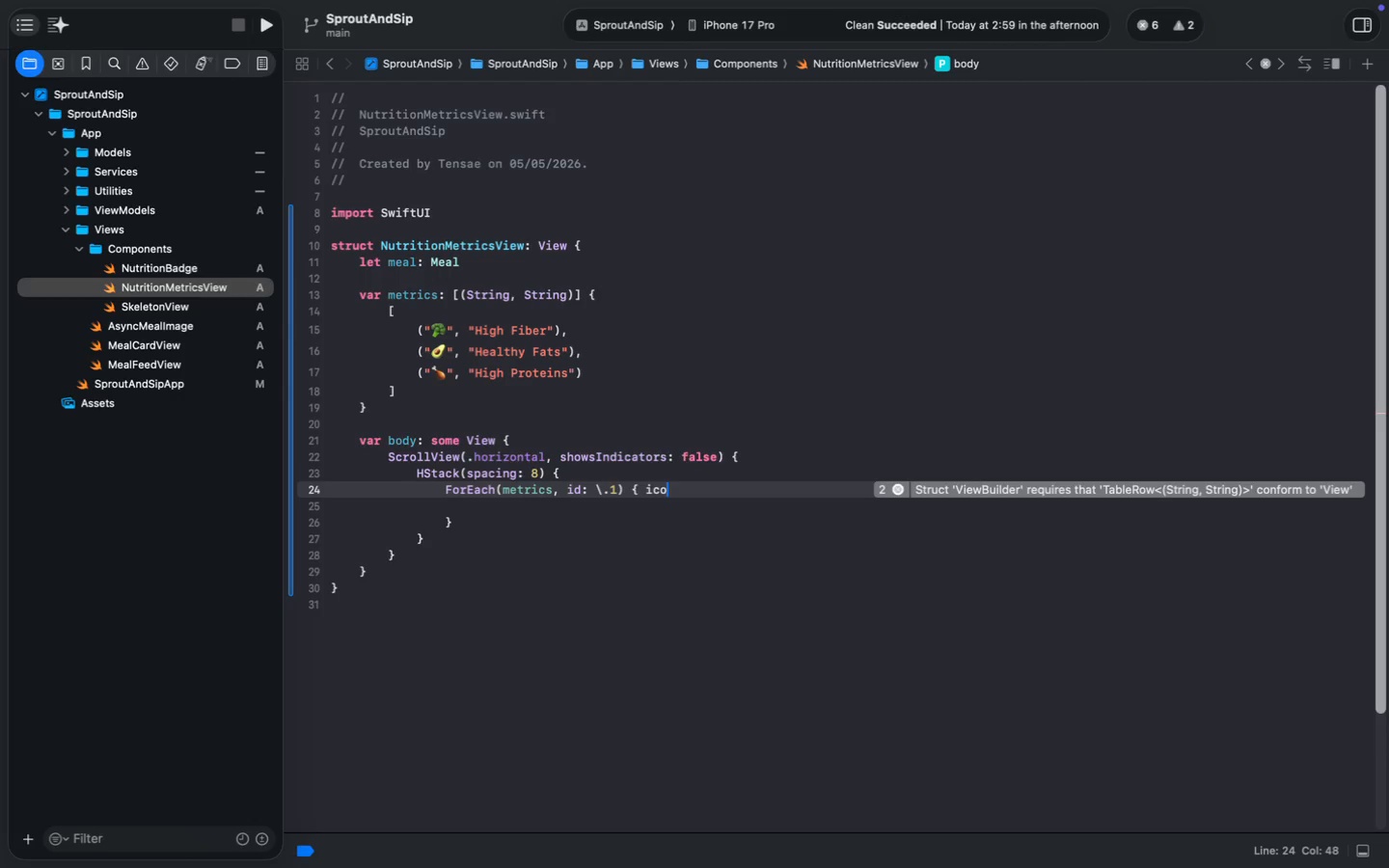 
key(Enter)
 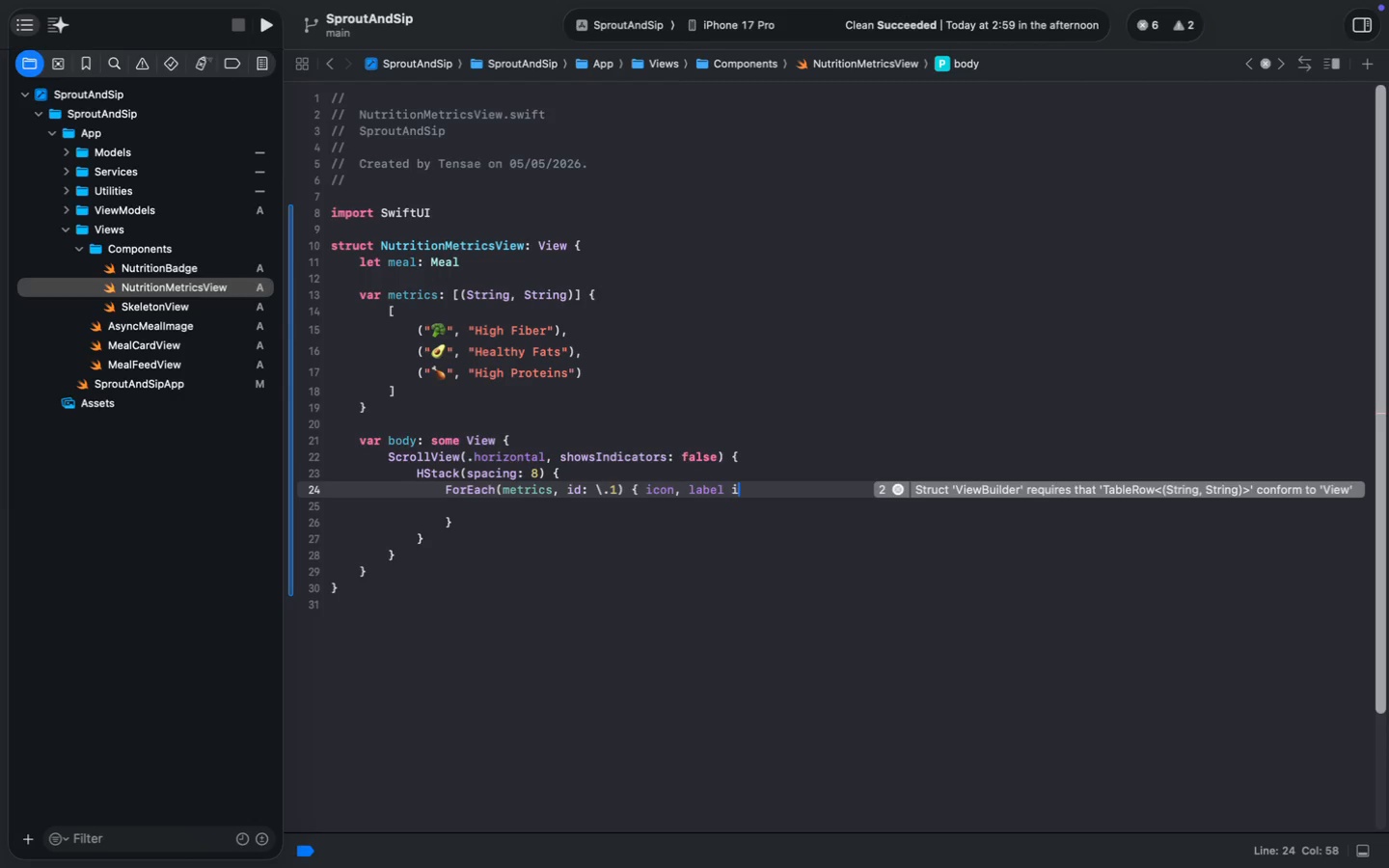 
key(Backspace)
key(Backspace)
key(Backspace)
type(in)
 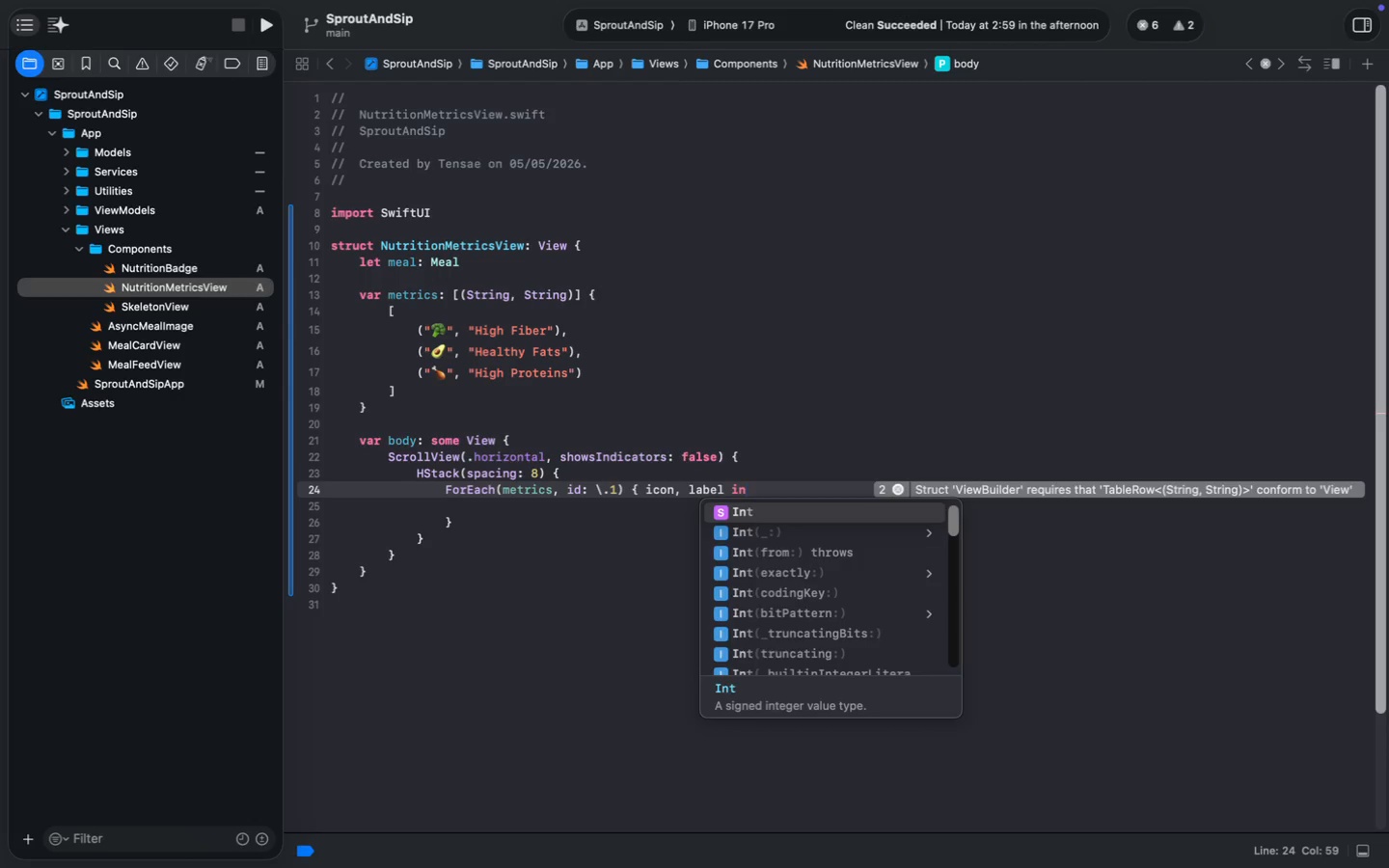 
key(ArrowDown)
 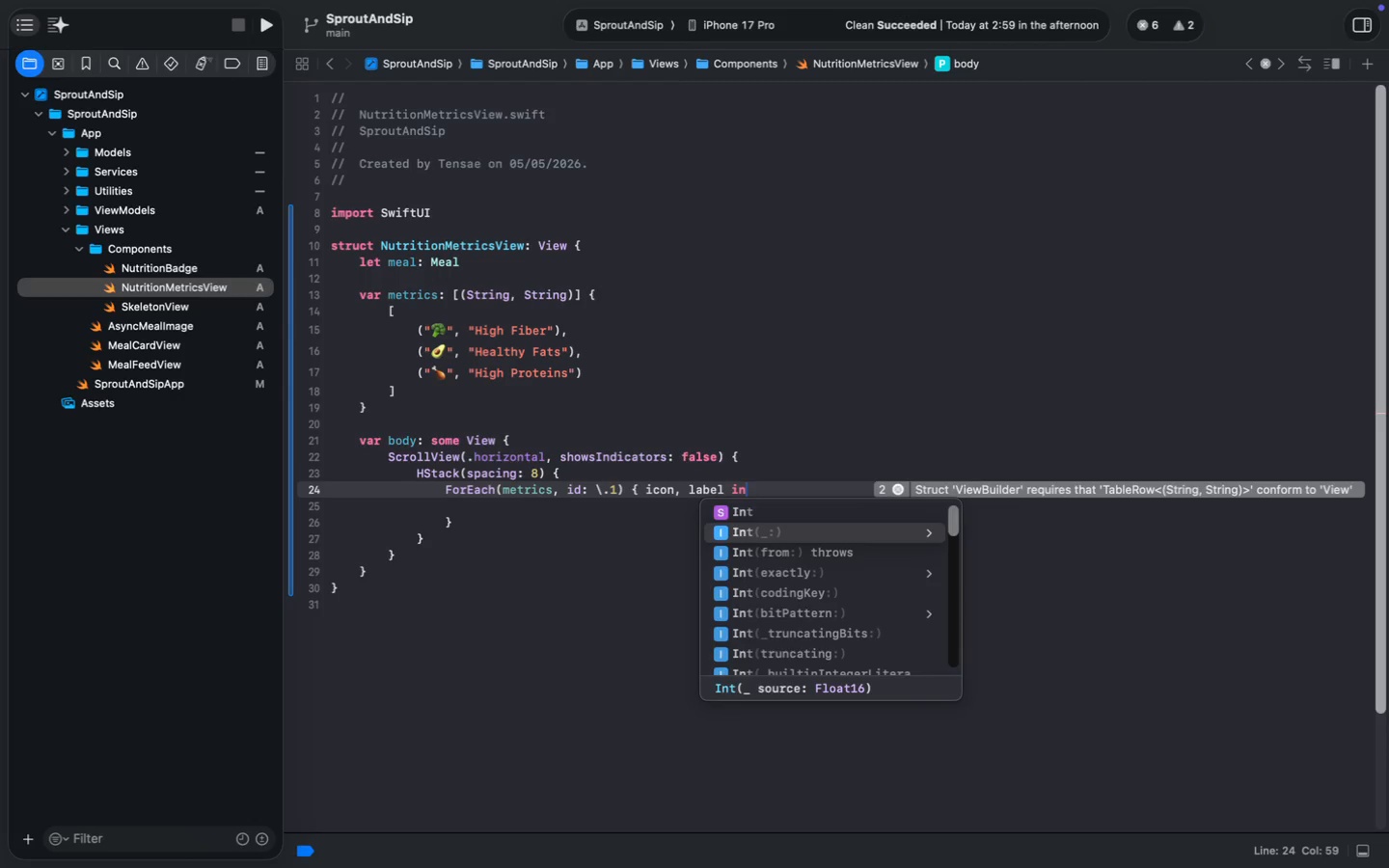 
key(Escape)
 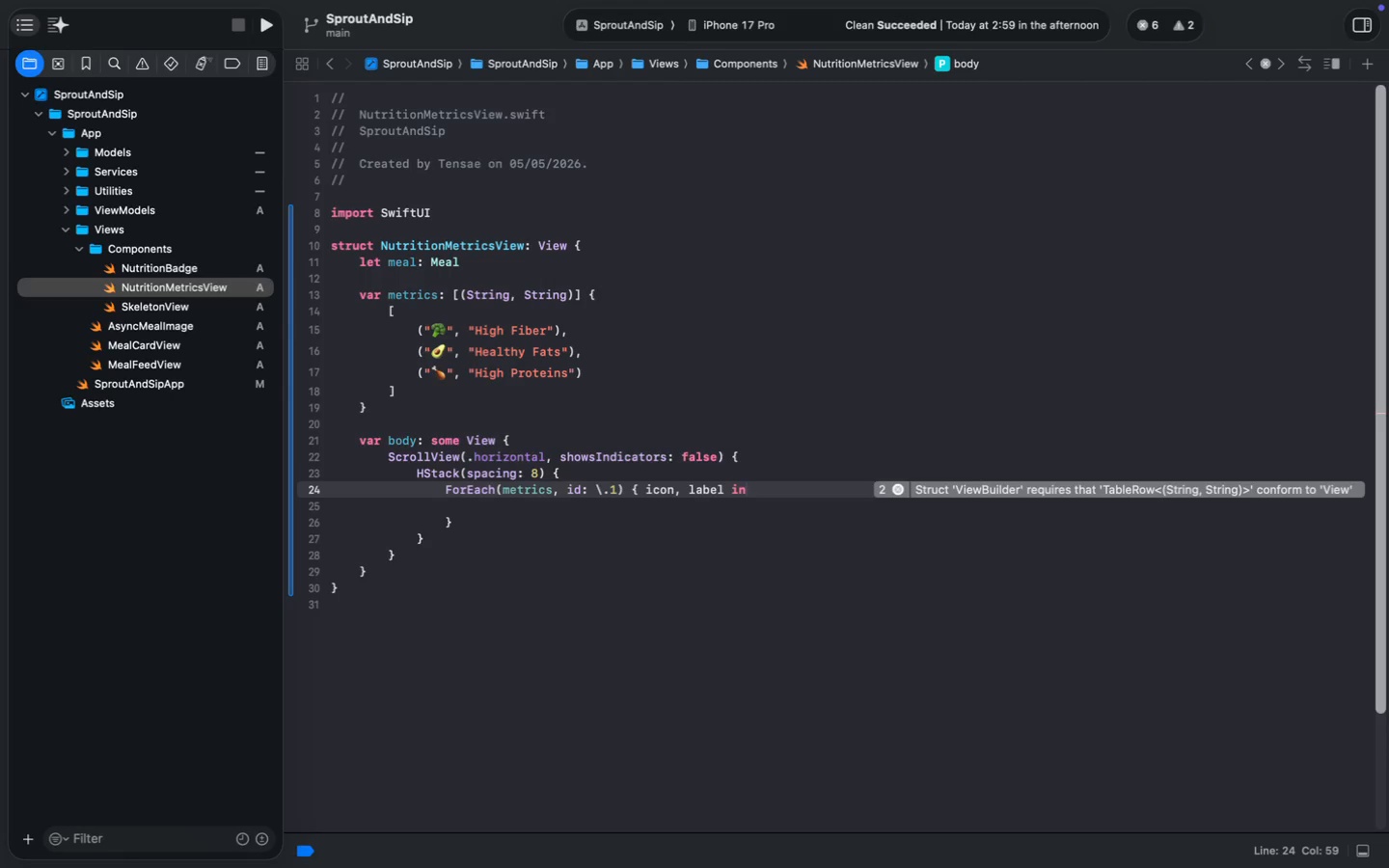 
key(ArrowDown)
 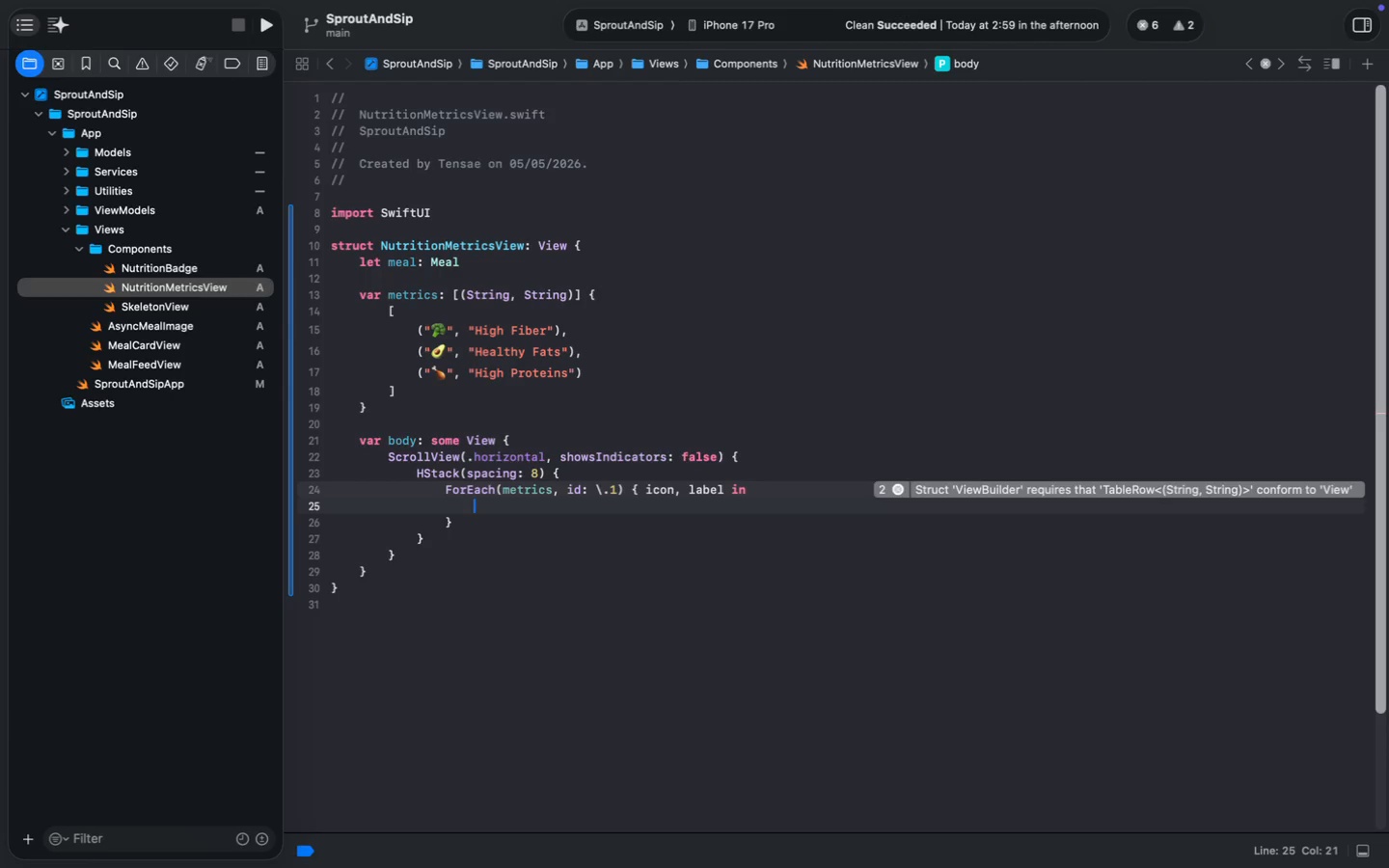 
type(HSt)
 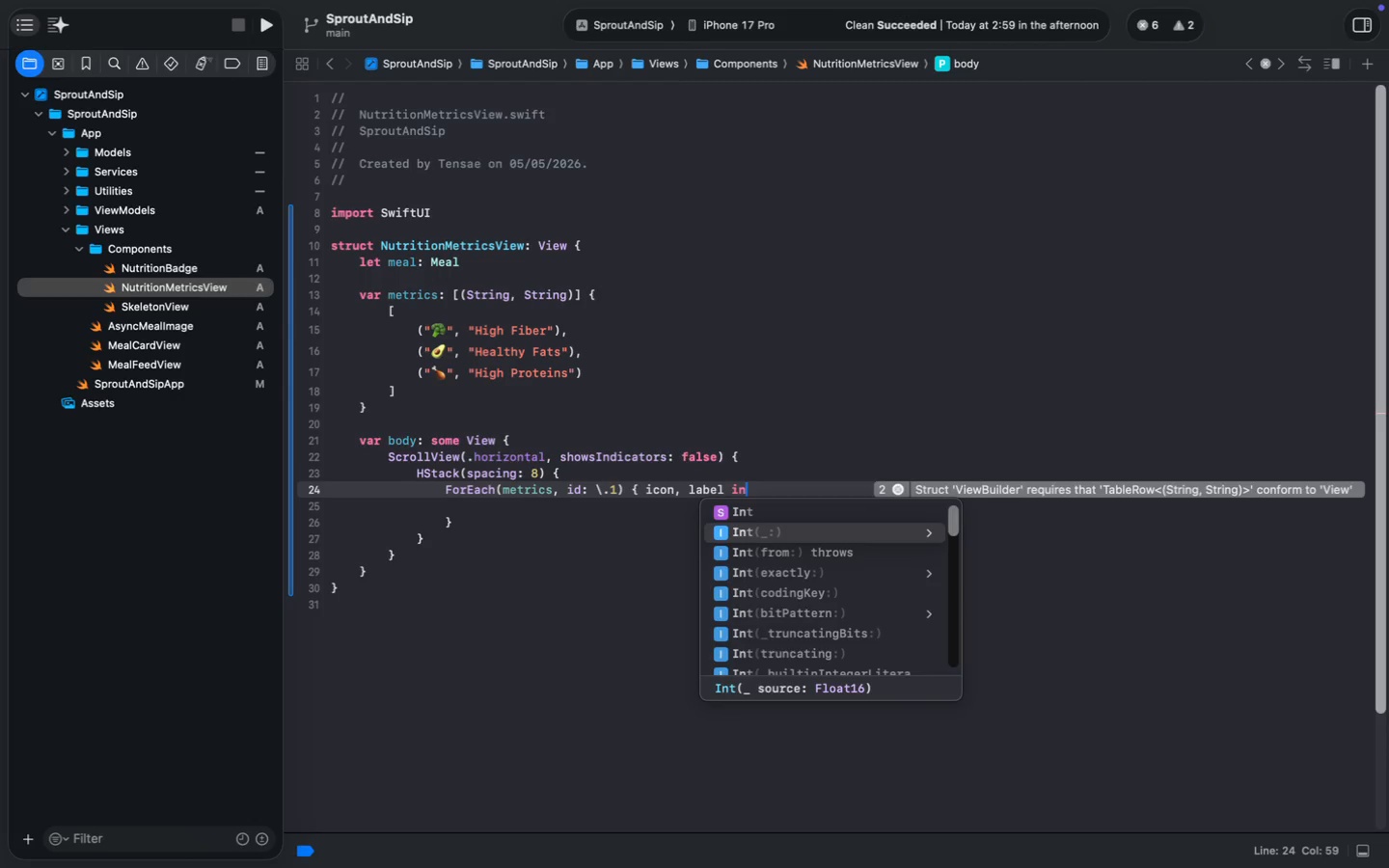 
key(Enter)
 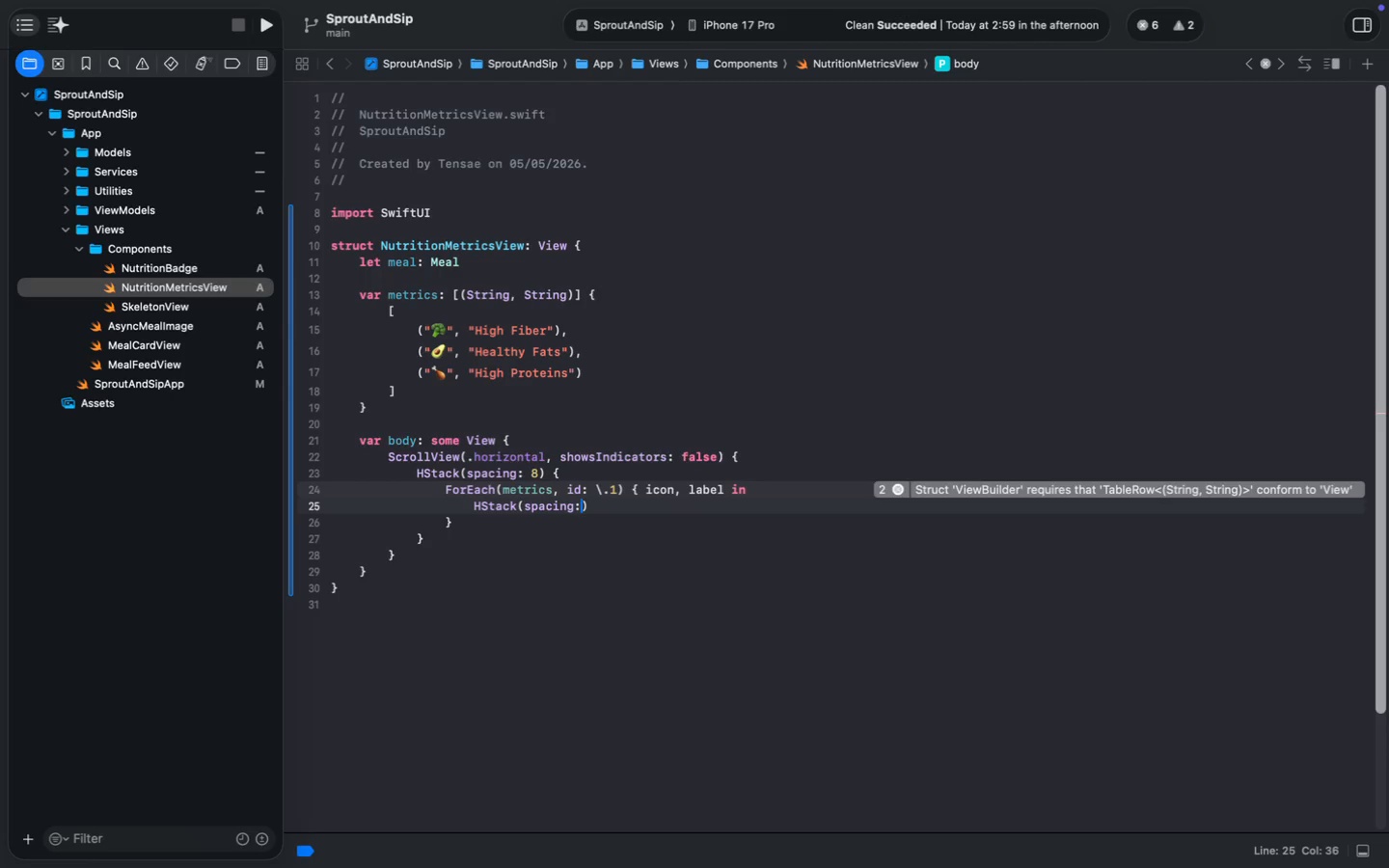 
type((spacing: 4)
 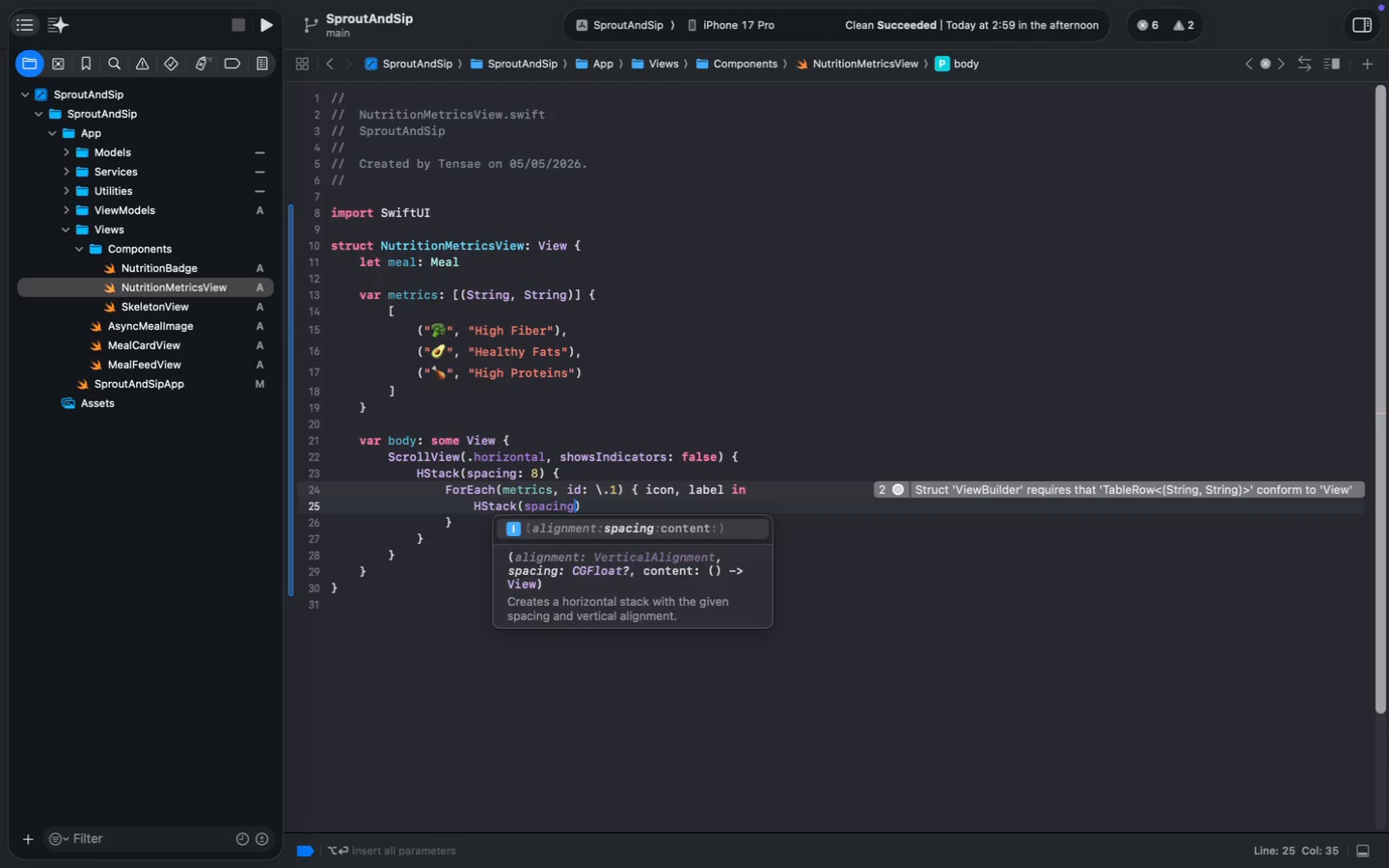 
key(Meta+MetaRight)
 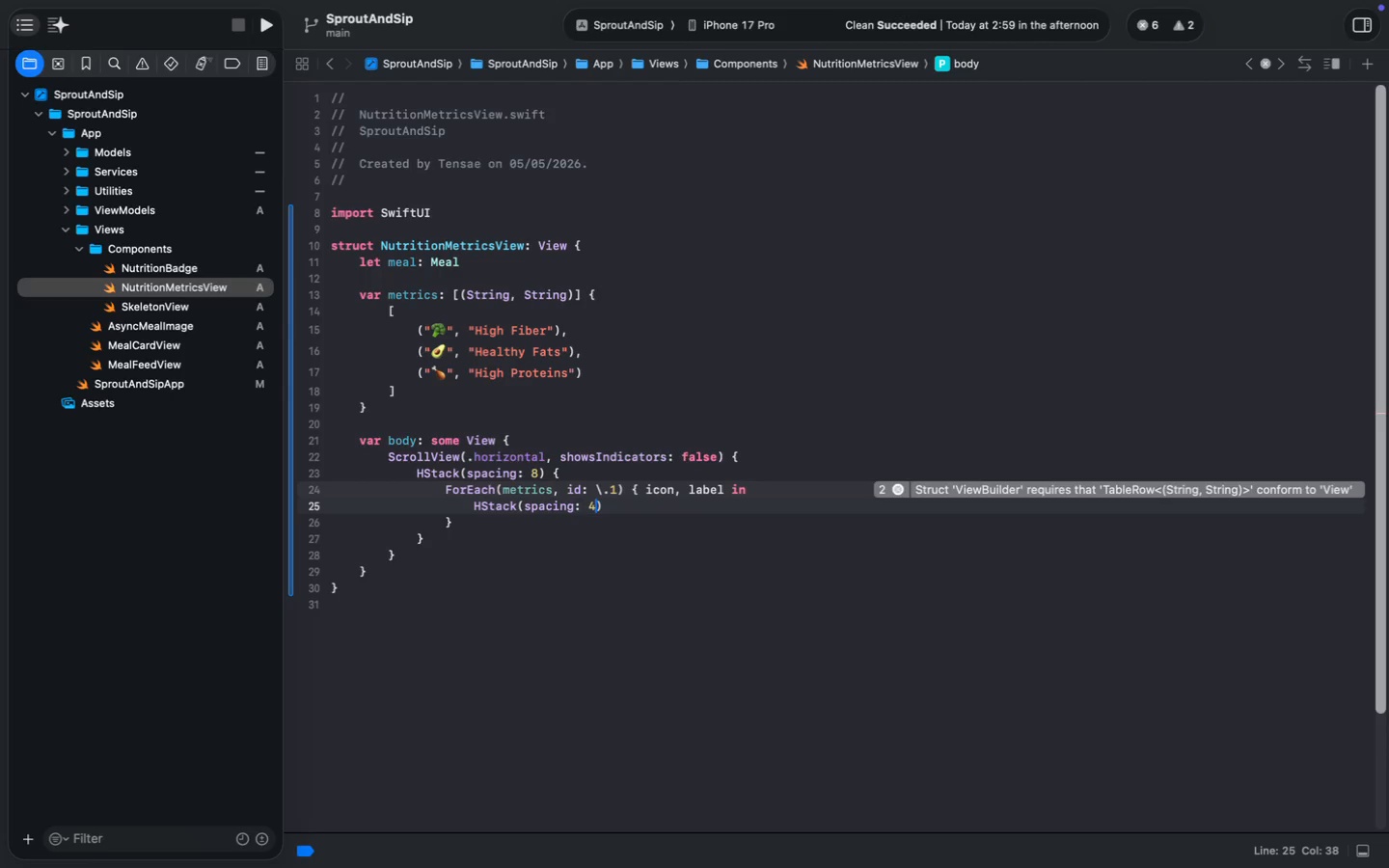 
key(Meta+ArrowRight)
 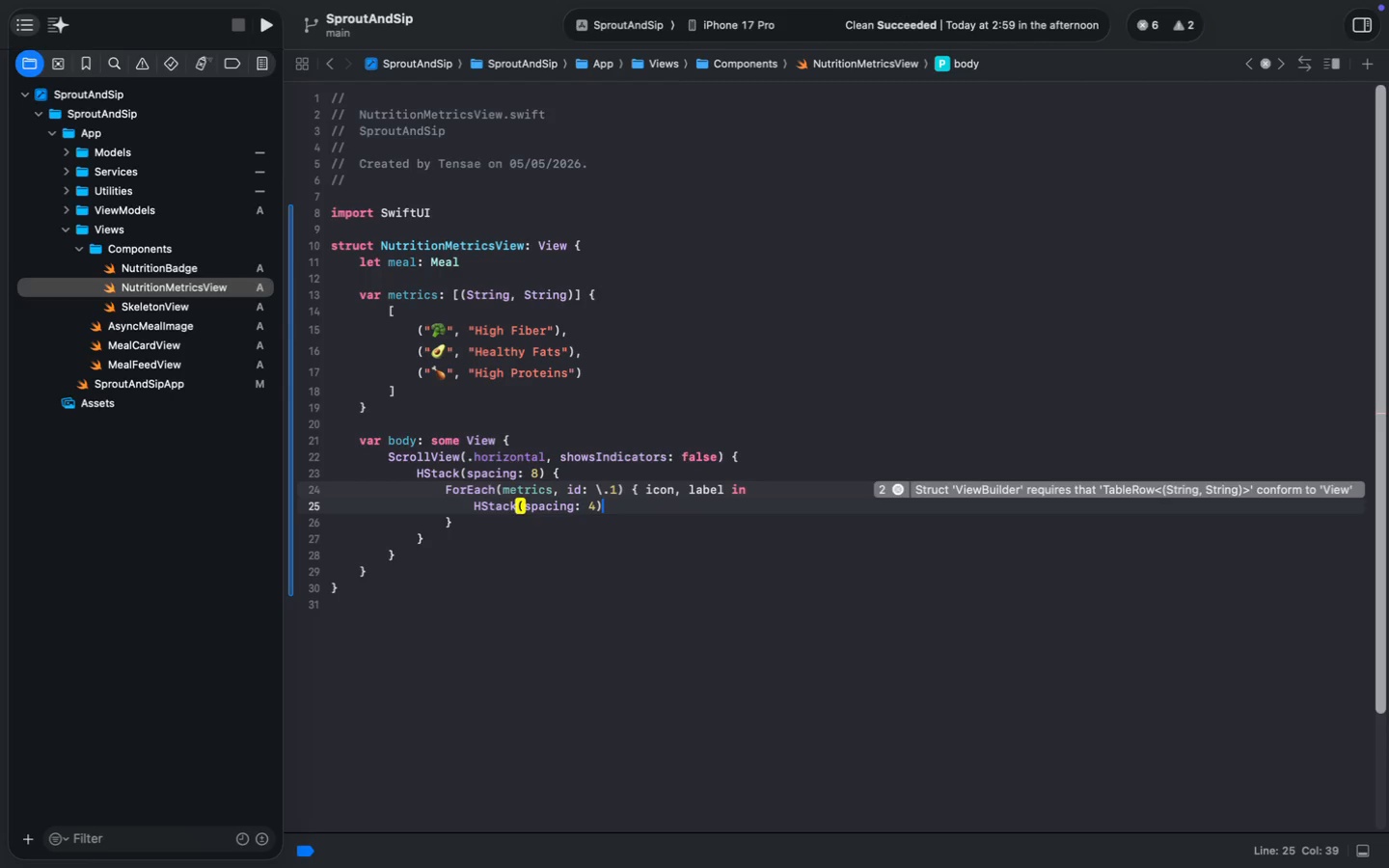 
key(Space)
 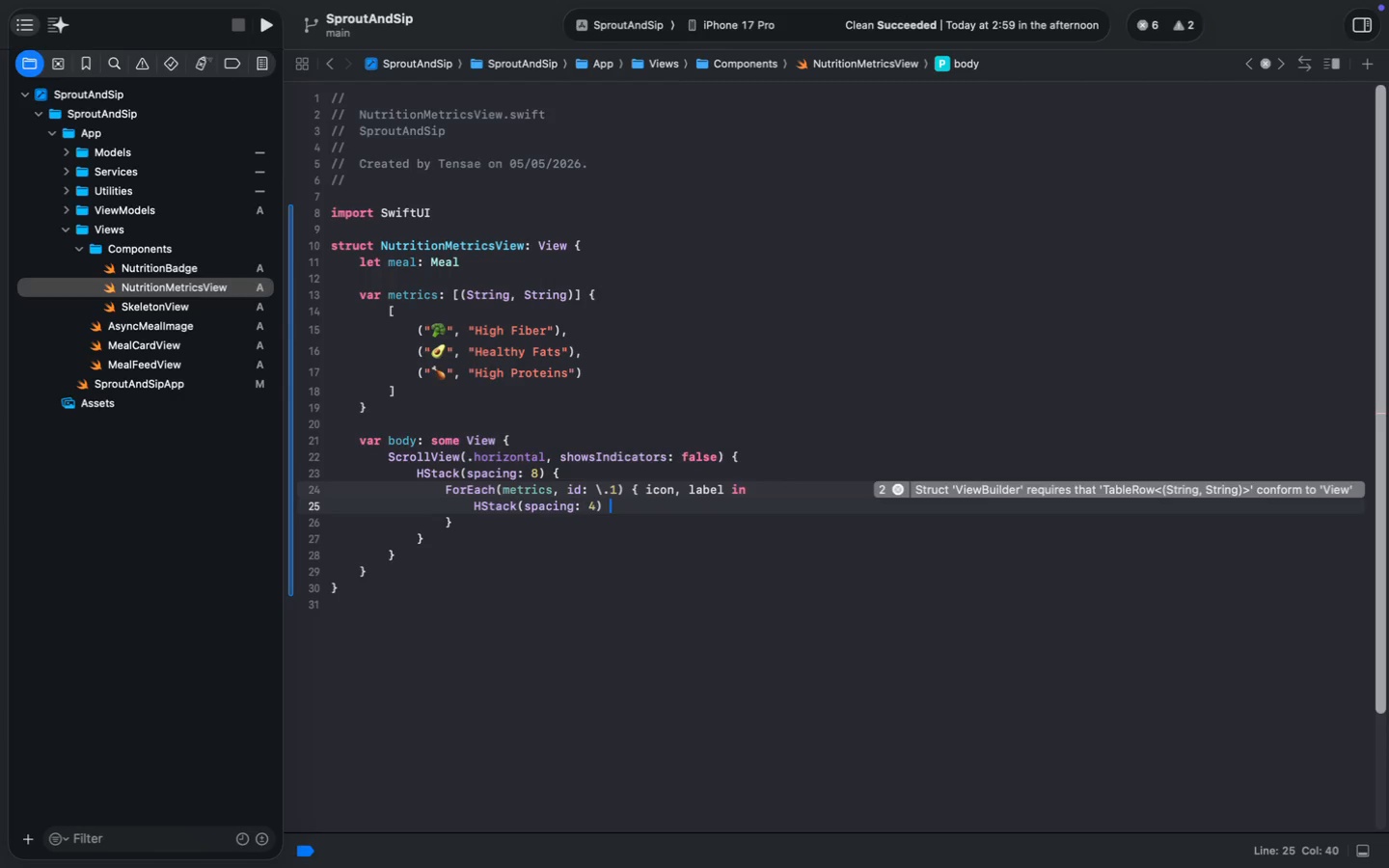 
key(Shift+ShiftLeft)
 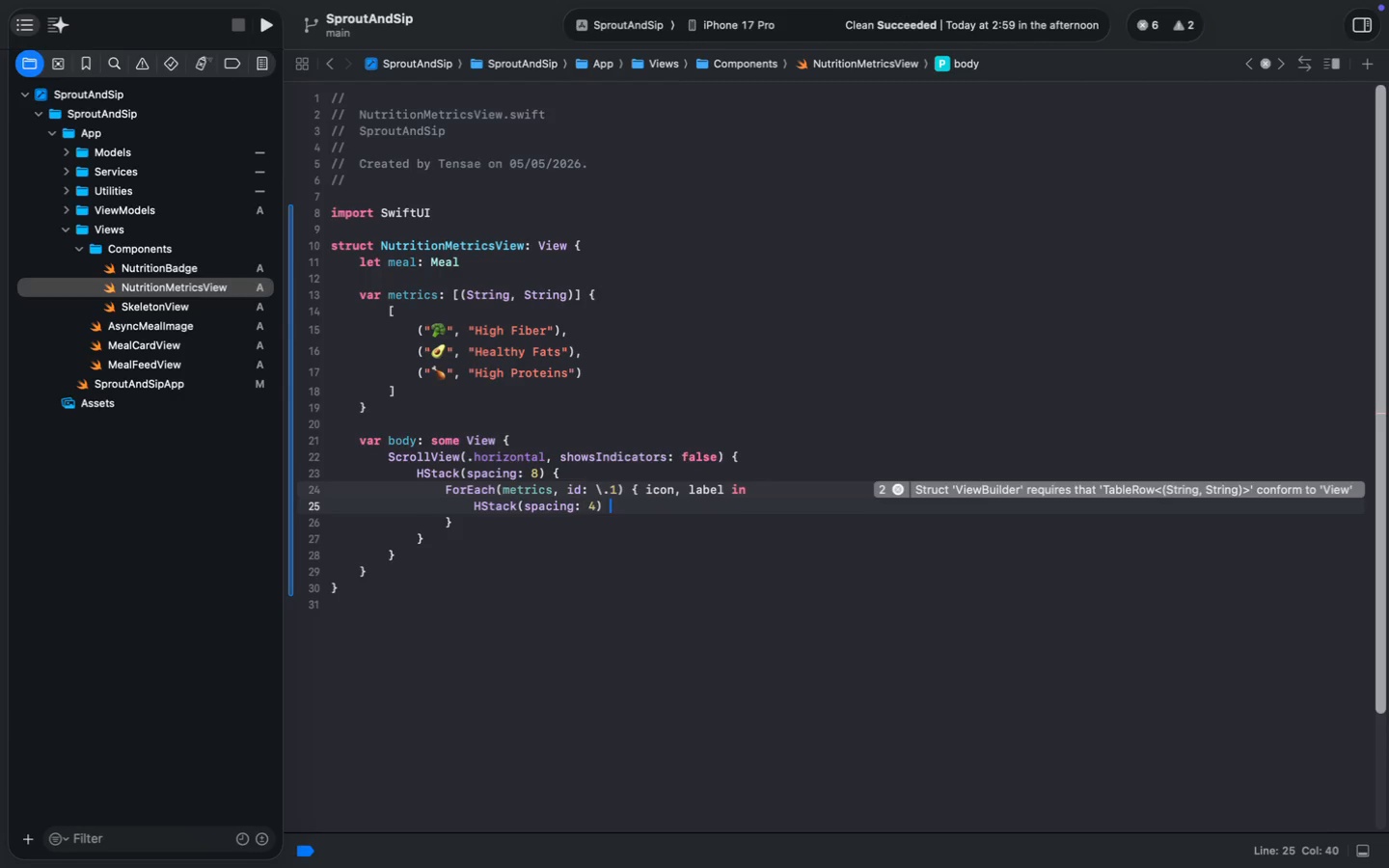 
key(Shift+BracketLeft)
 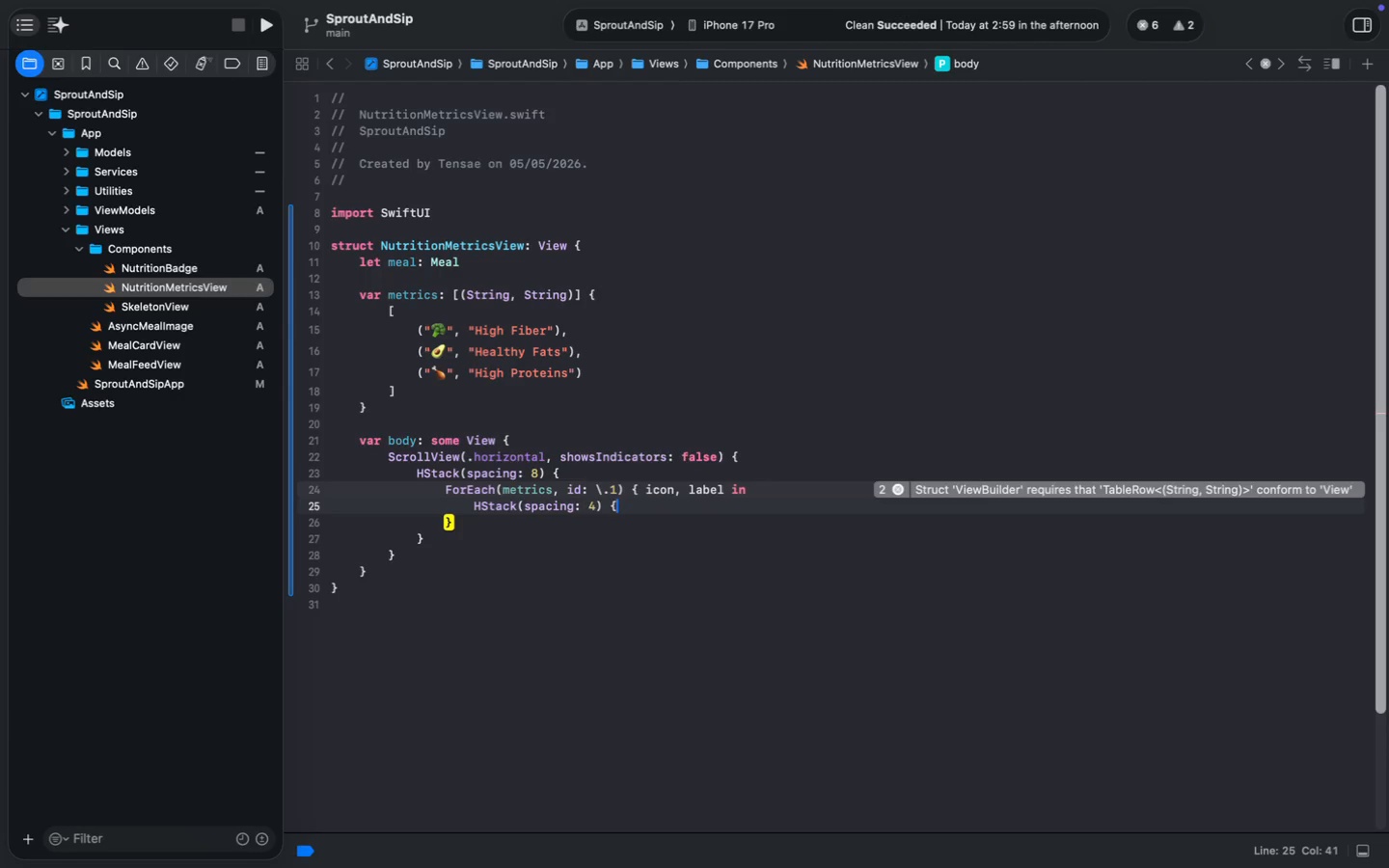 
key(Enter)
 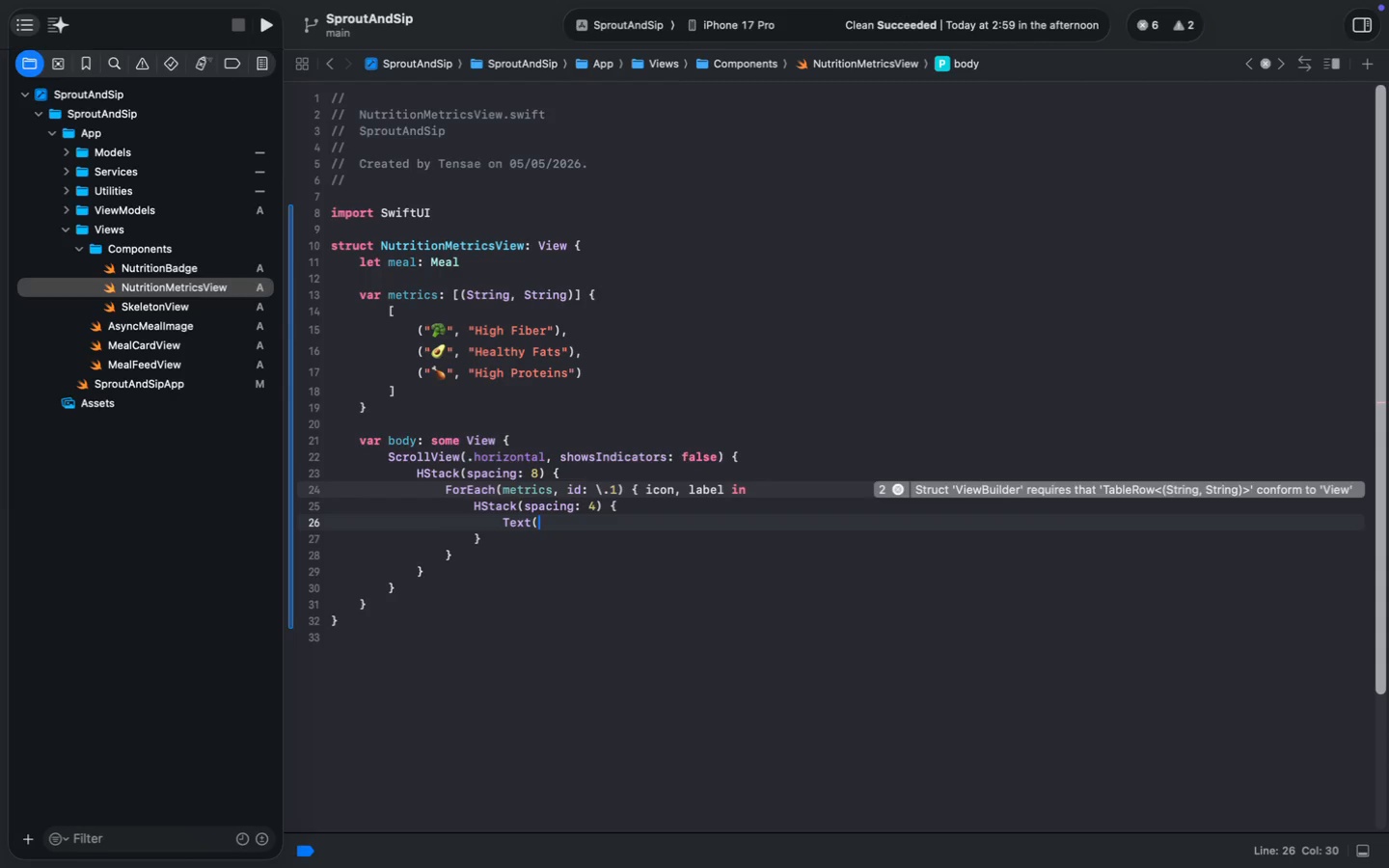 
type(Text()
 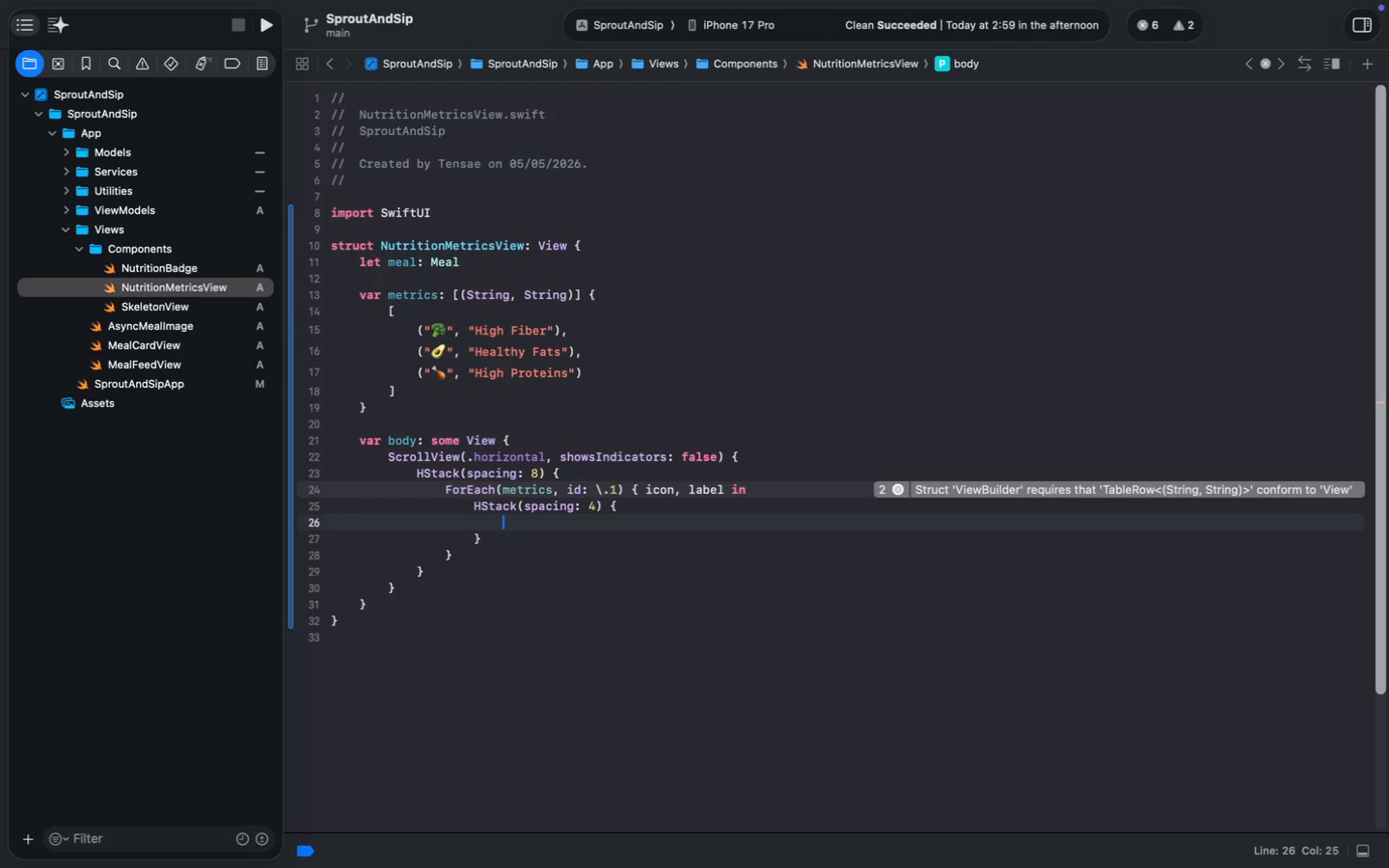 
left_click([704, 603])
 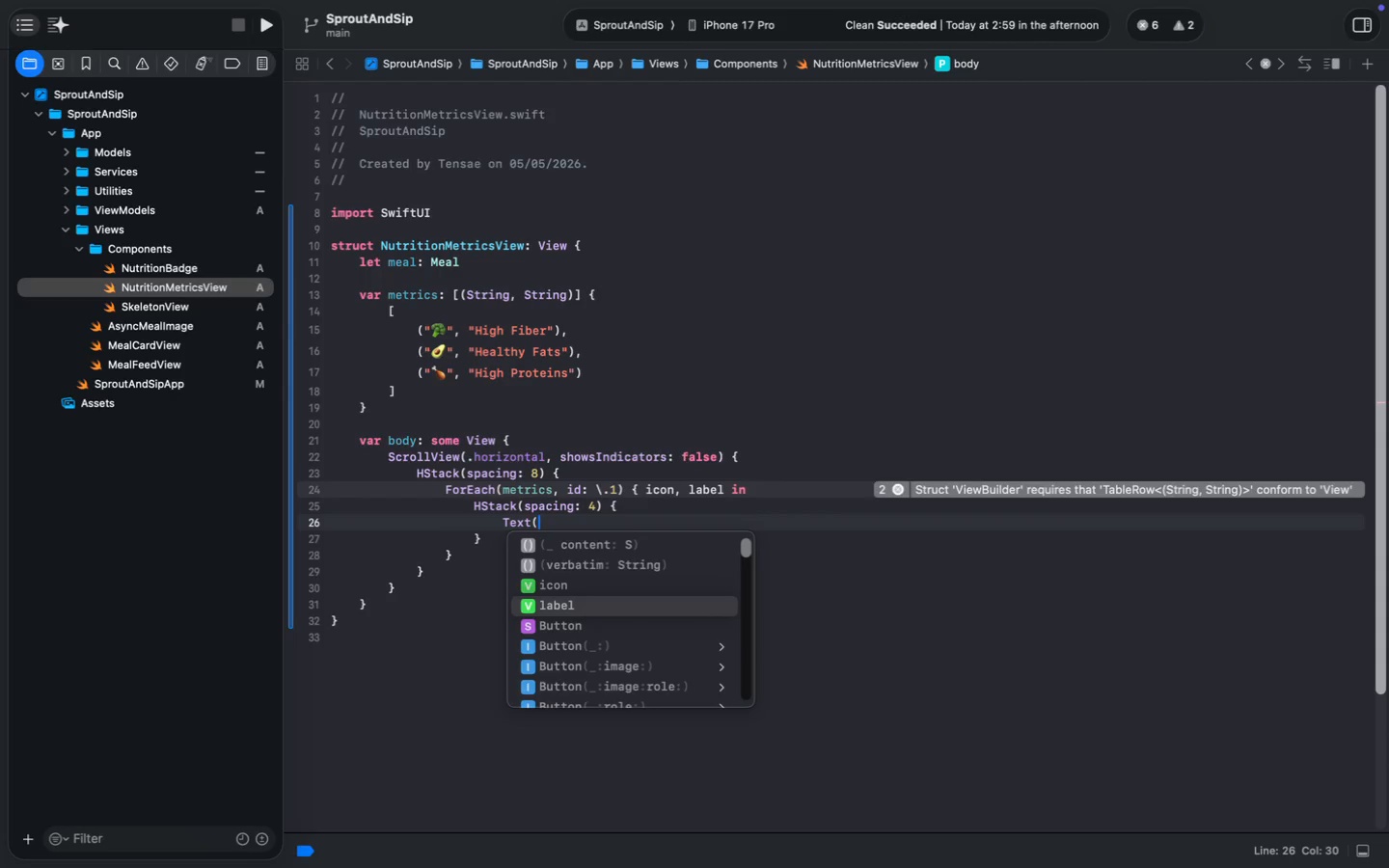 
type(icon)
 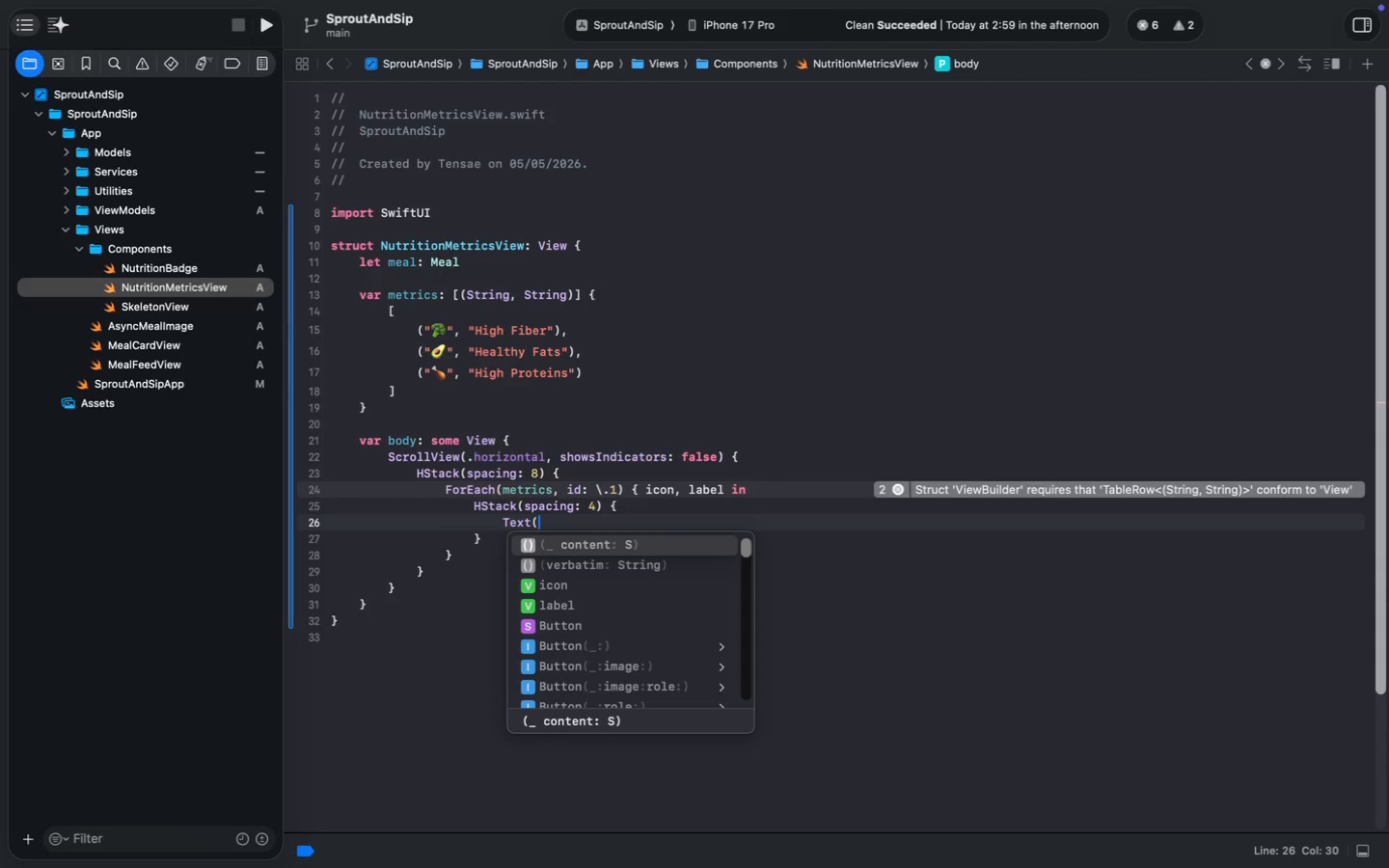 
key(ArrowRight)
 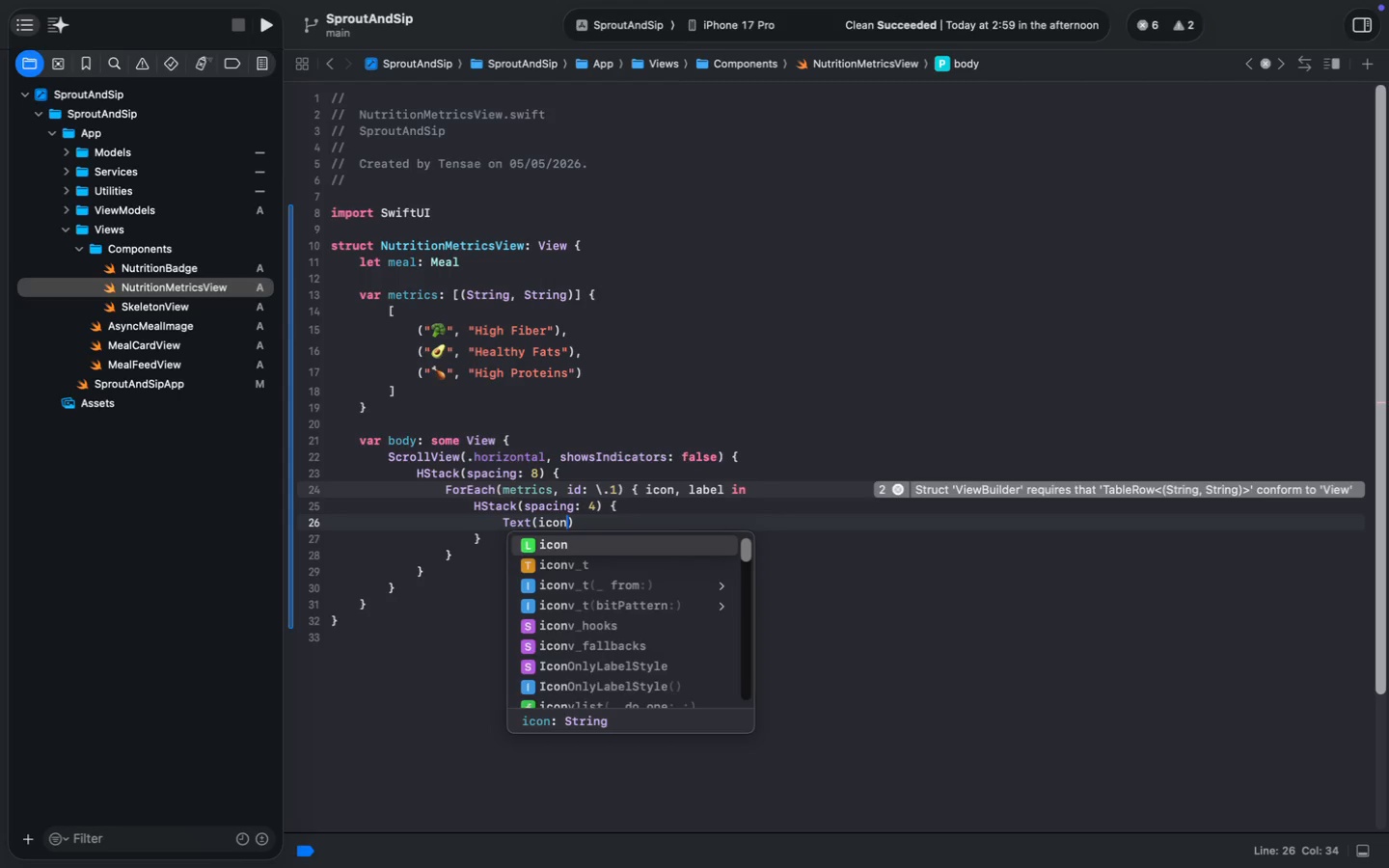 
key(Enter)
 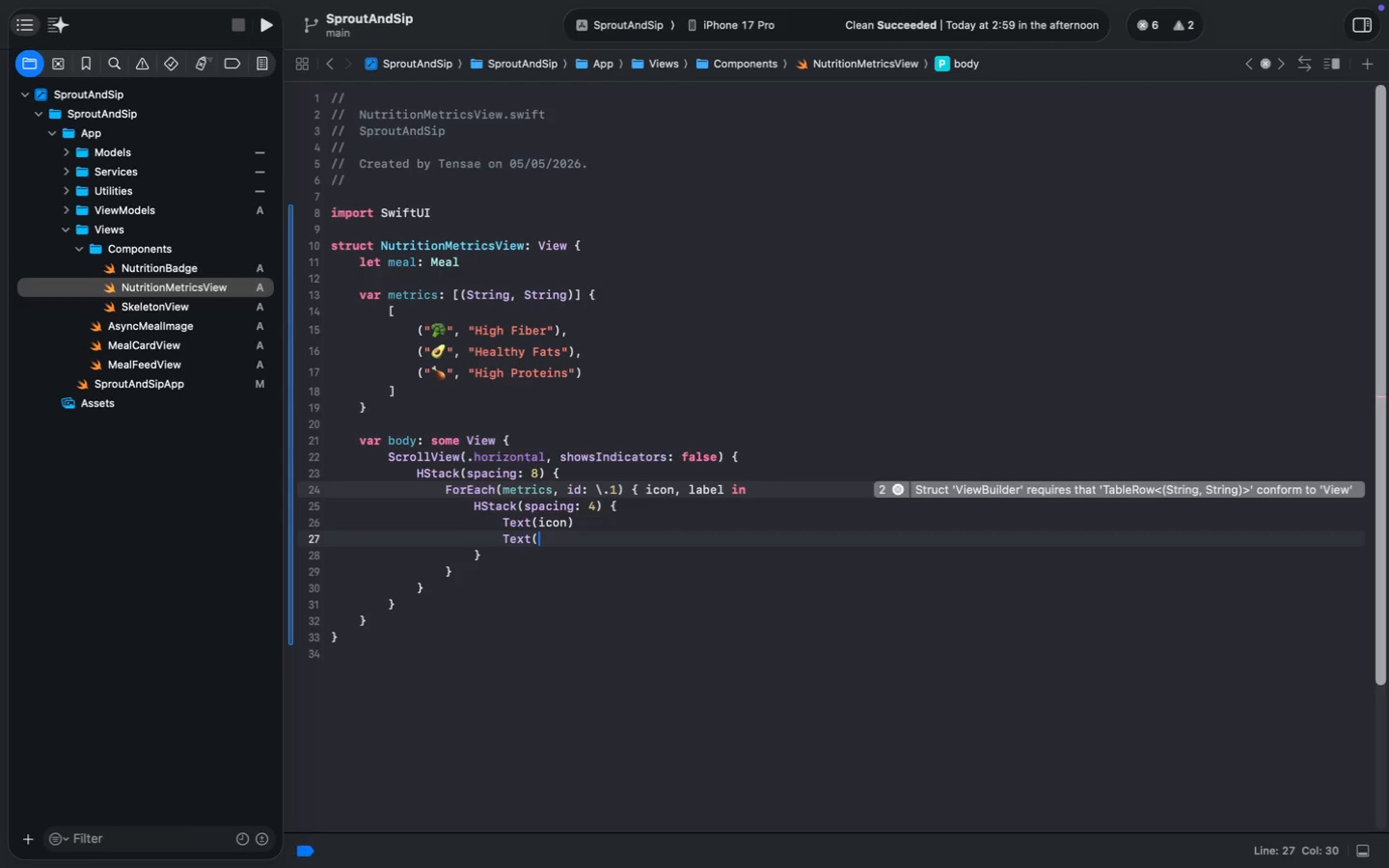 
type(Text(label)
 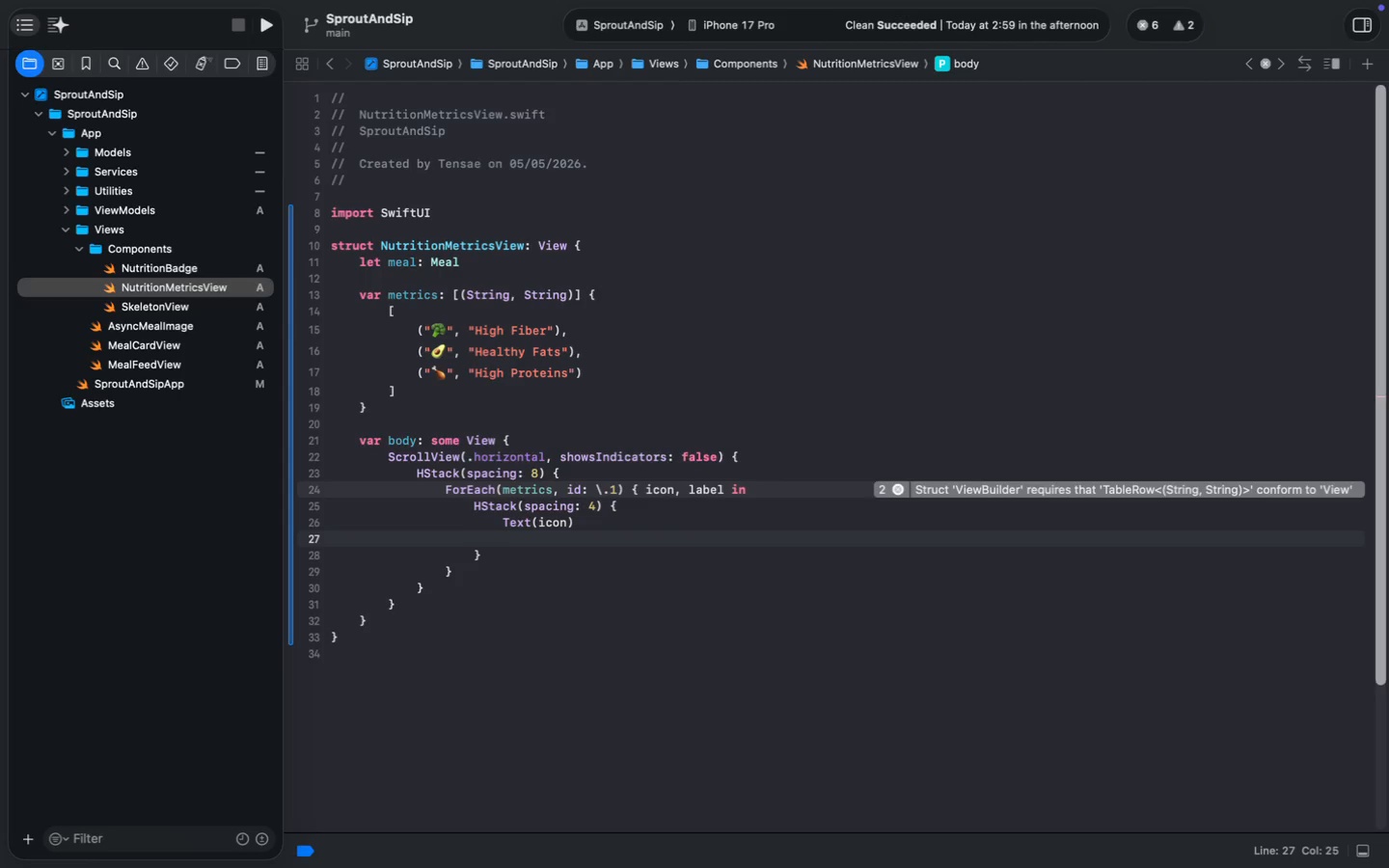 
key(ArrowRight)
 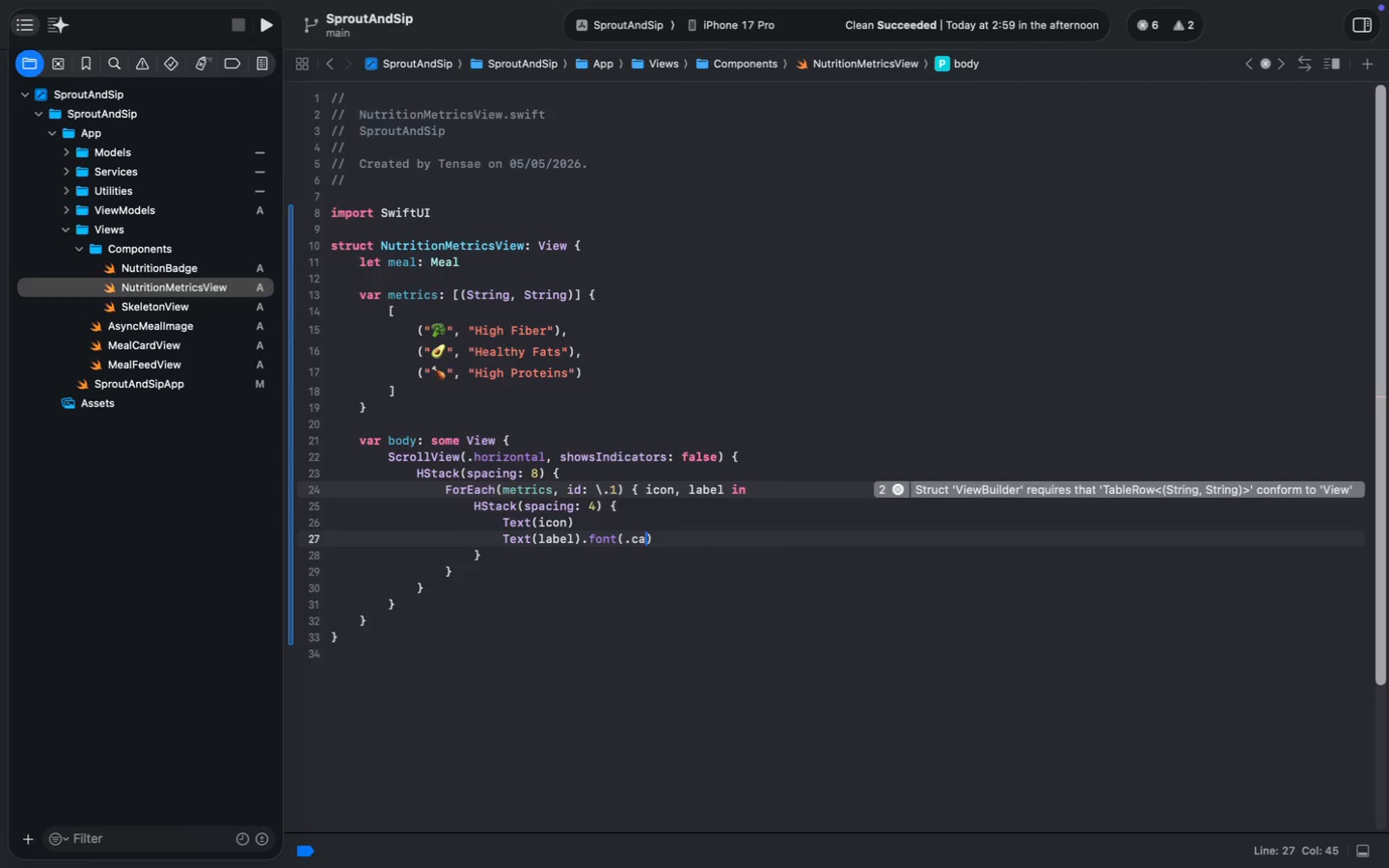 
type(.font(.ca)
 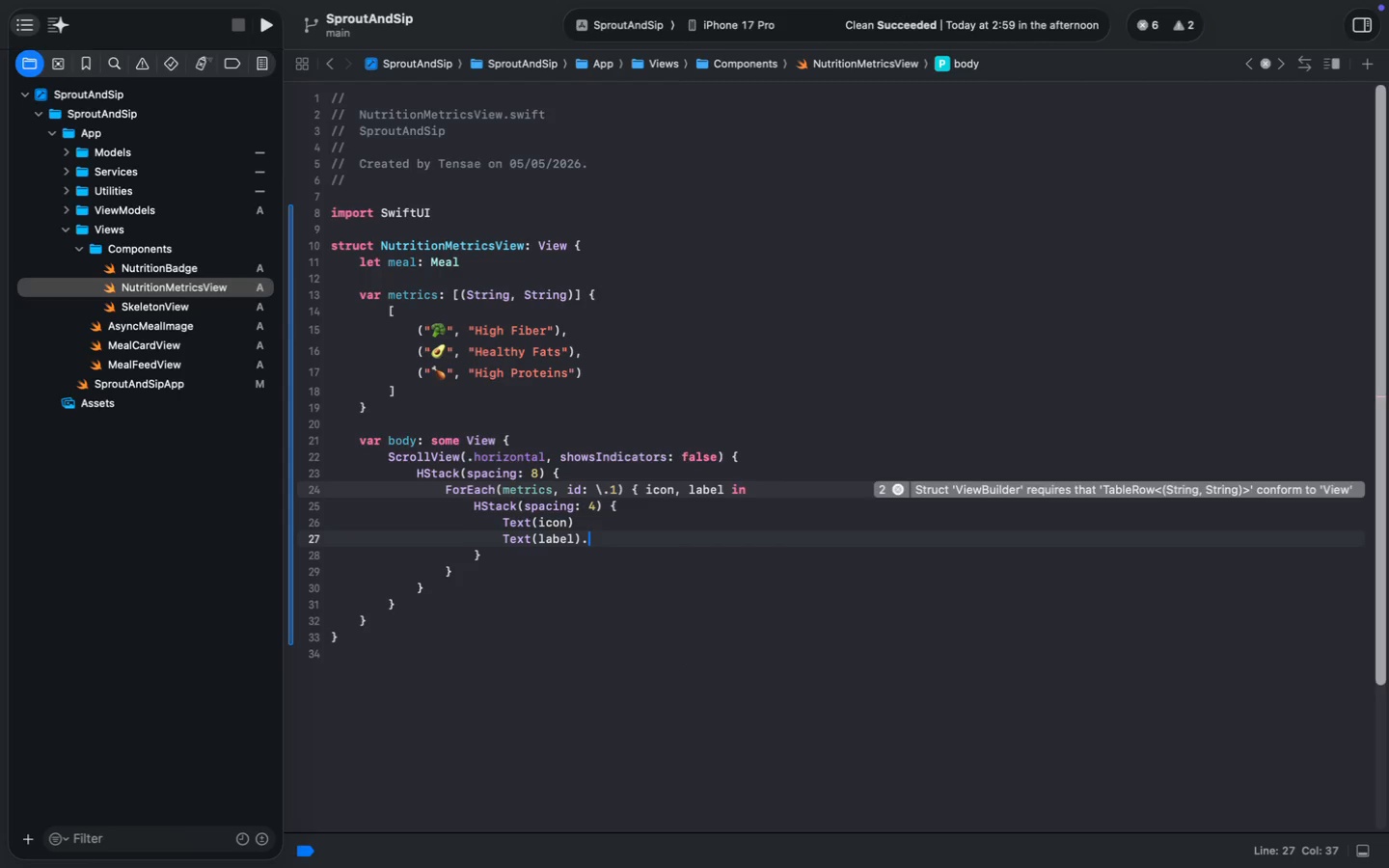 
key(ArrowDown)
 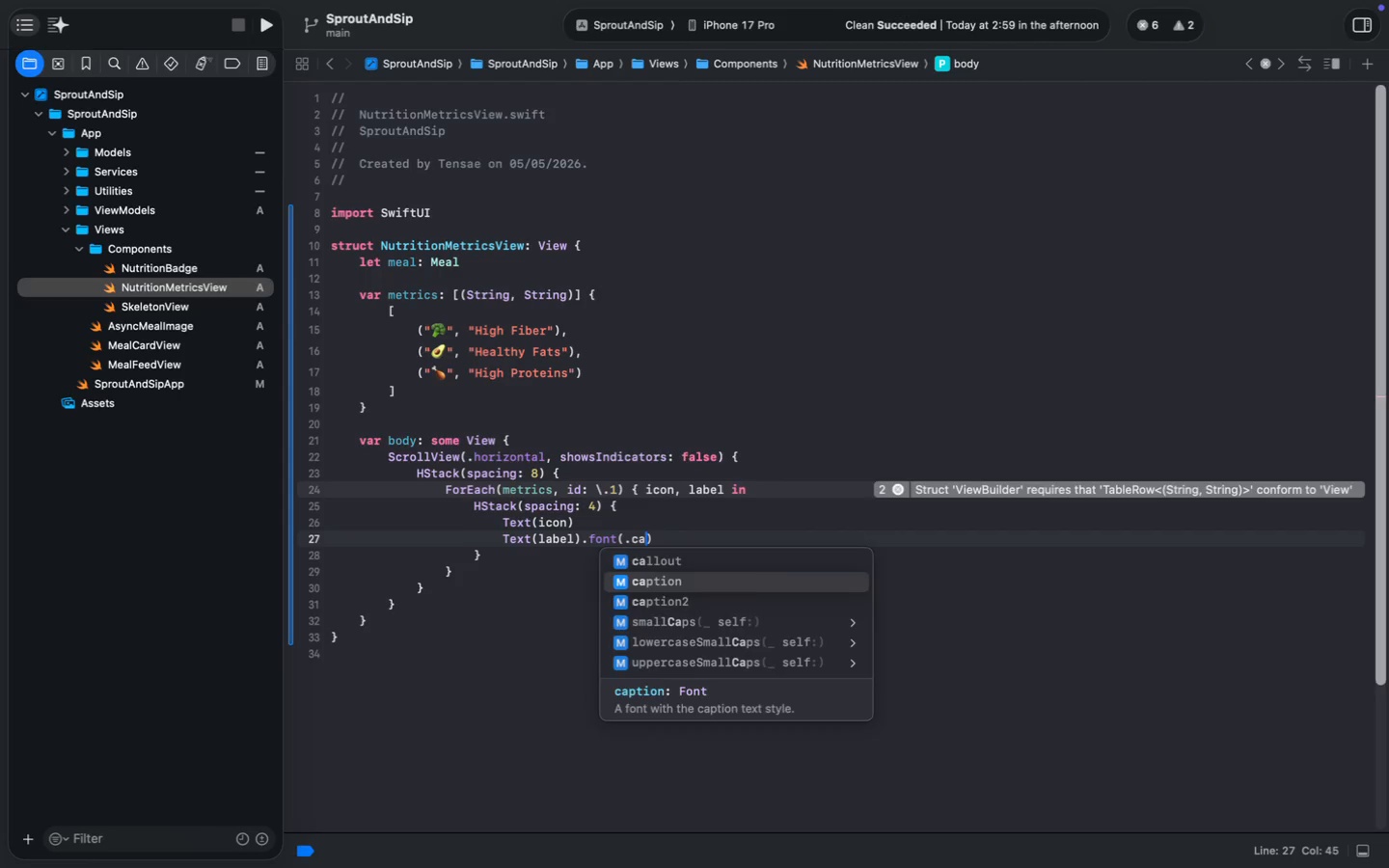 
key(ArrowDown)
 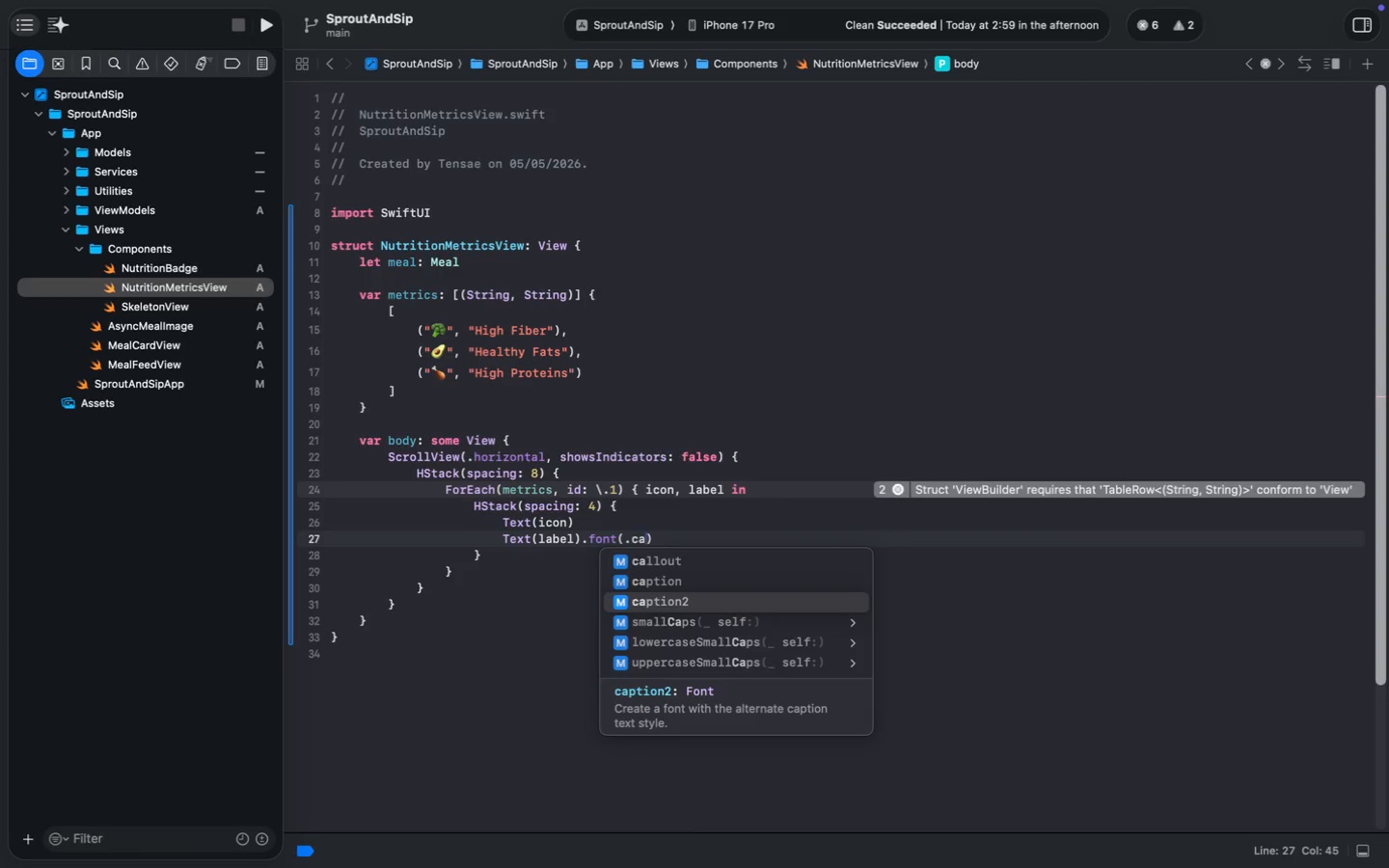 
key(Enter)
 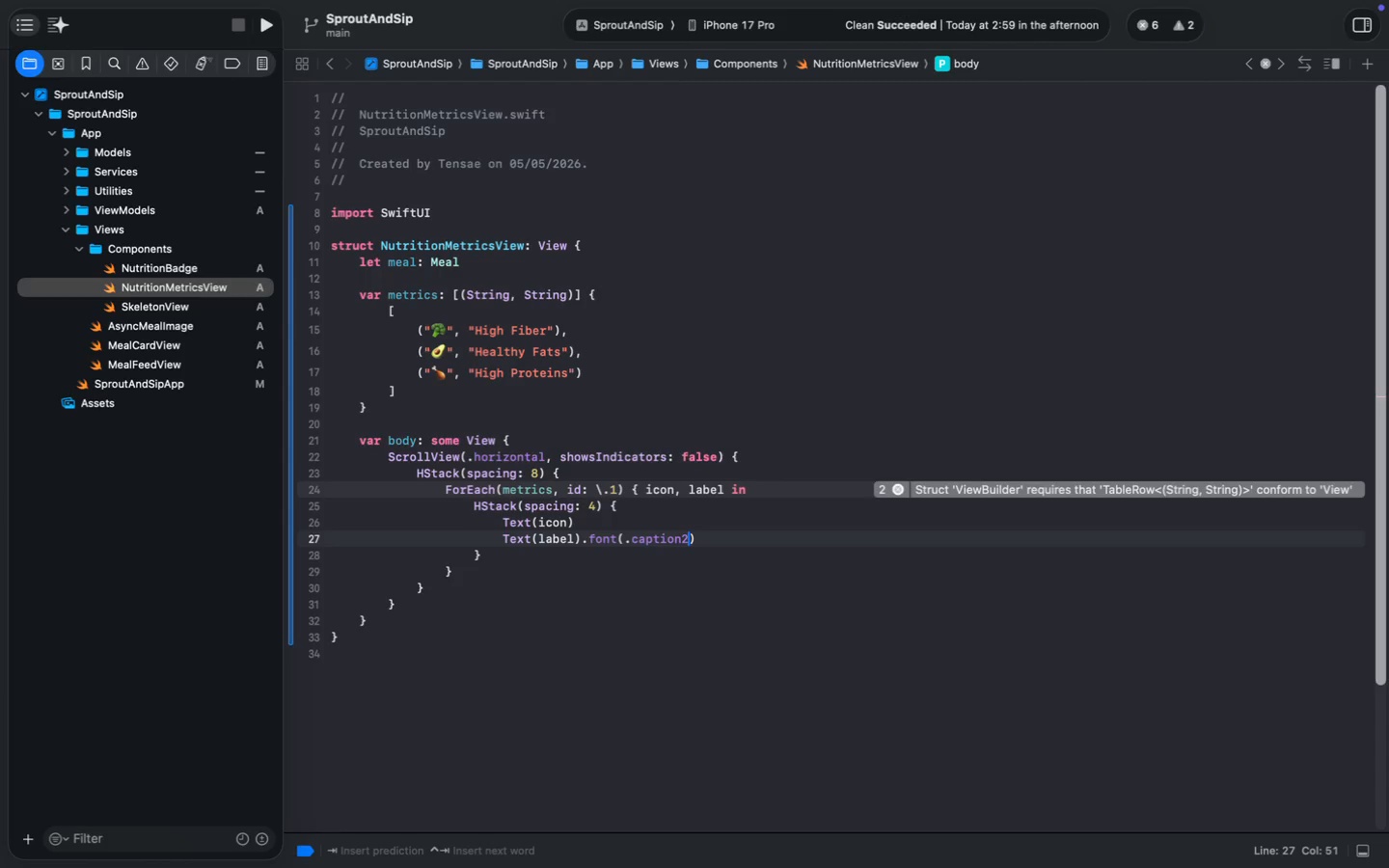 
key(ArrowRight)
 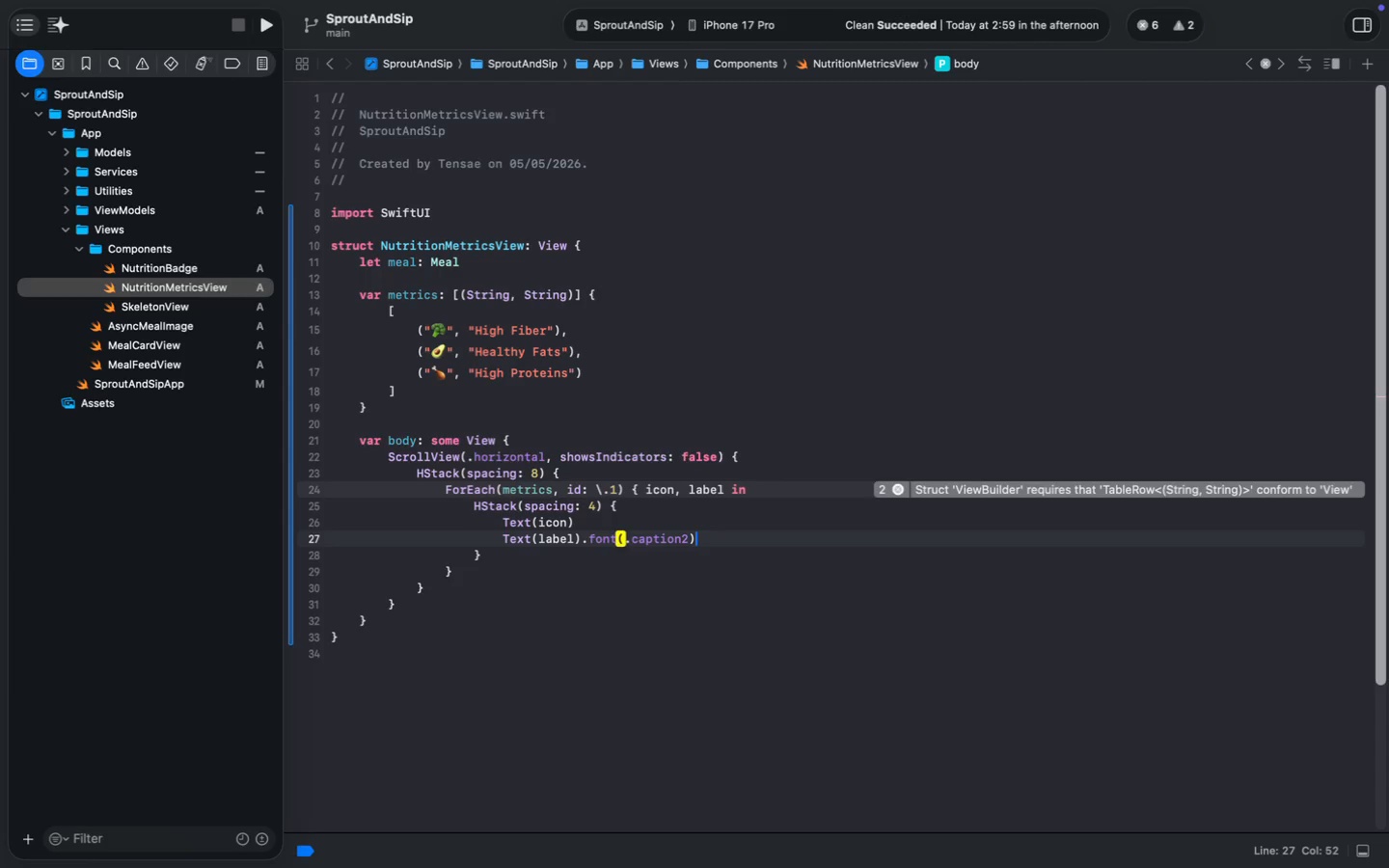 
key(ArrowDown)
 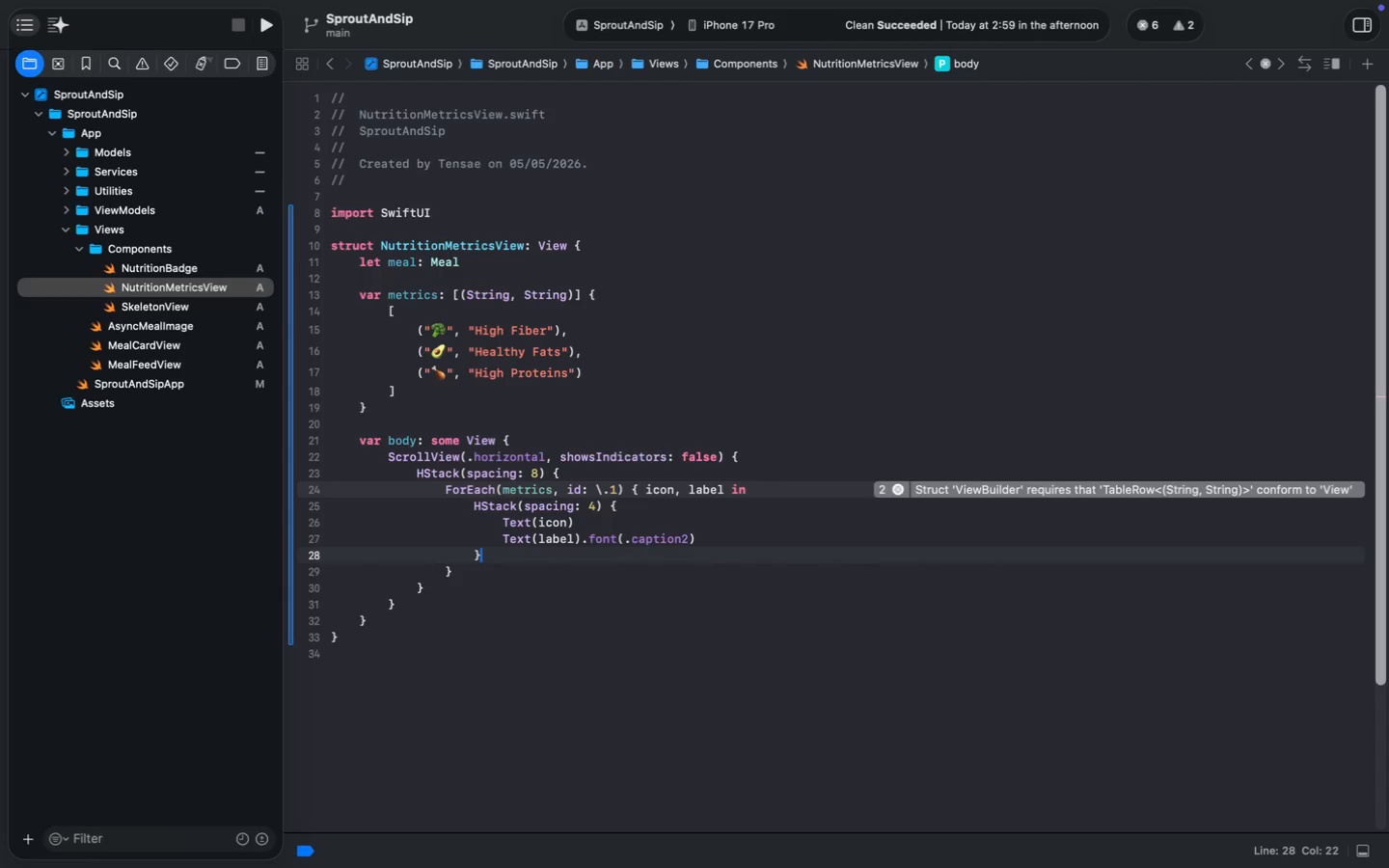 
key(Enter)
 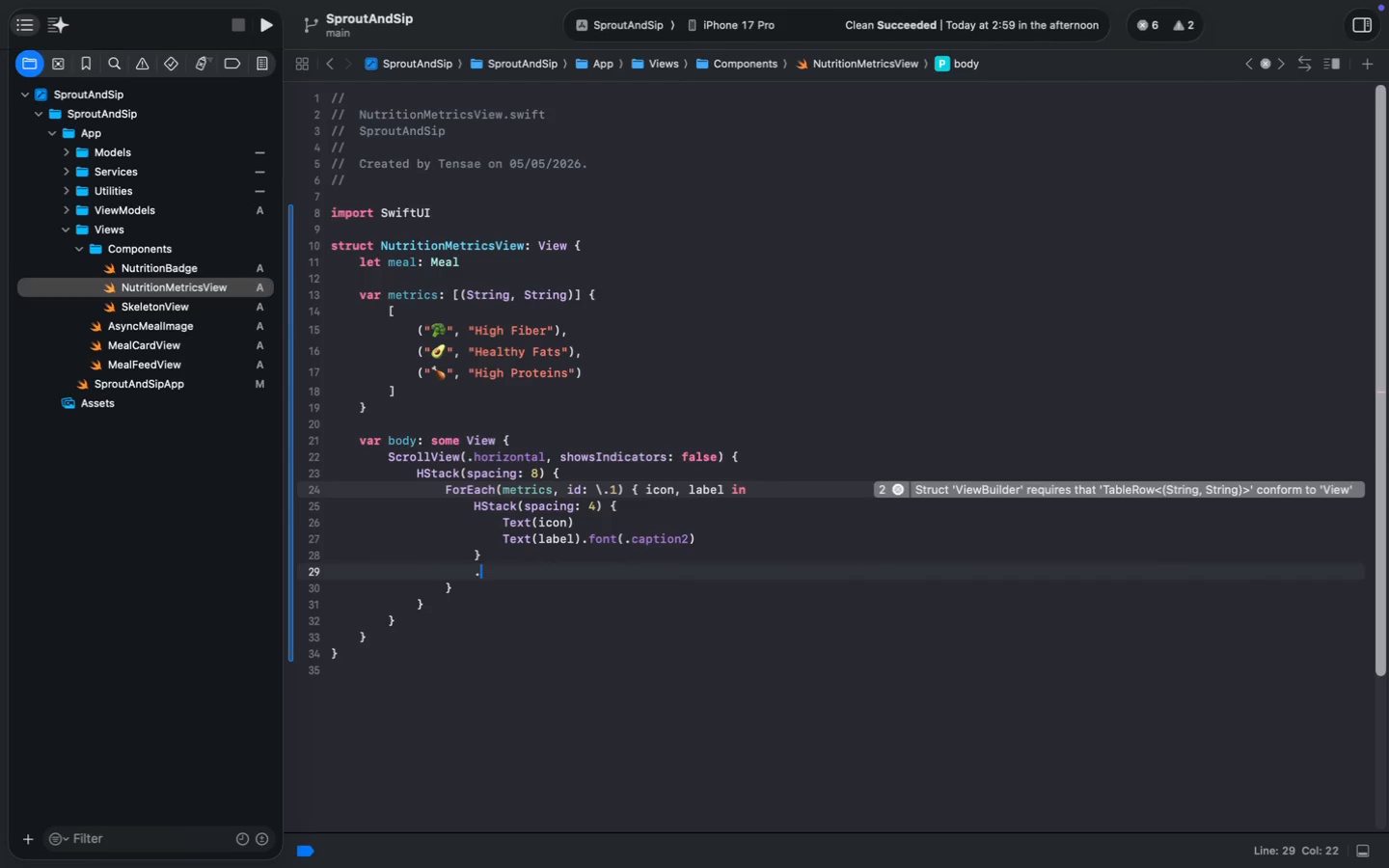 
type(.padd)
 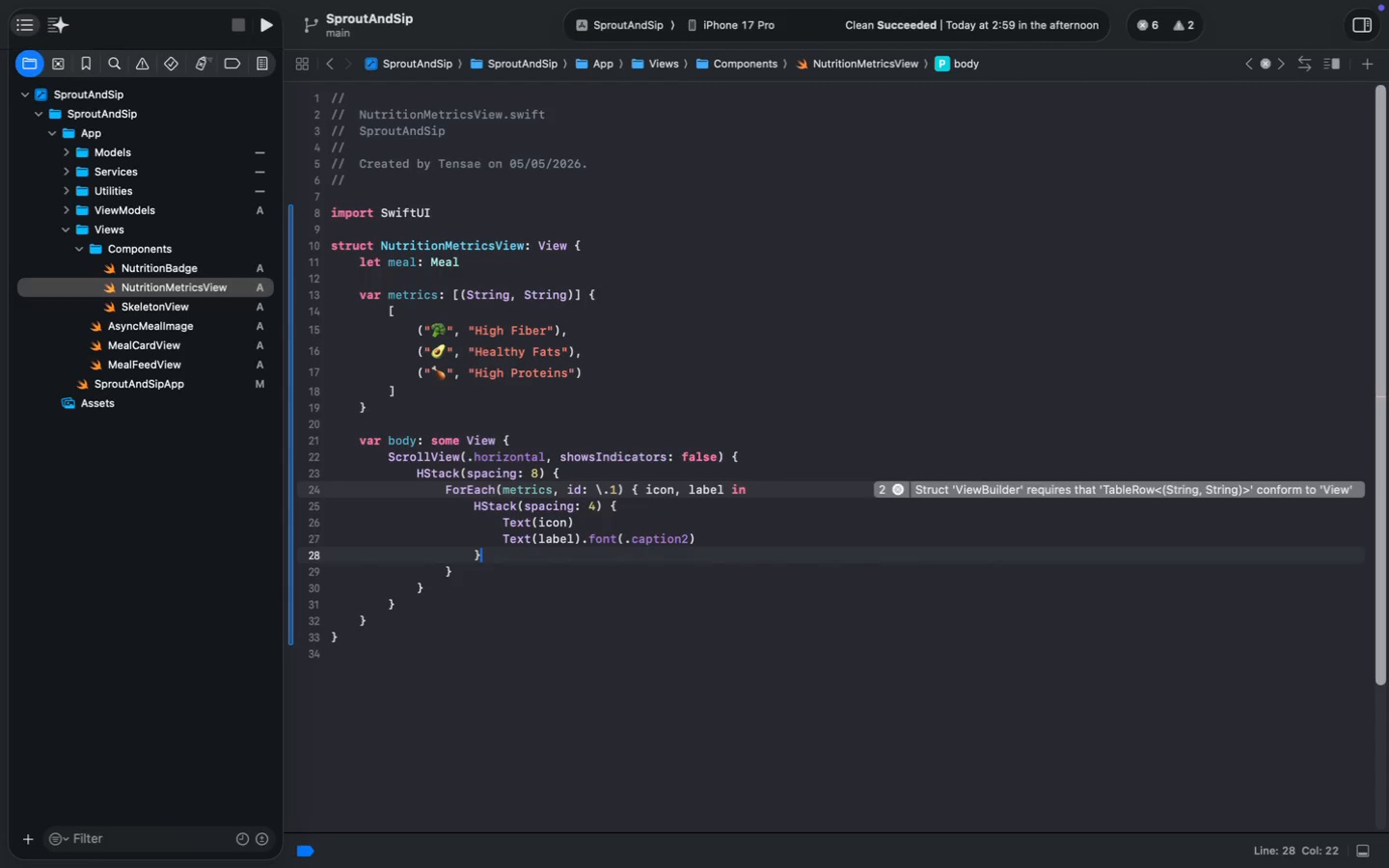 
key(Enter)
 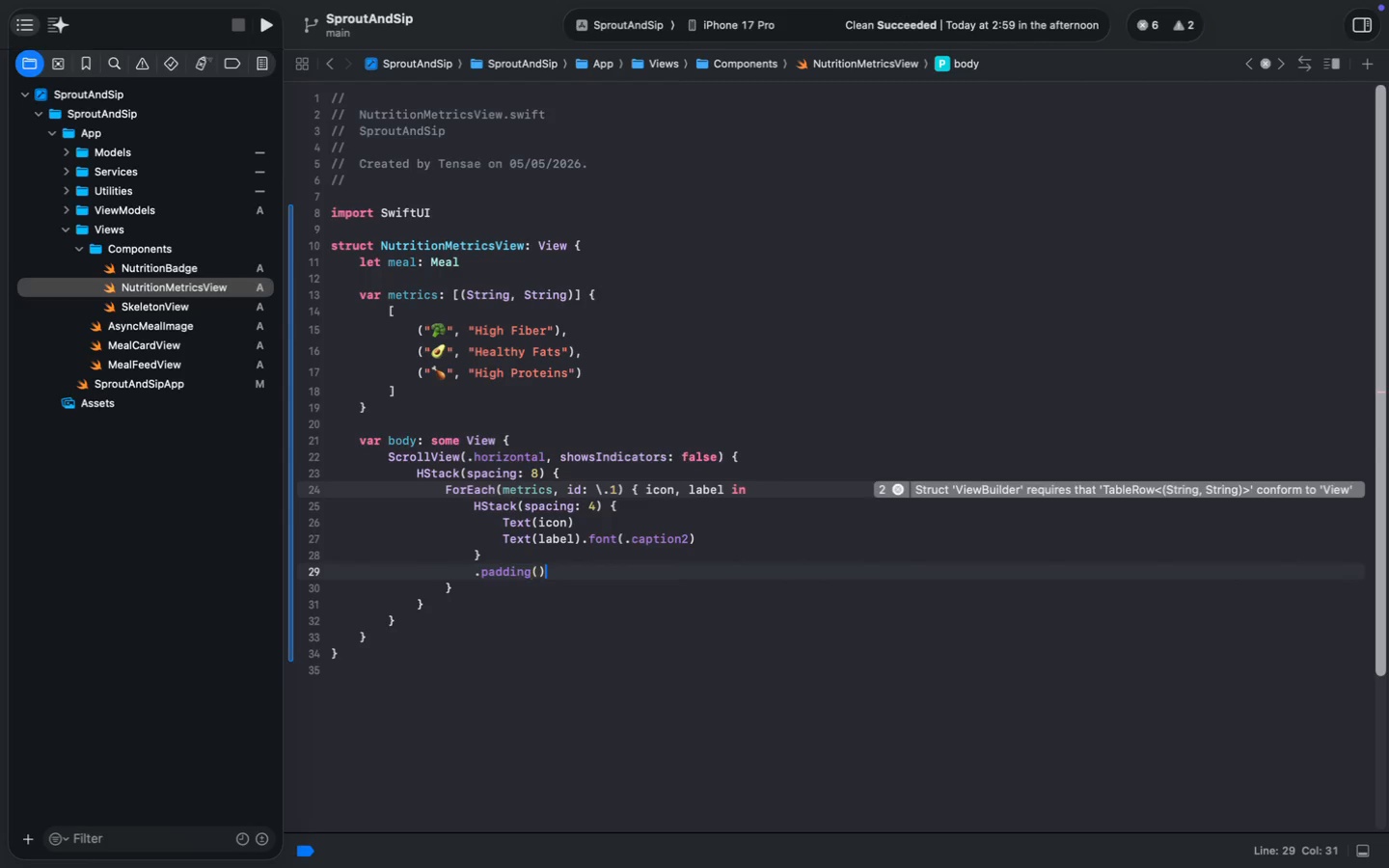 
key(ArrowLeft)
 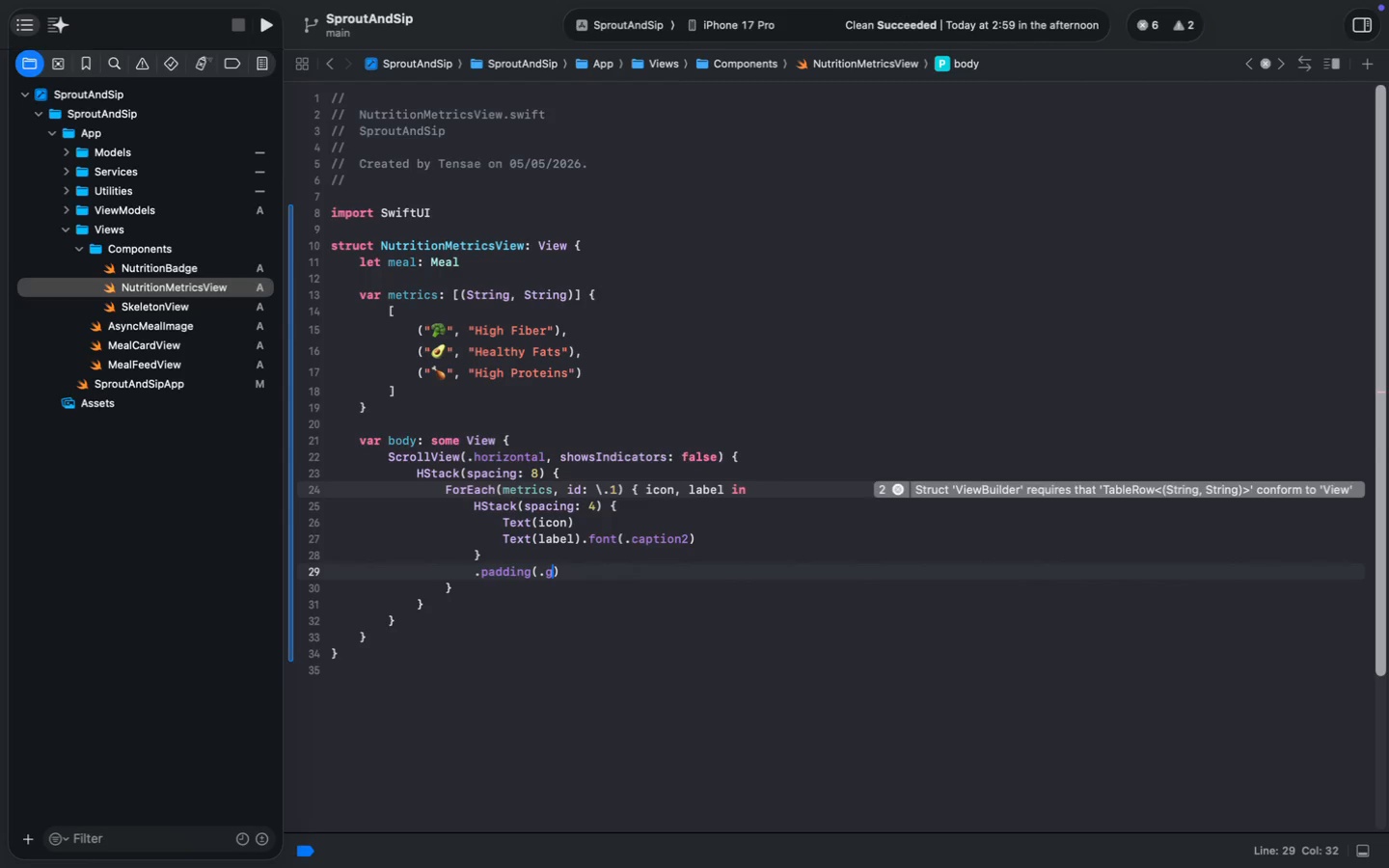 
type(.g)
key(Backspace)
type(ho)
 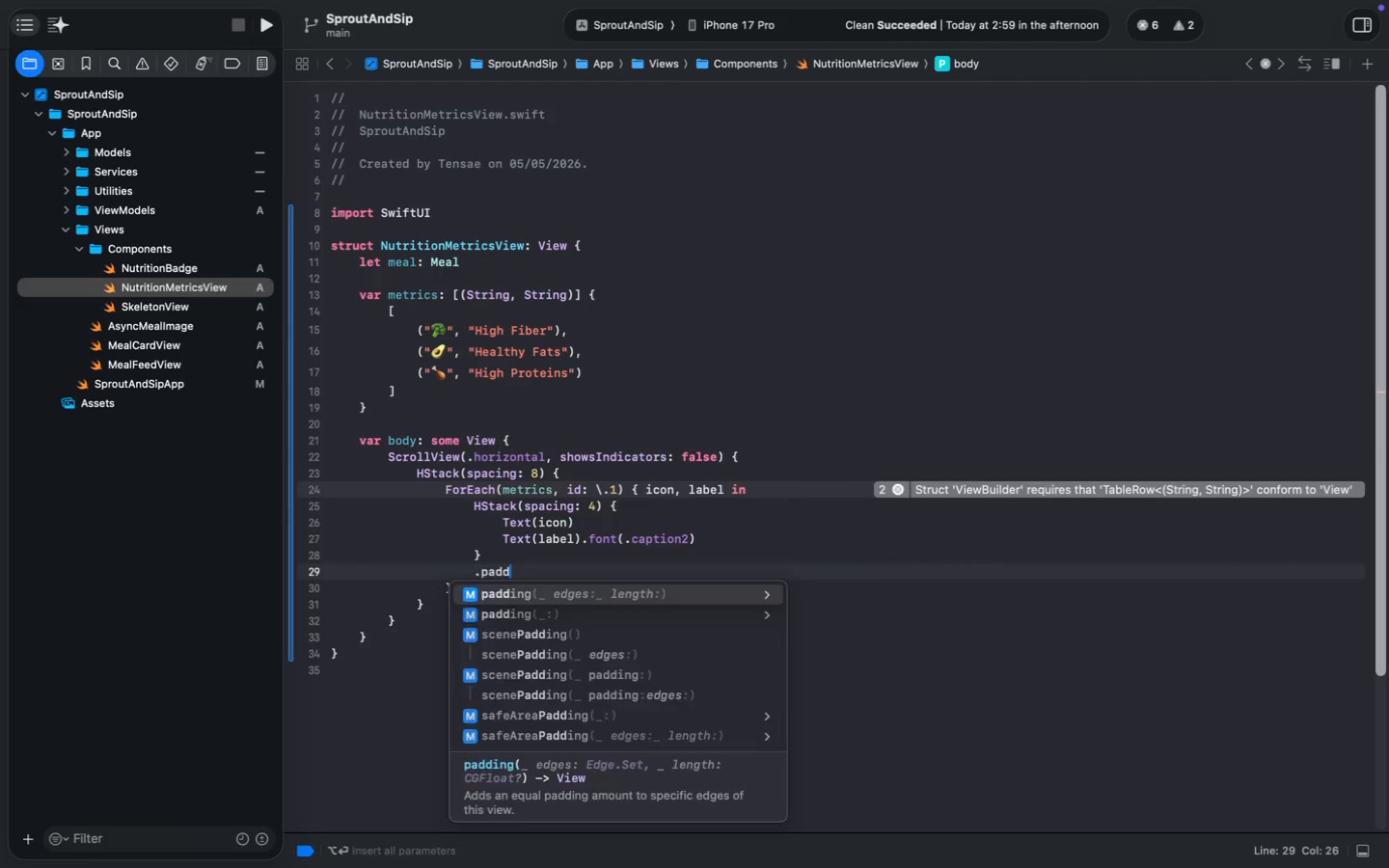 
key(Enter)
 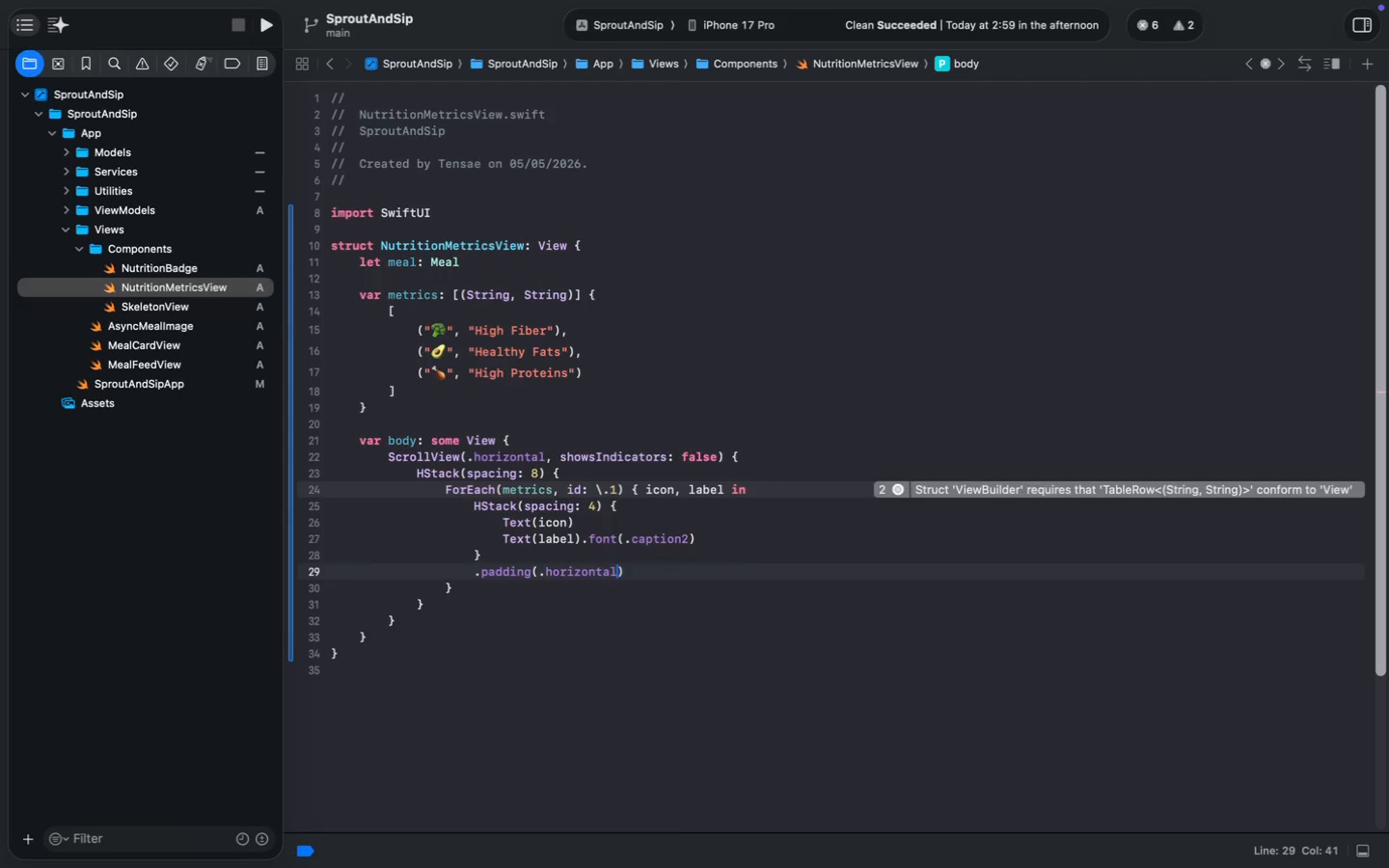 
key(ArrowRight)
 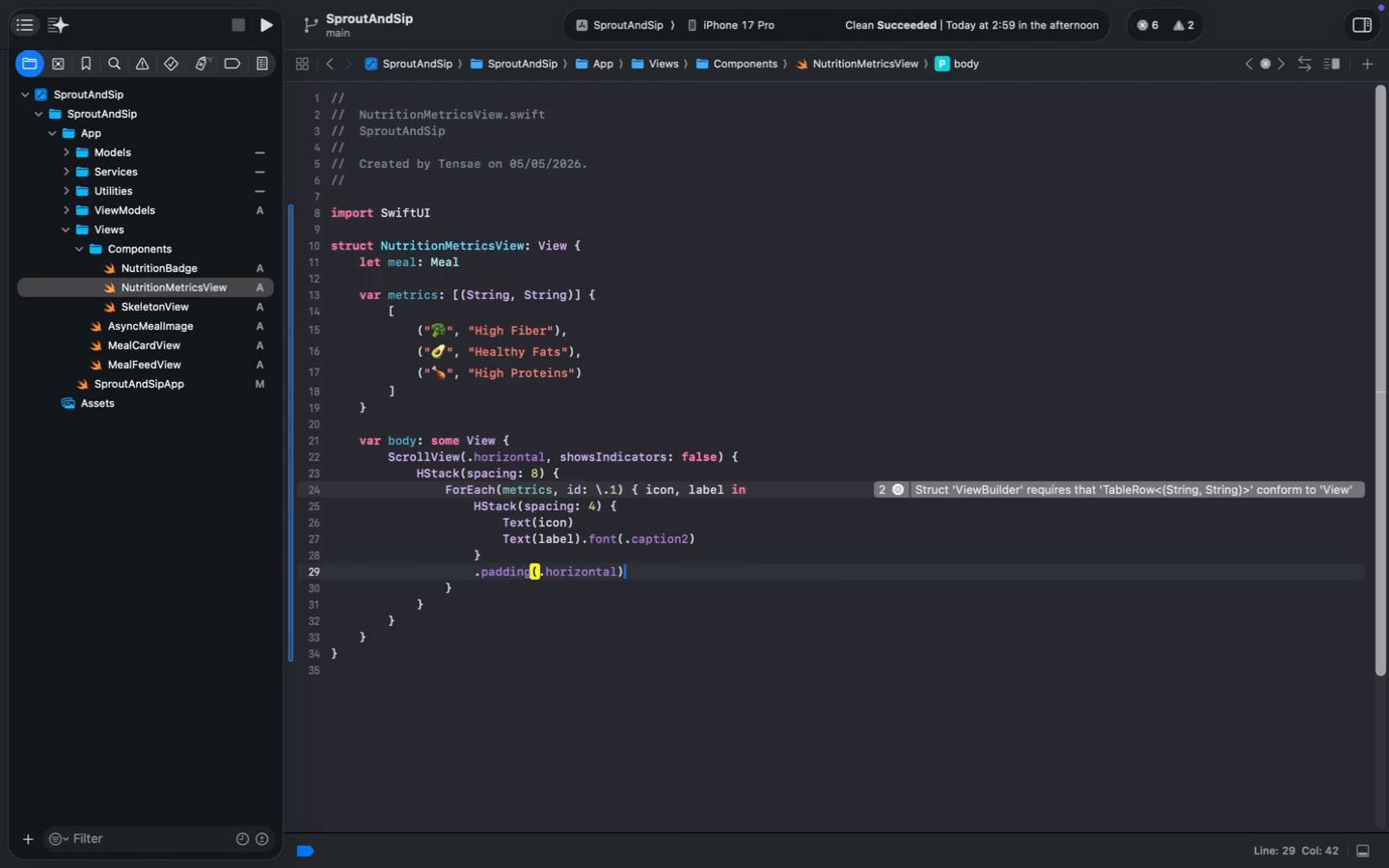 
key(ArrowLeft)
 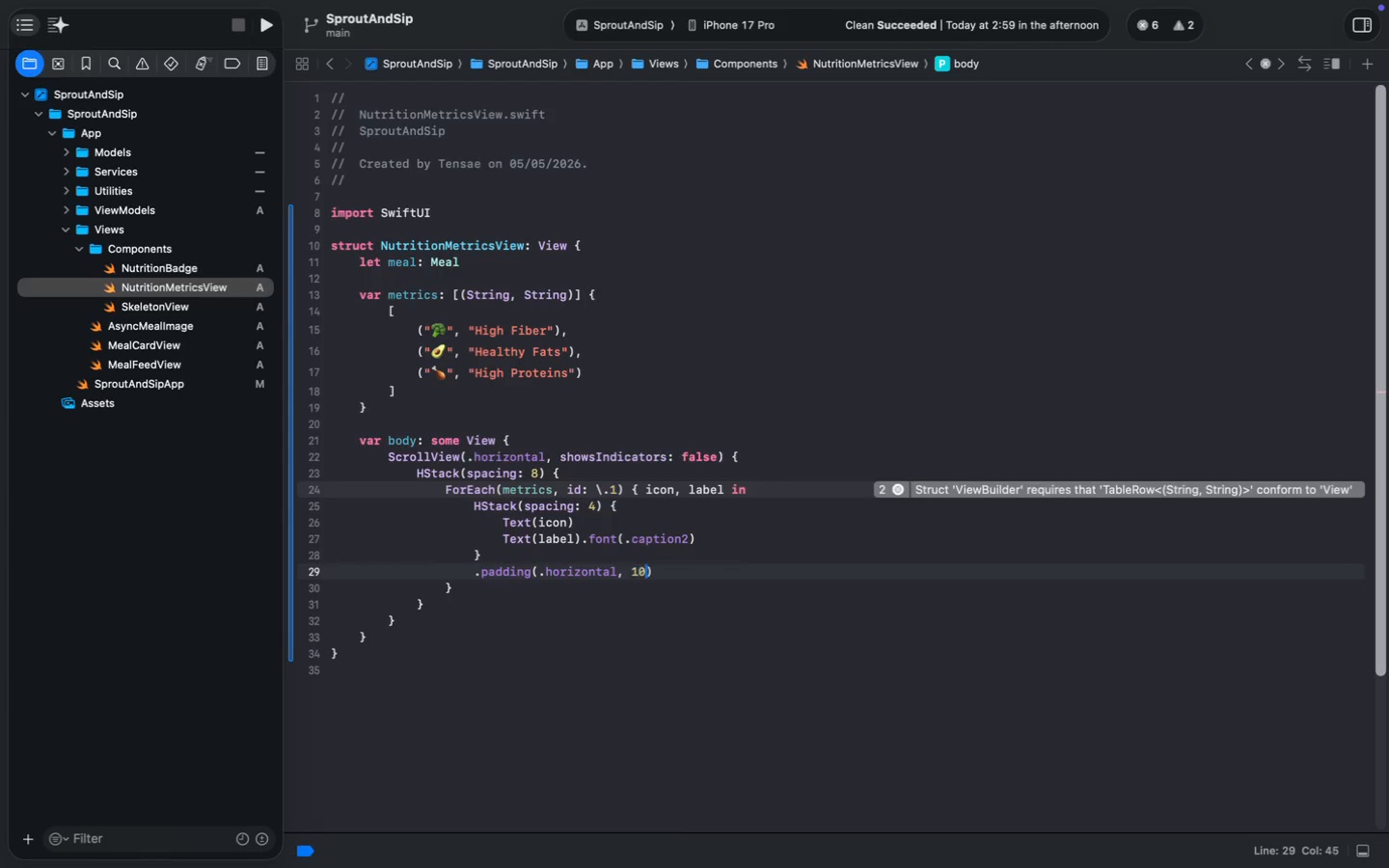 
type(, 10)
 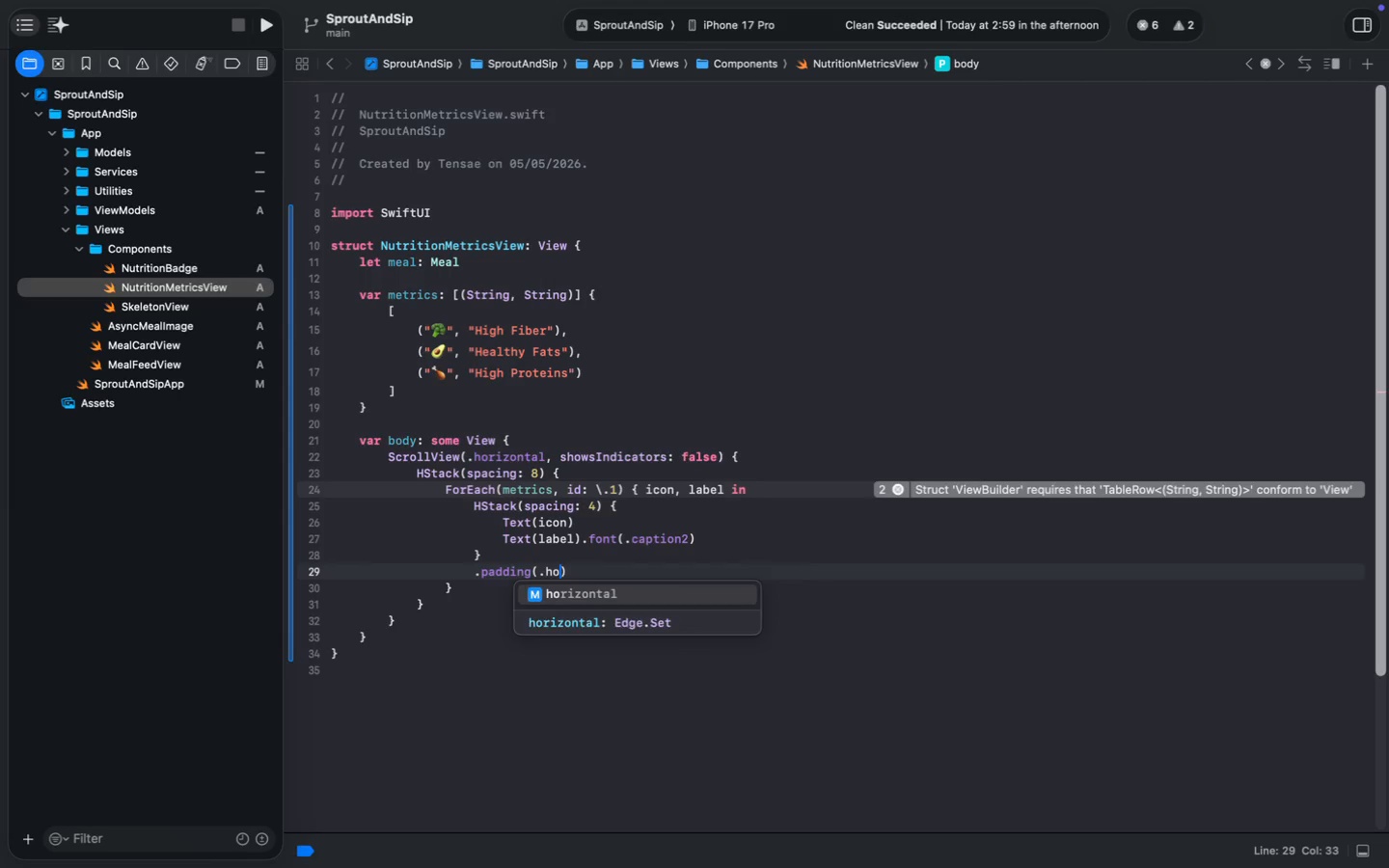 
key(ArrowRight)
 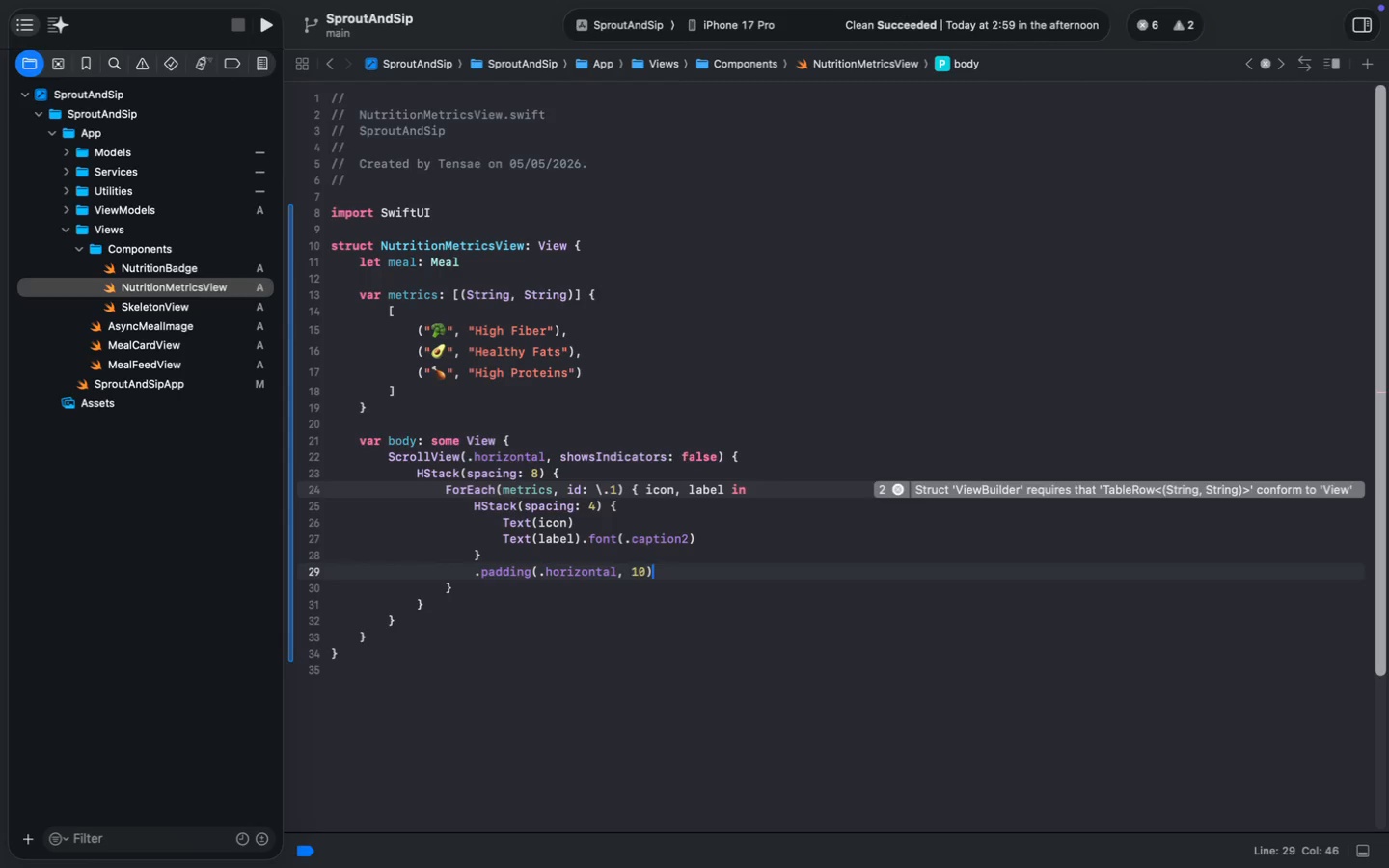 
key(Enter)
 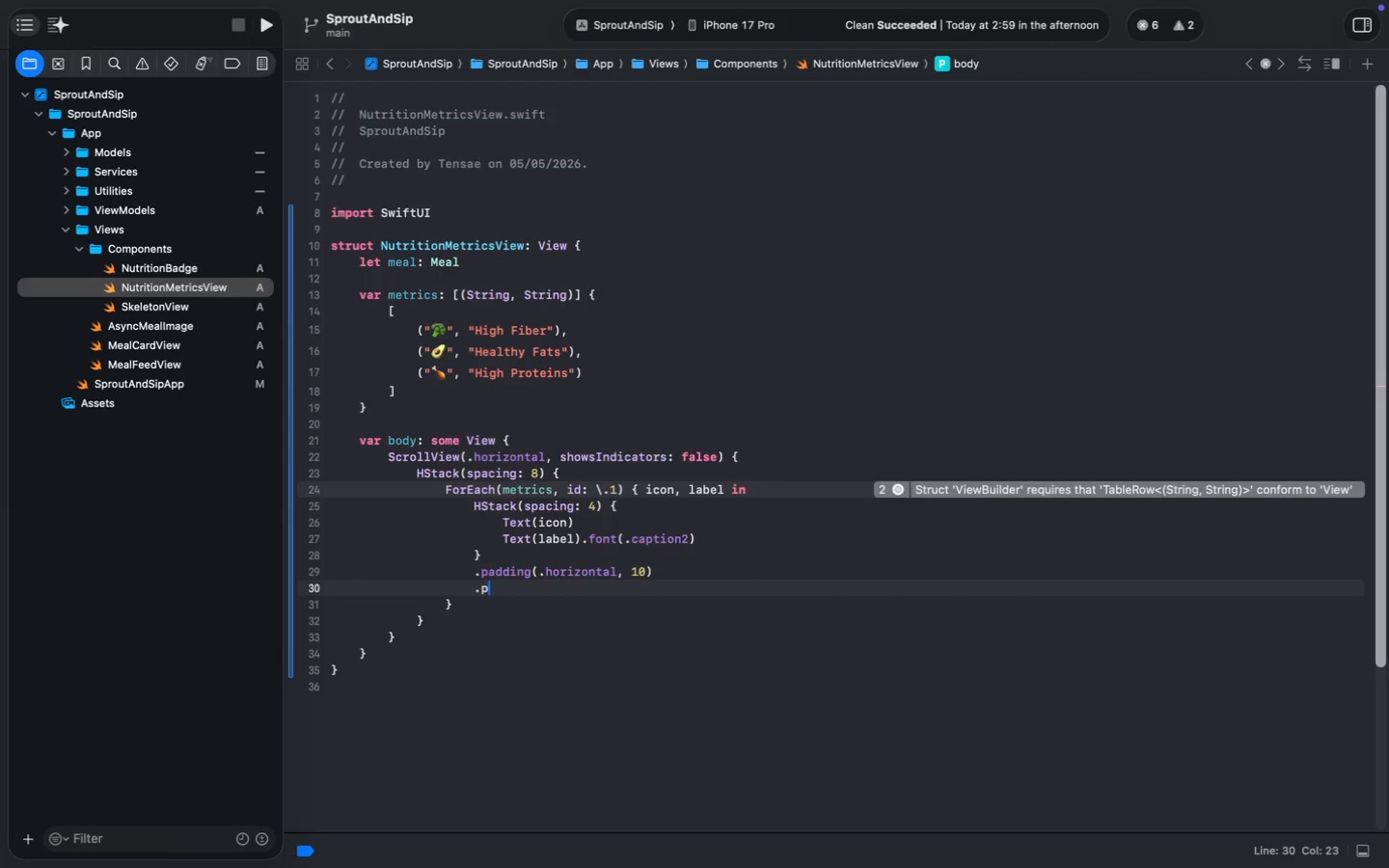 
type(.pa)
 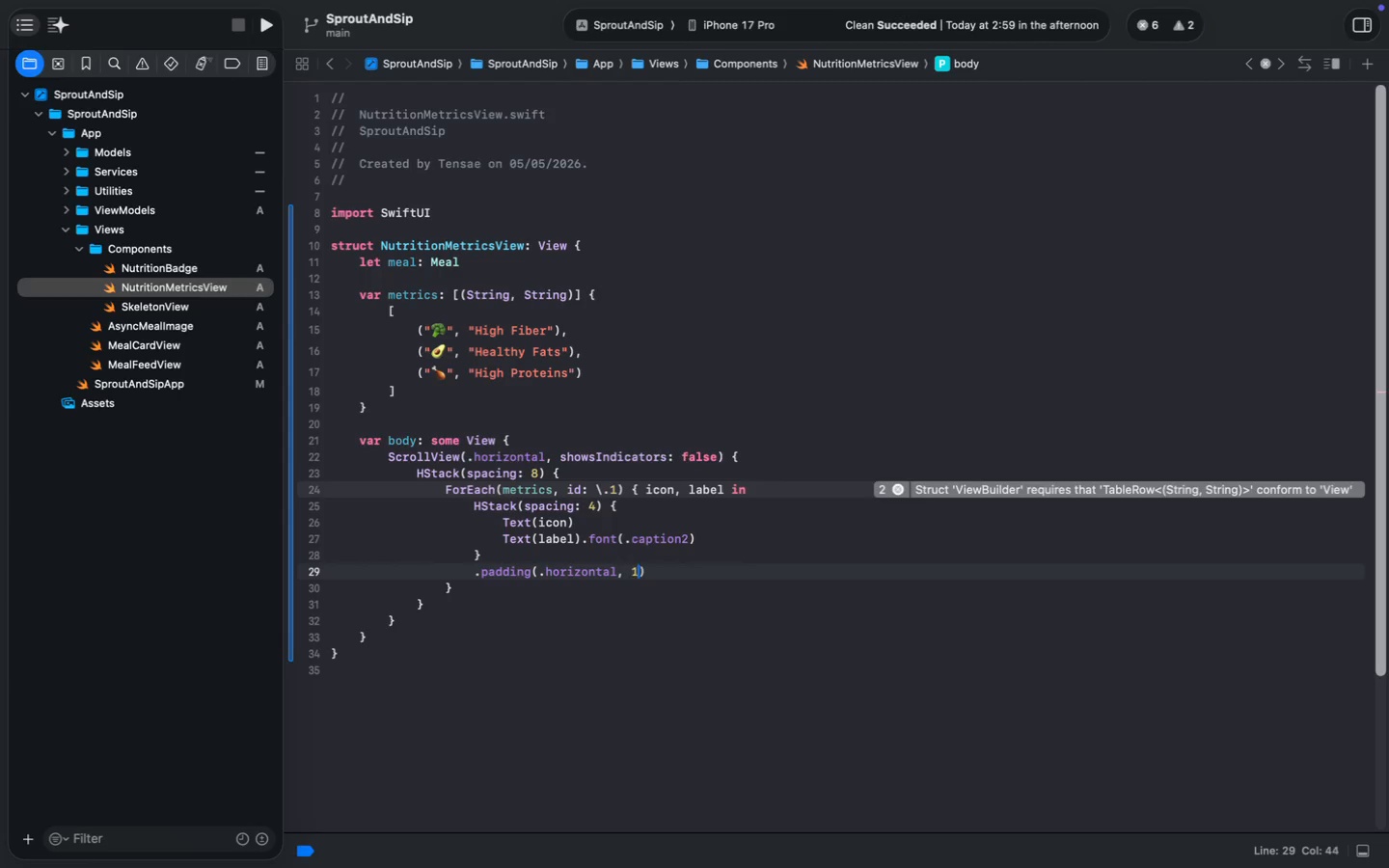 
key(Enter)
 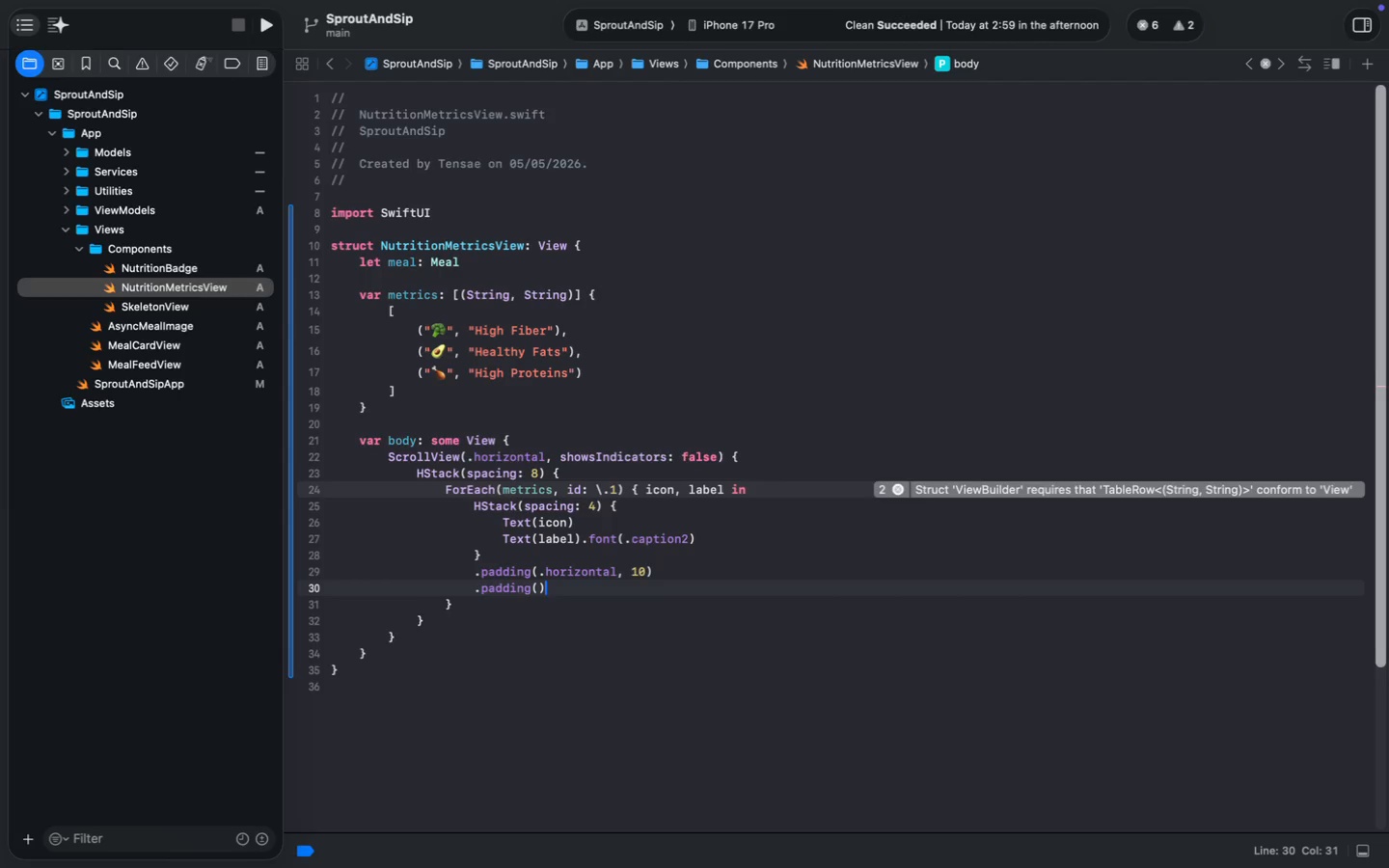 
key(ArrowLeft)
 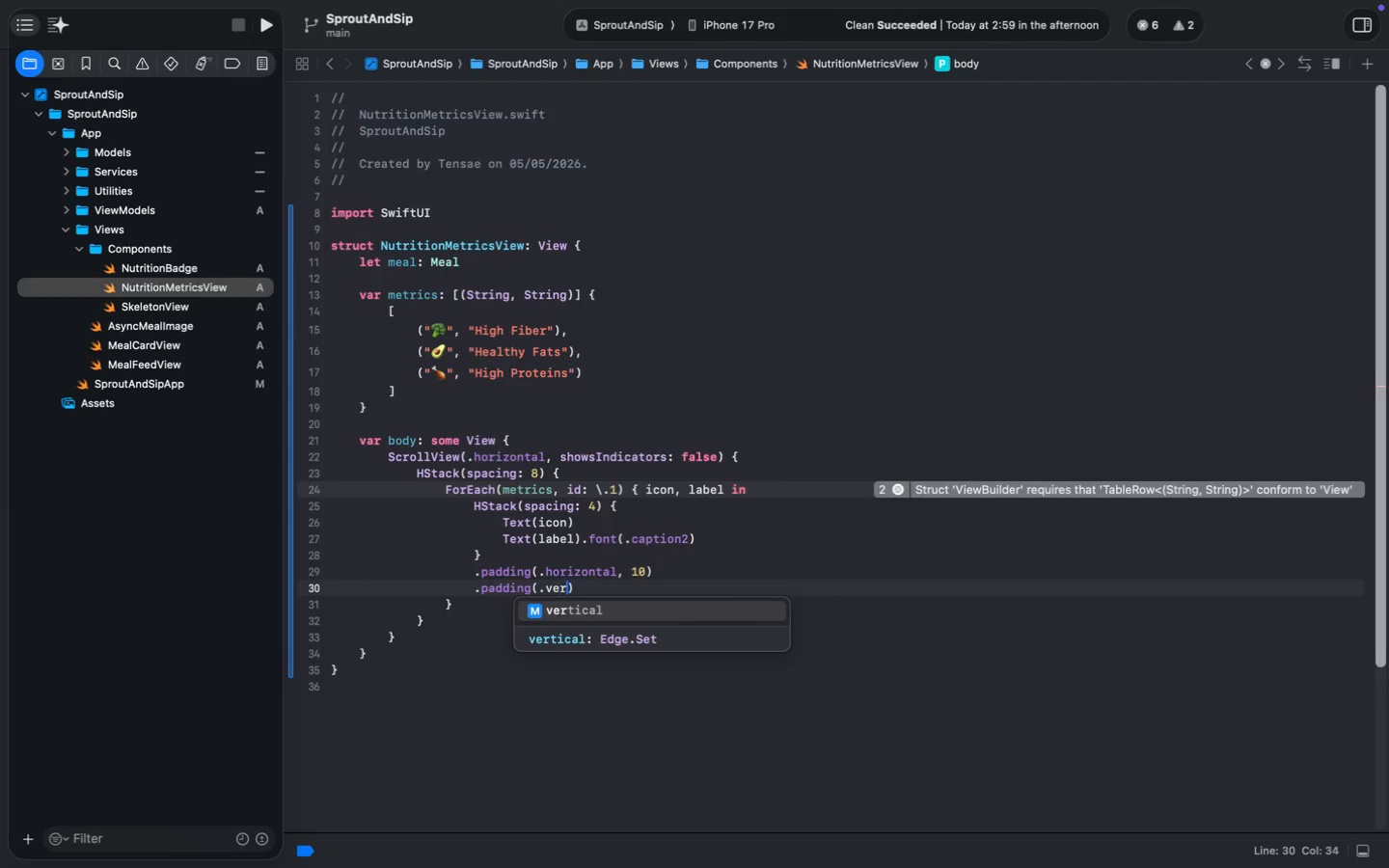 
type(.vert)
 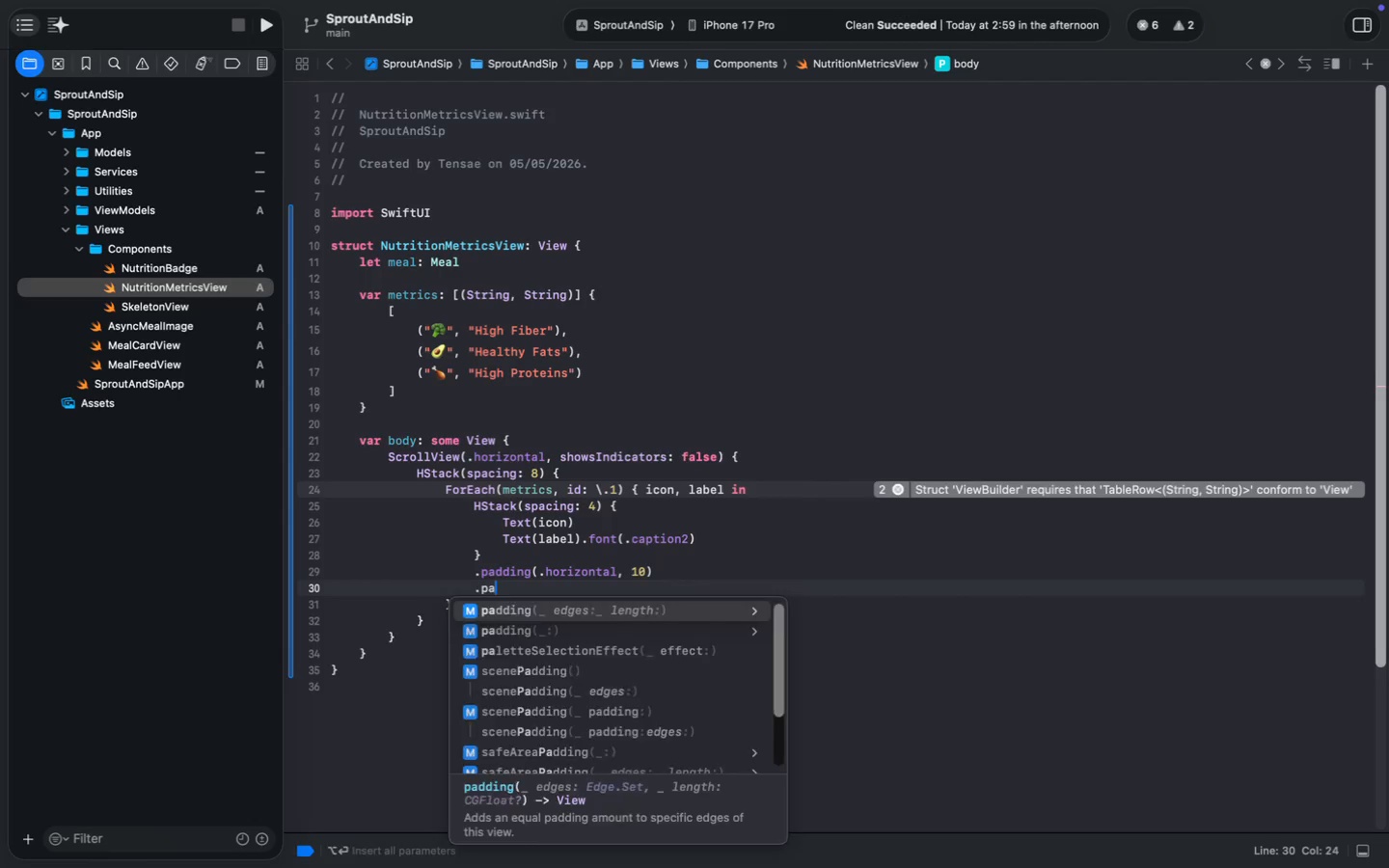 
key(Enter)
 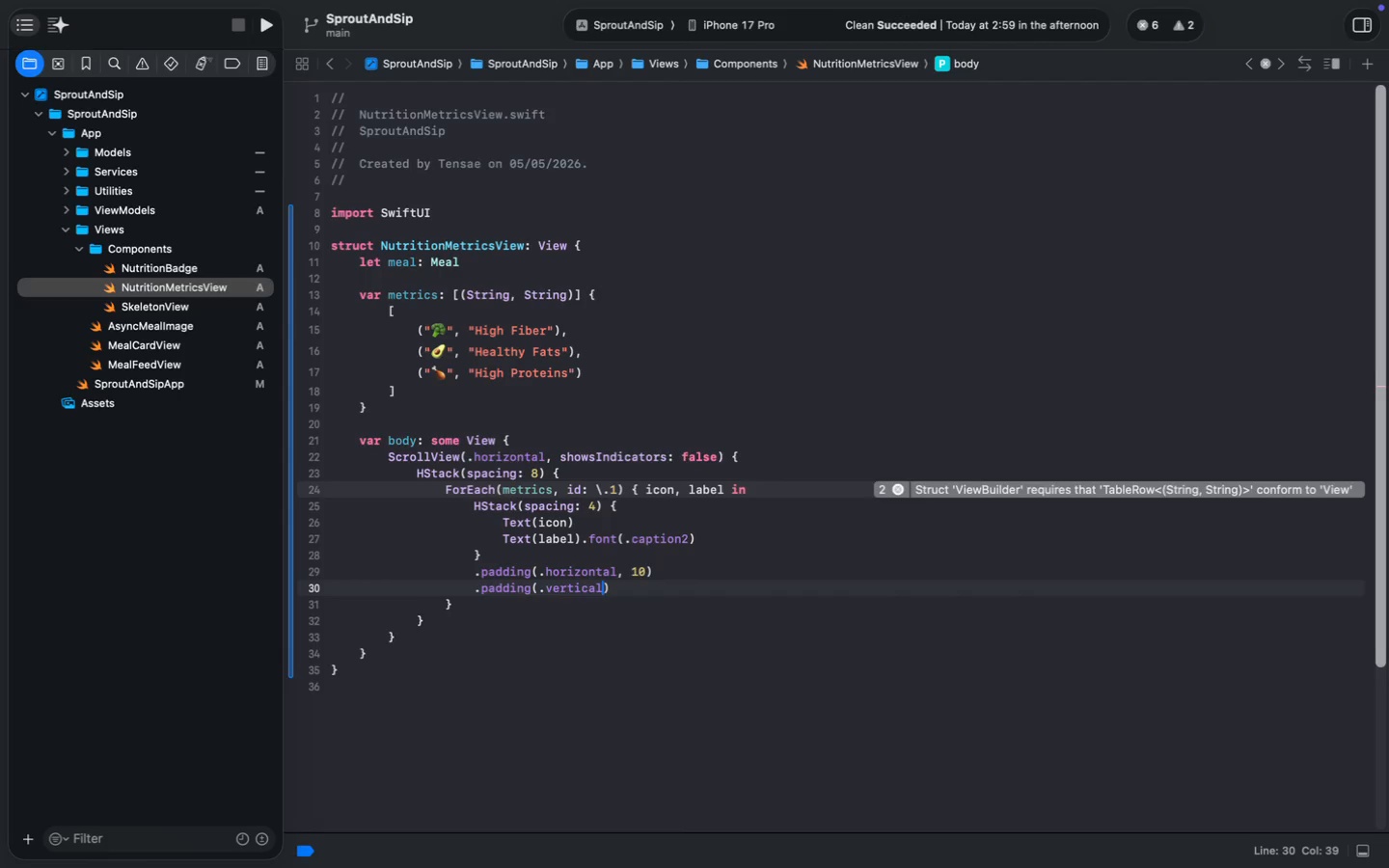 
key(M)
 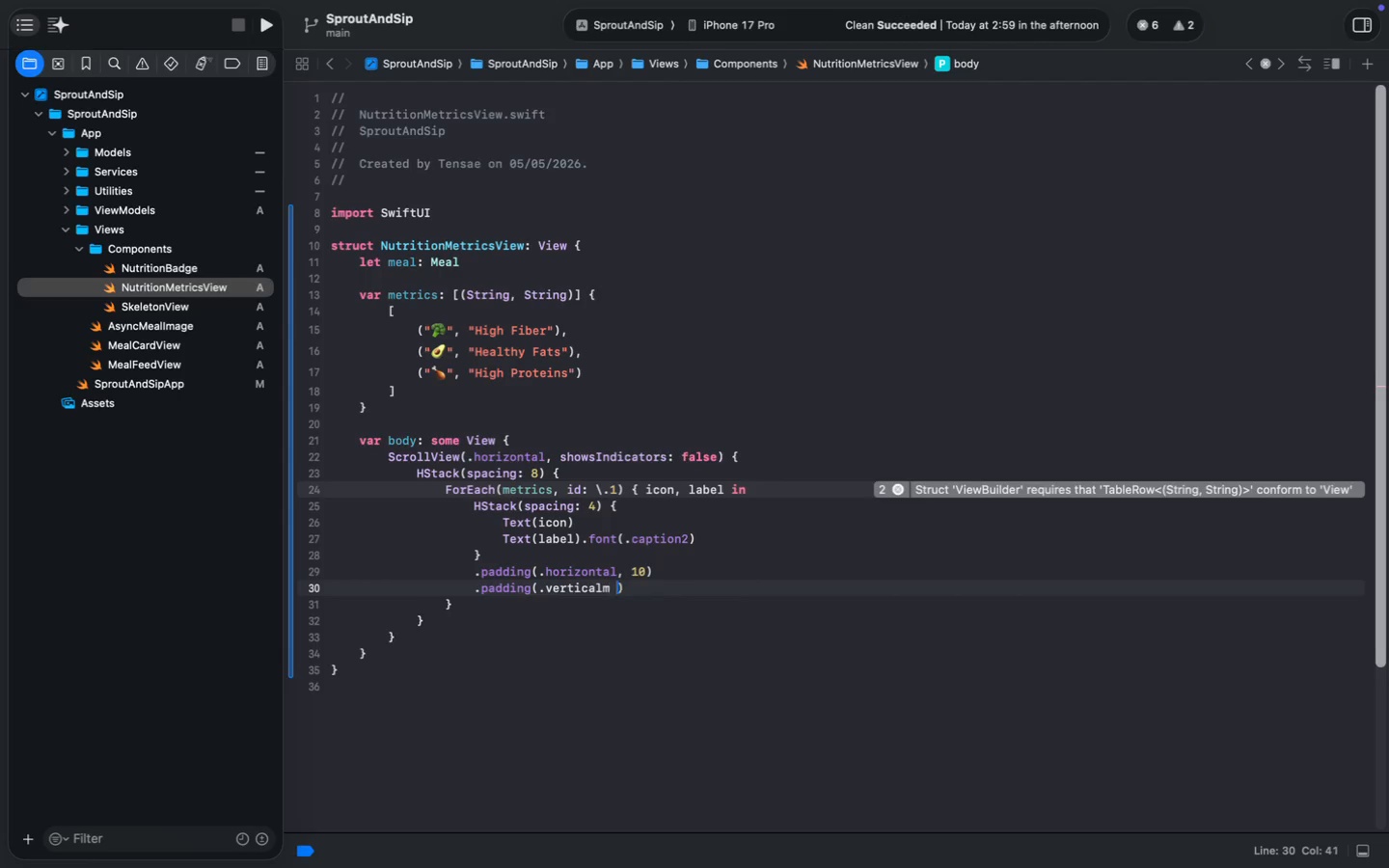 
key(Space)
 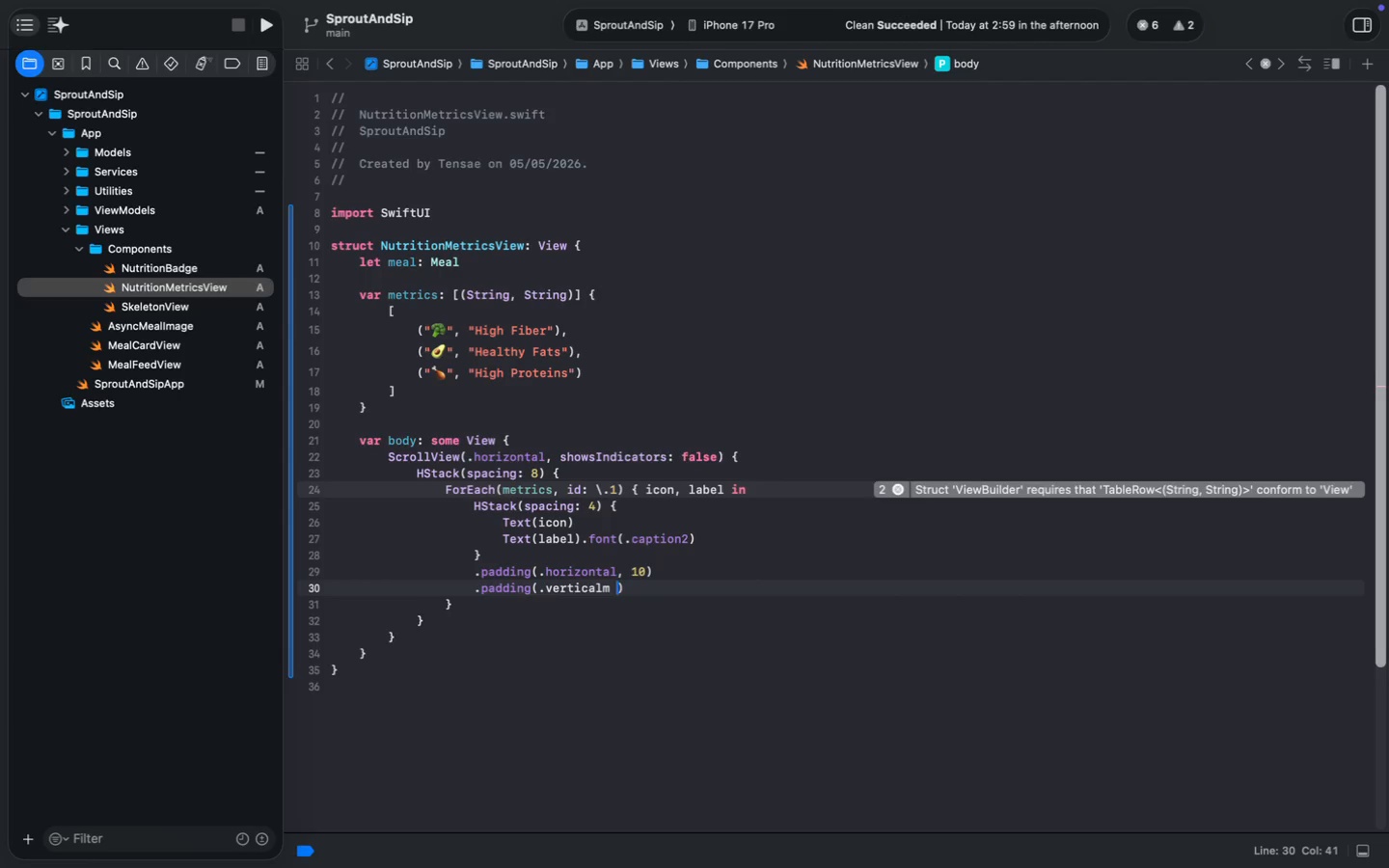 
key(6)
 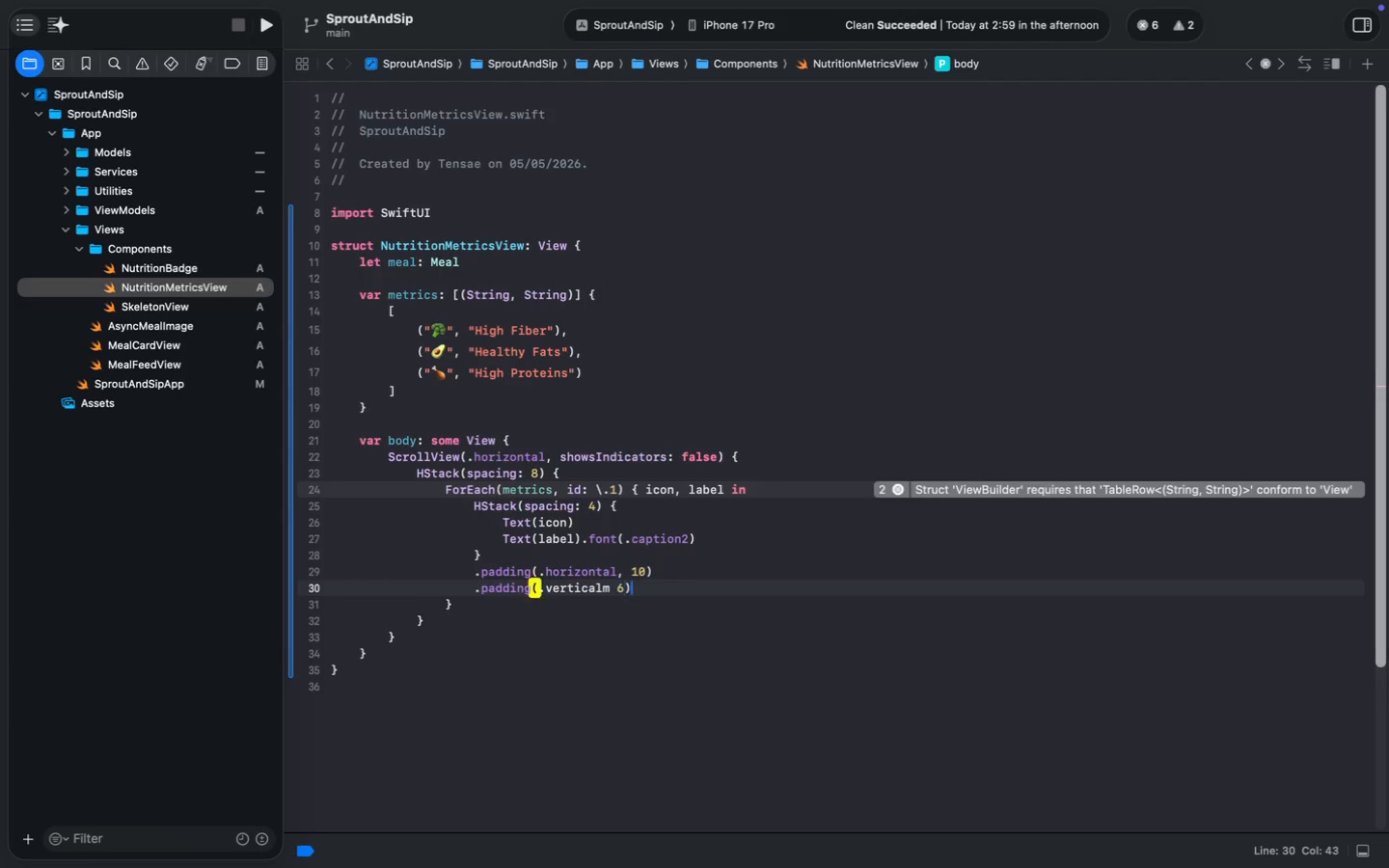 
key(ArrowRight)
 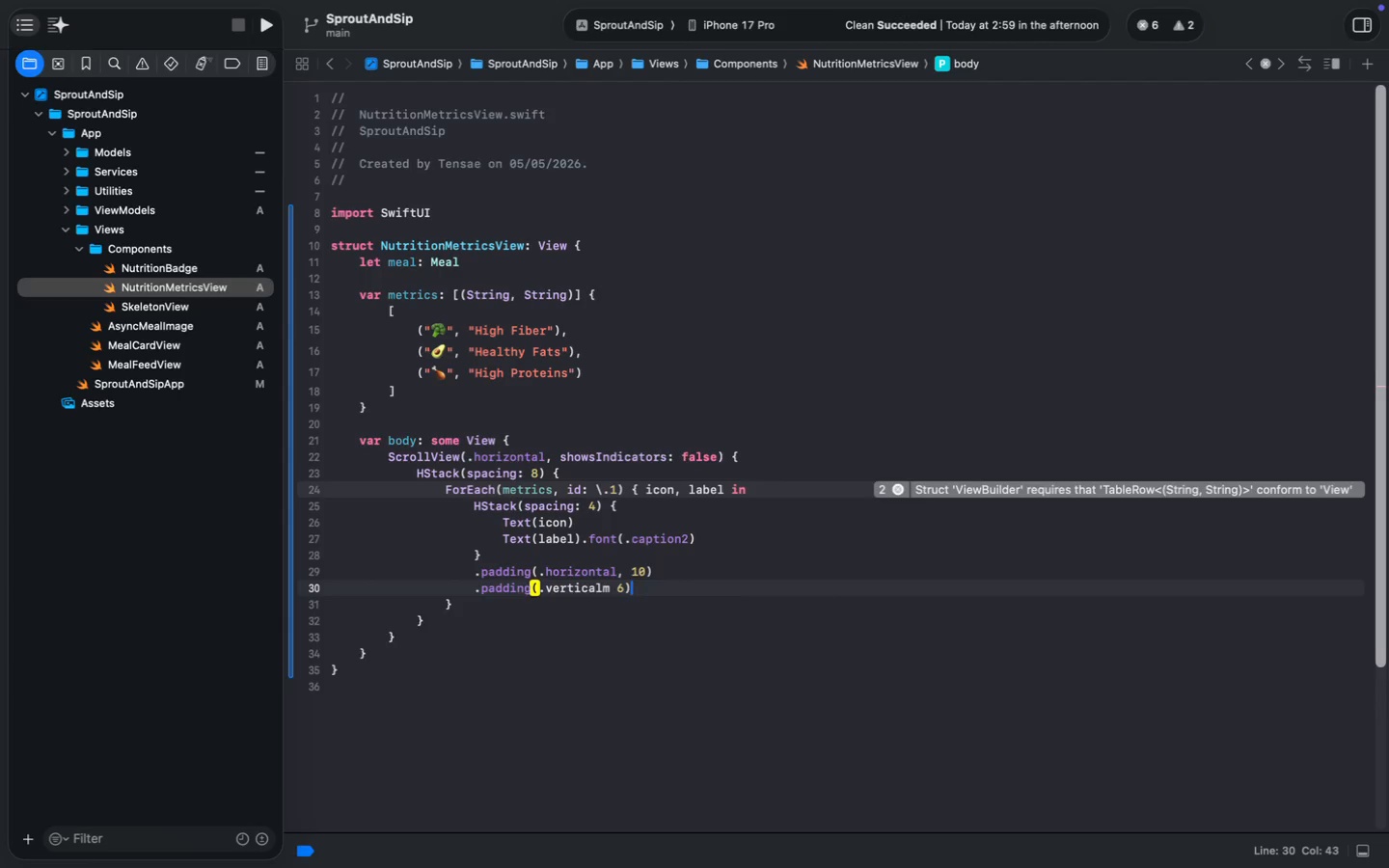 
key(Enter)
 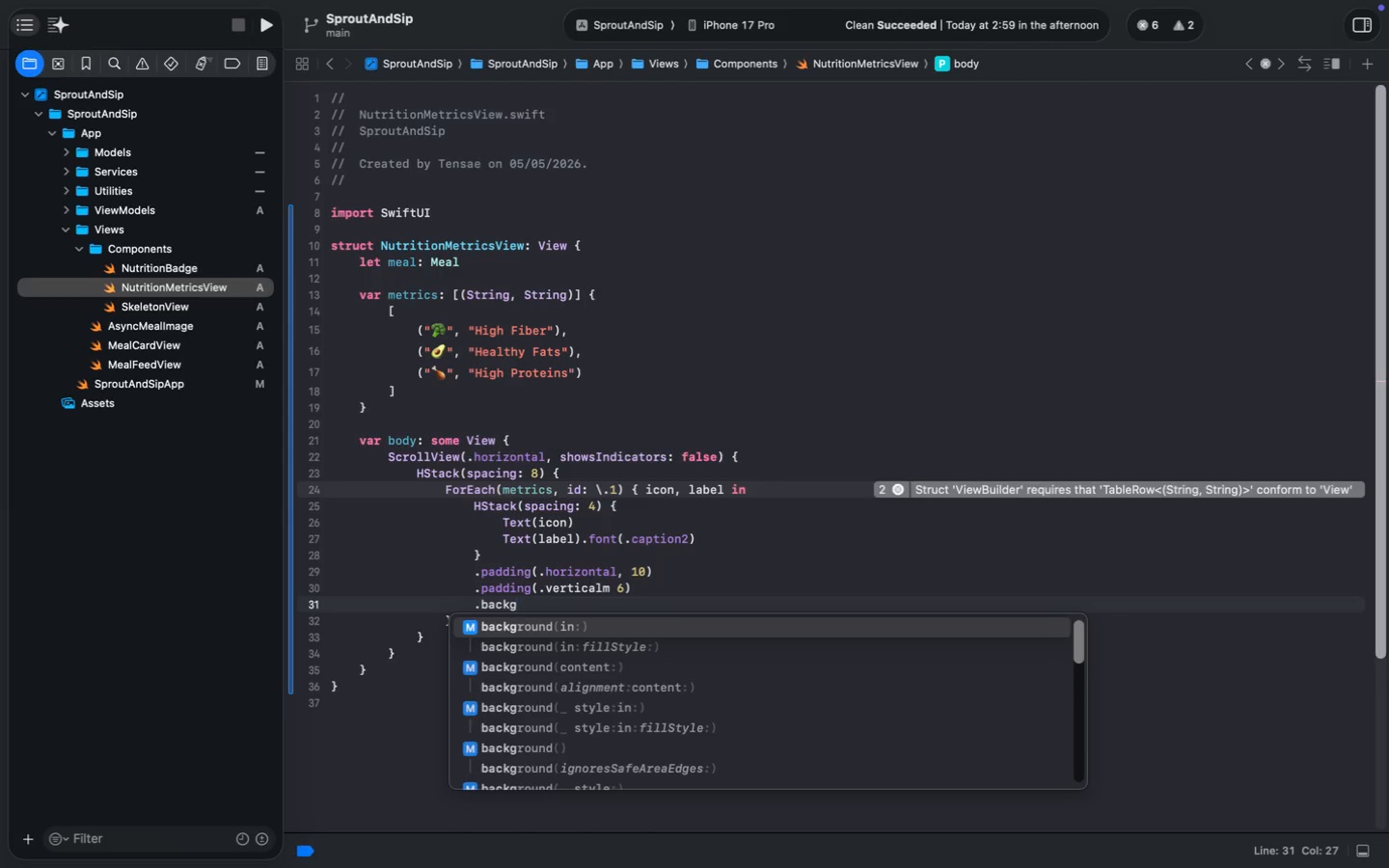 
type(.backg)
 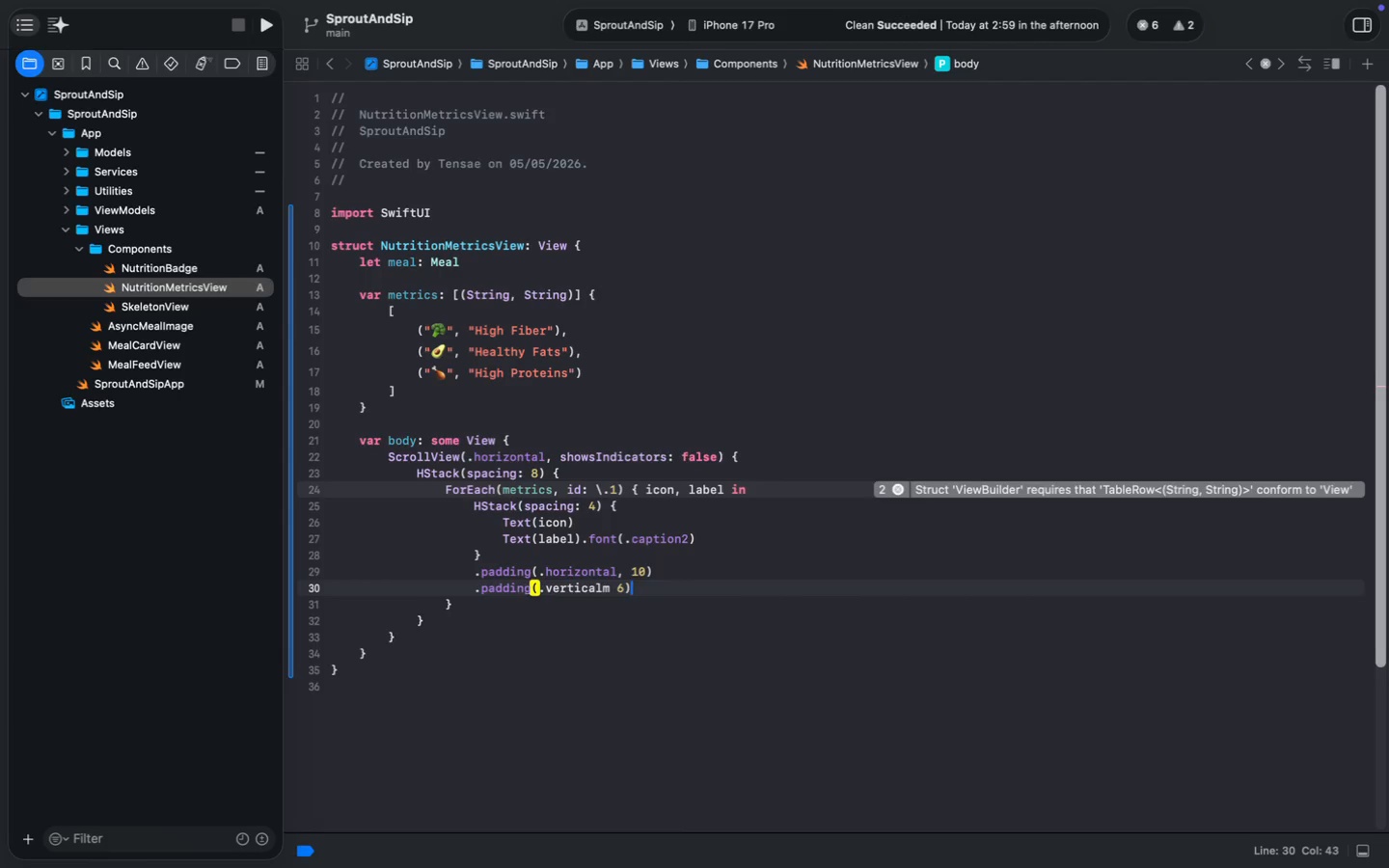 
key(Enter)
 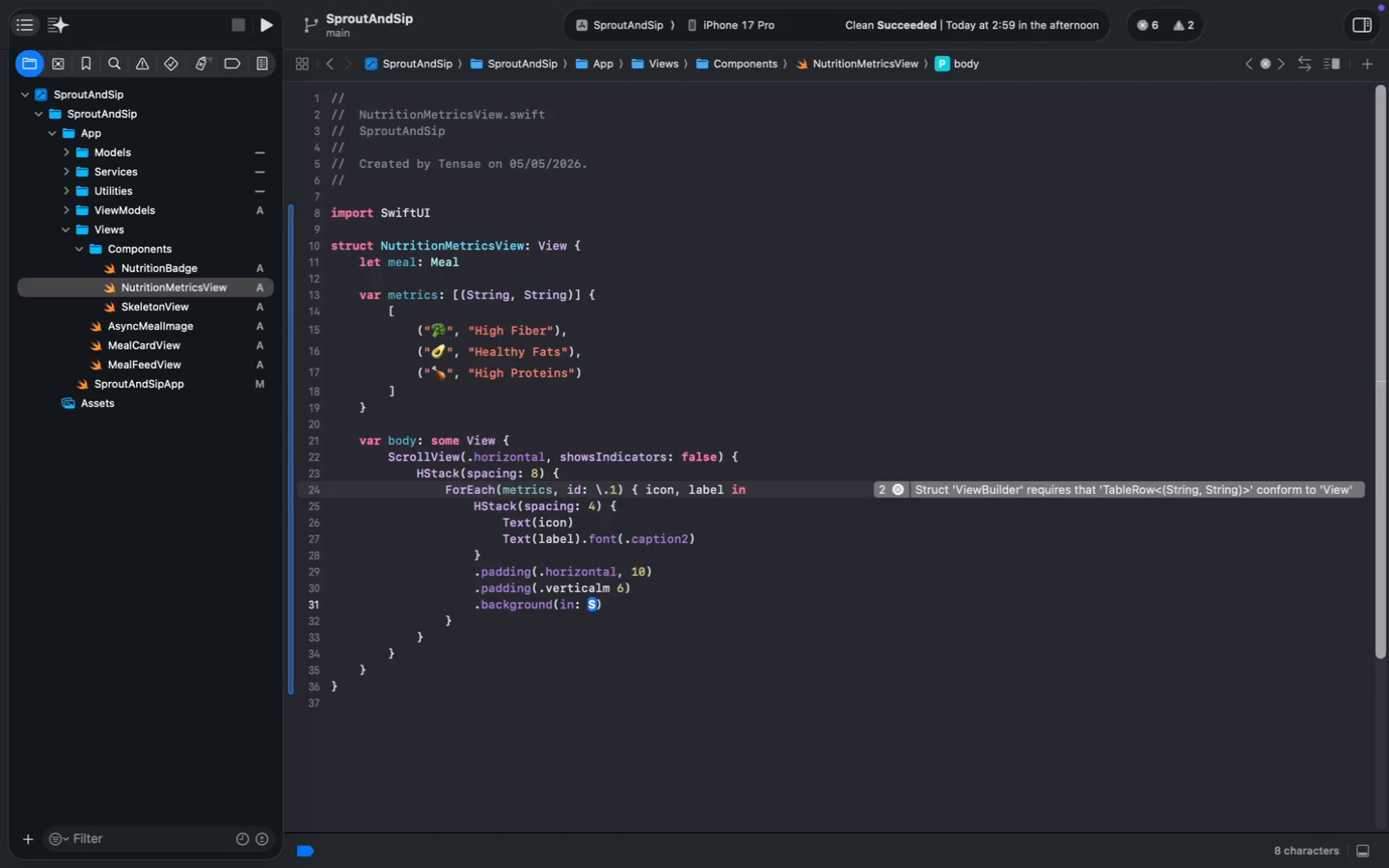 
key(Backspace)
 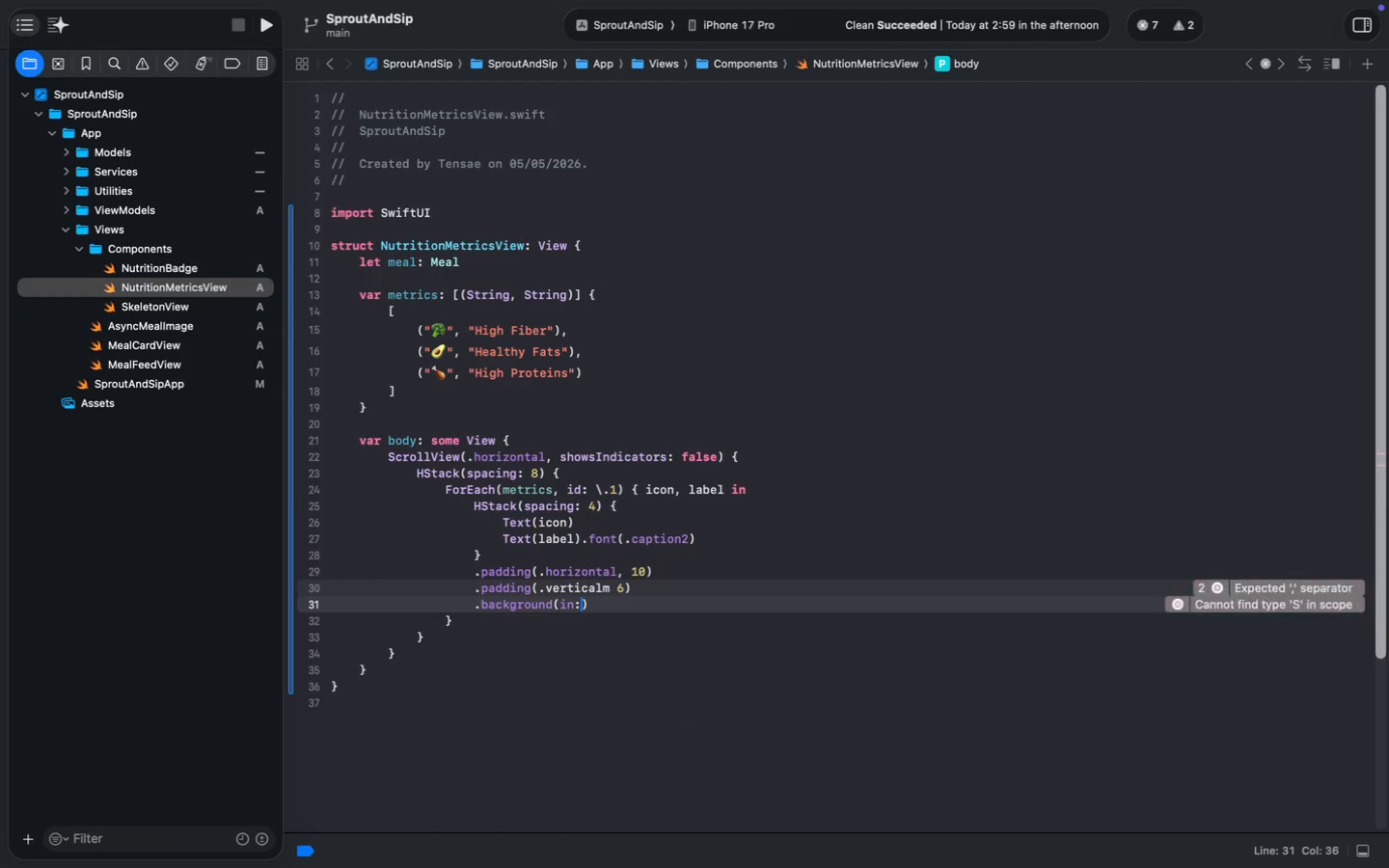 
key(Backspace)
 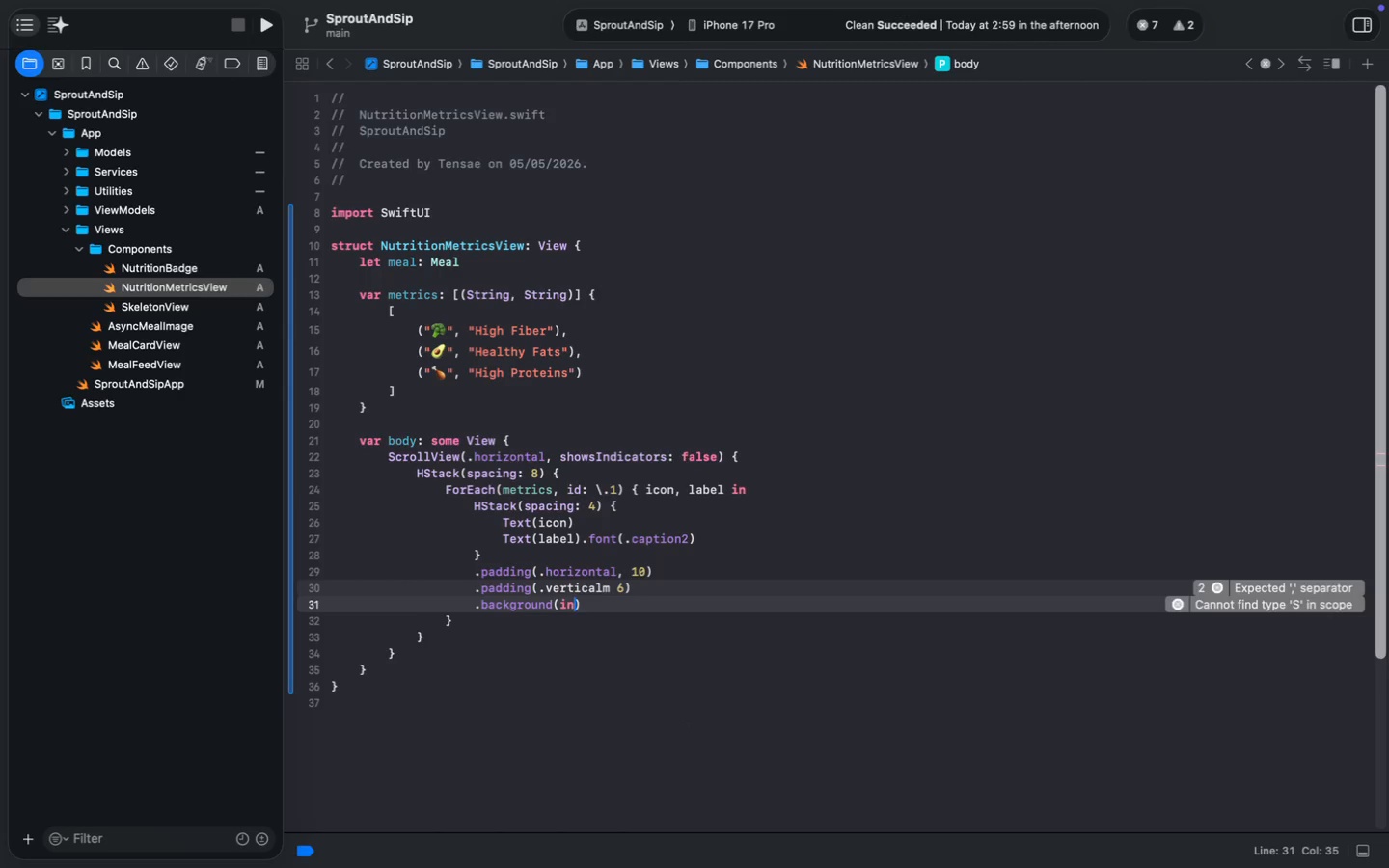 
key(Backspace)
 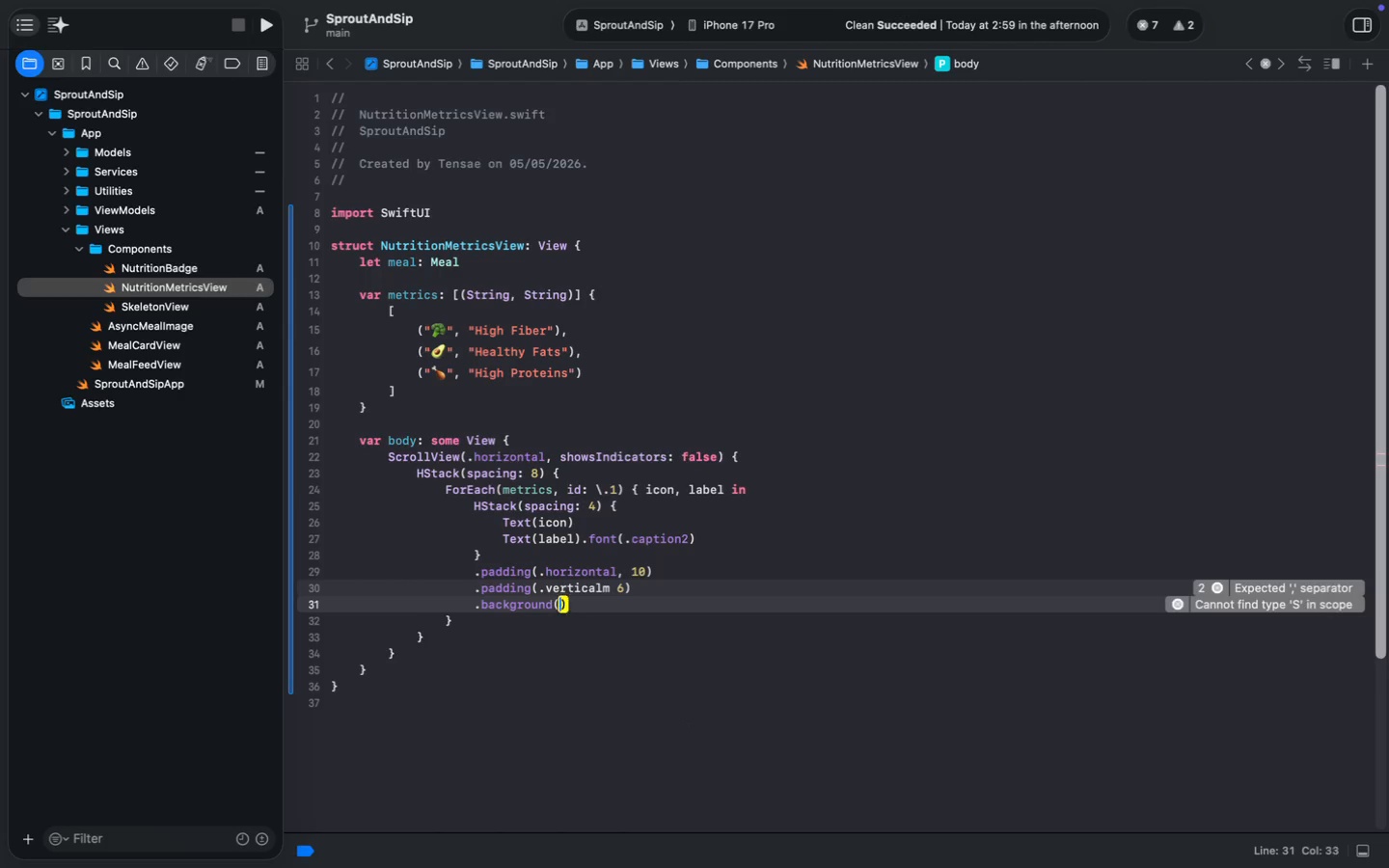 
key(Backspace)
 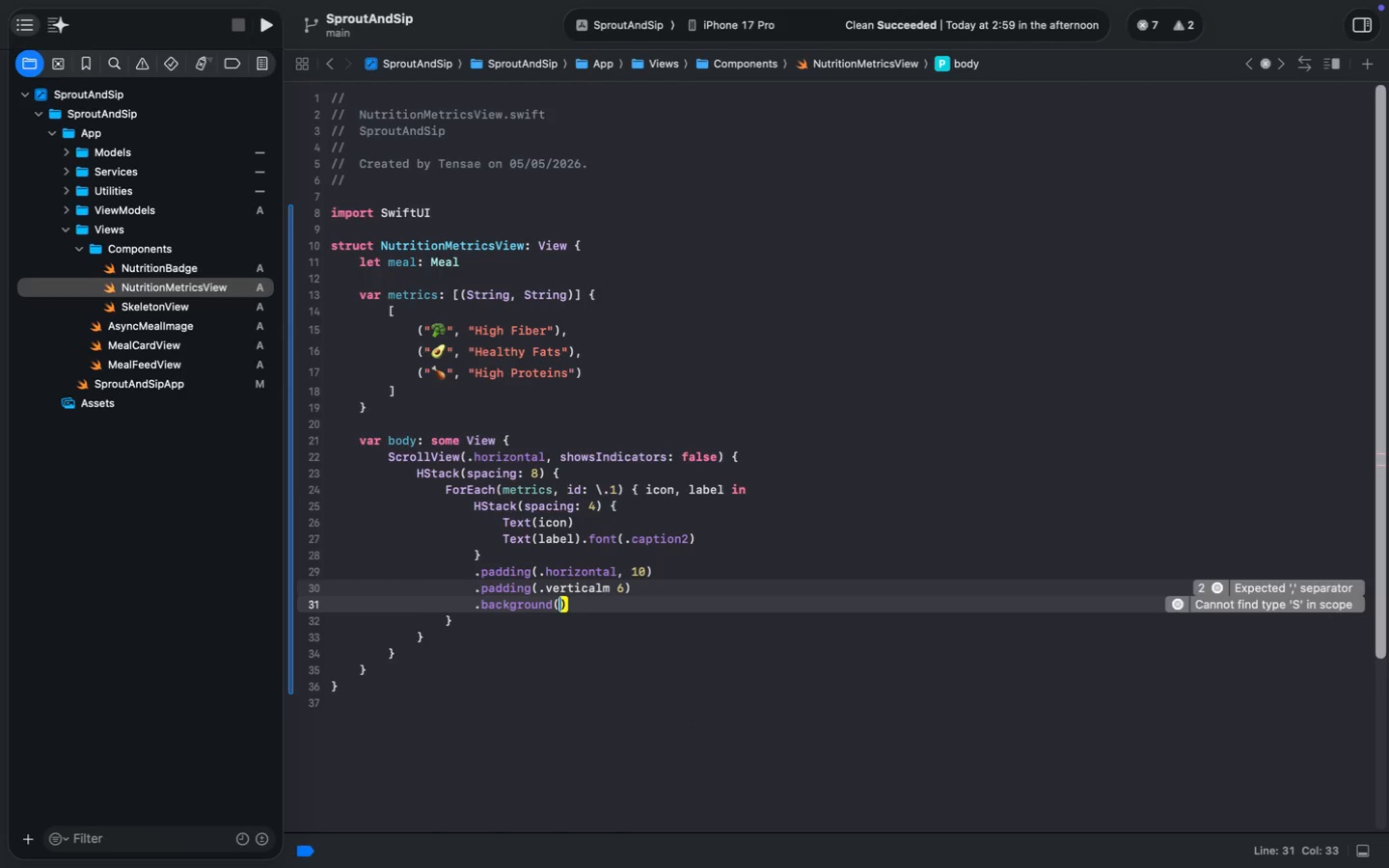 
key(Enter)
 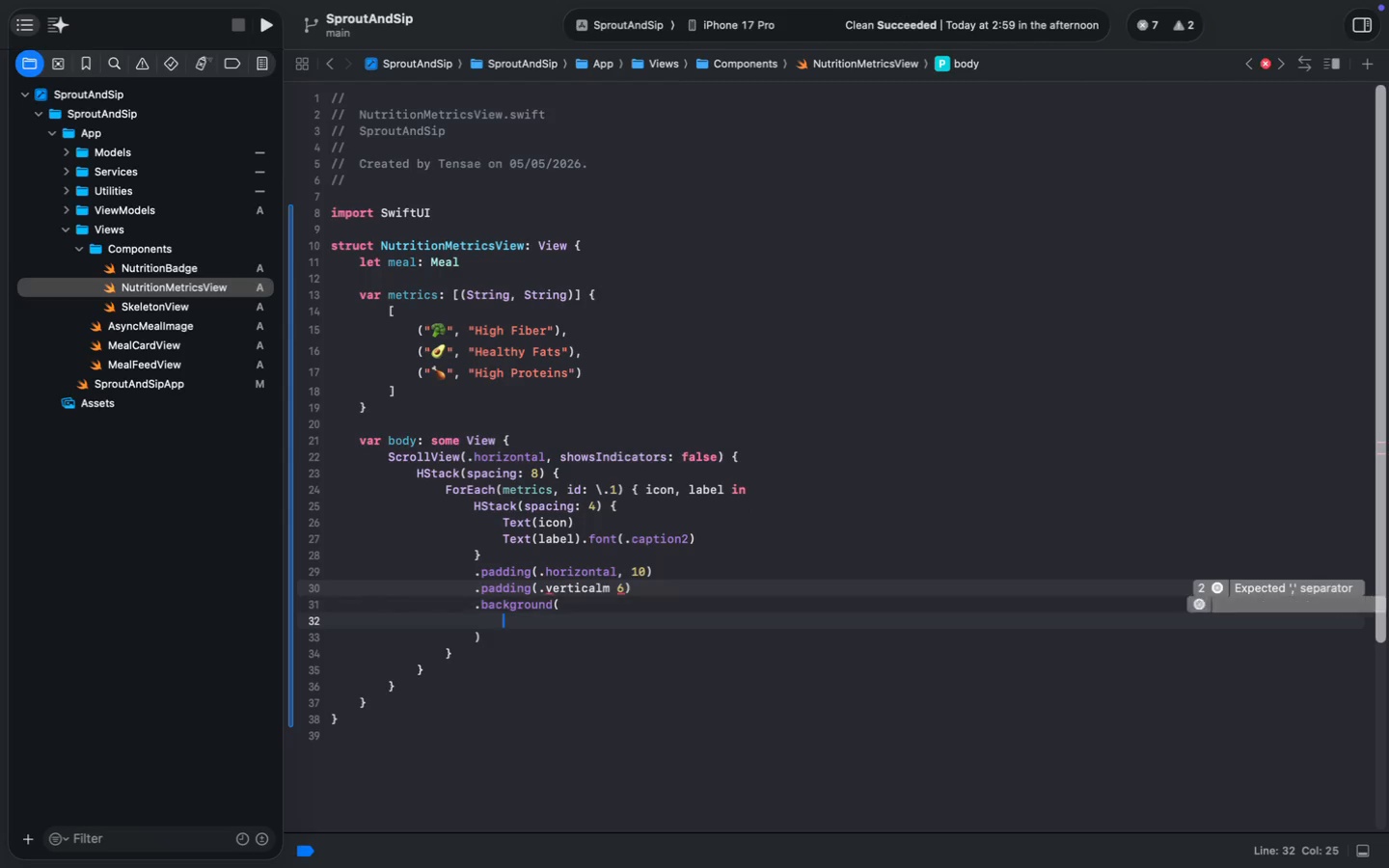 
type(Caps)
 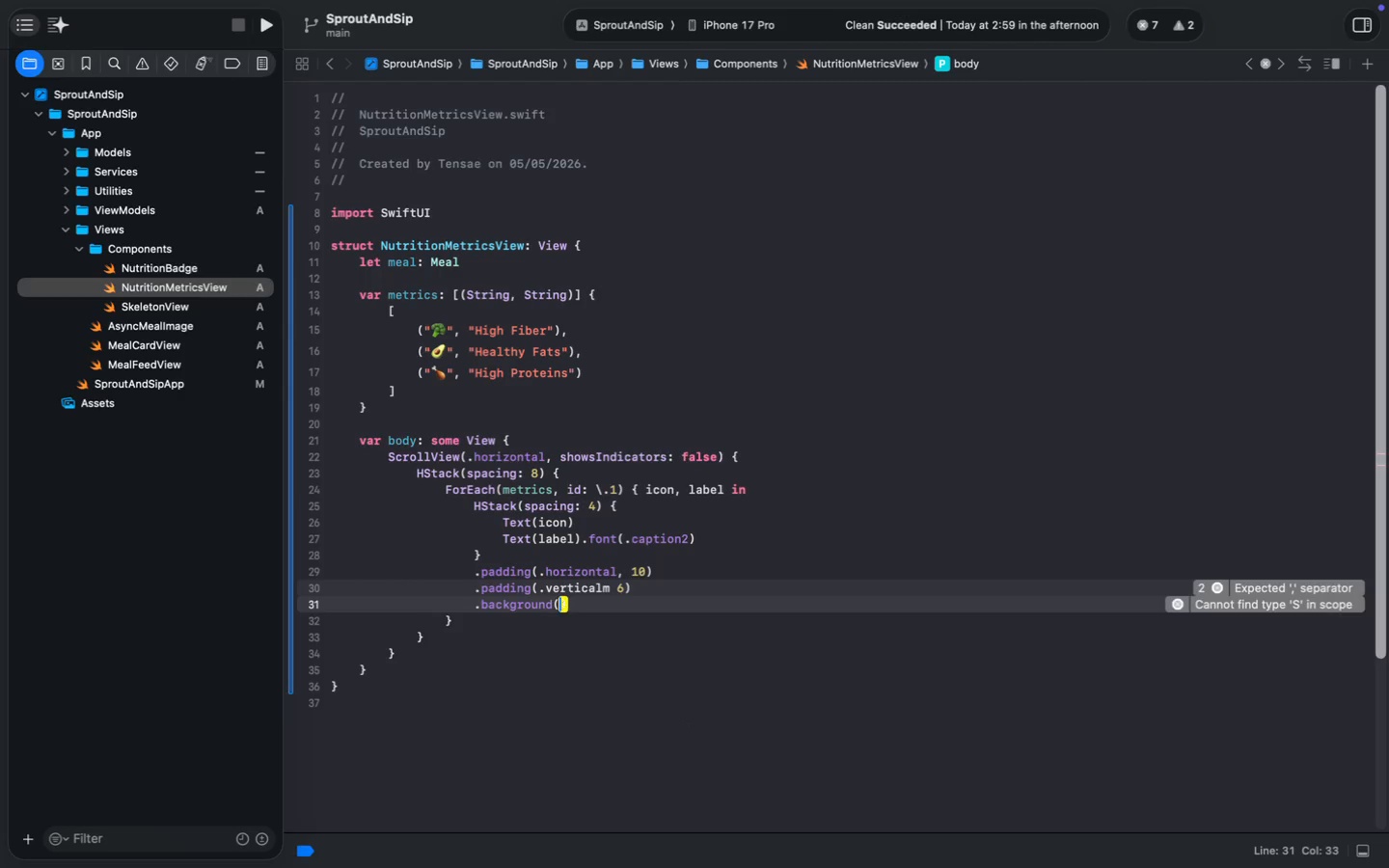 
key(Enter)
 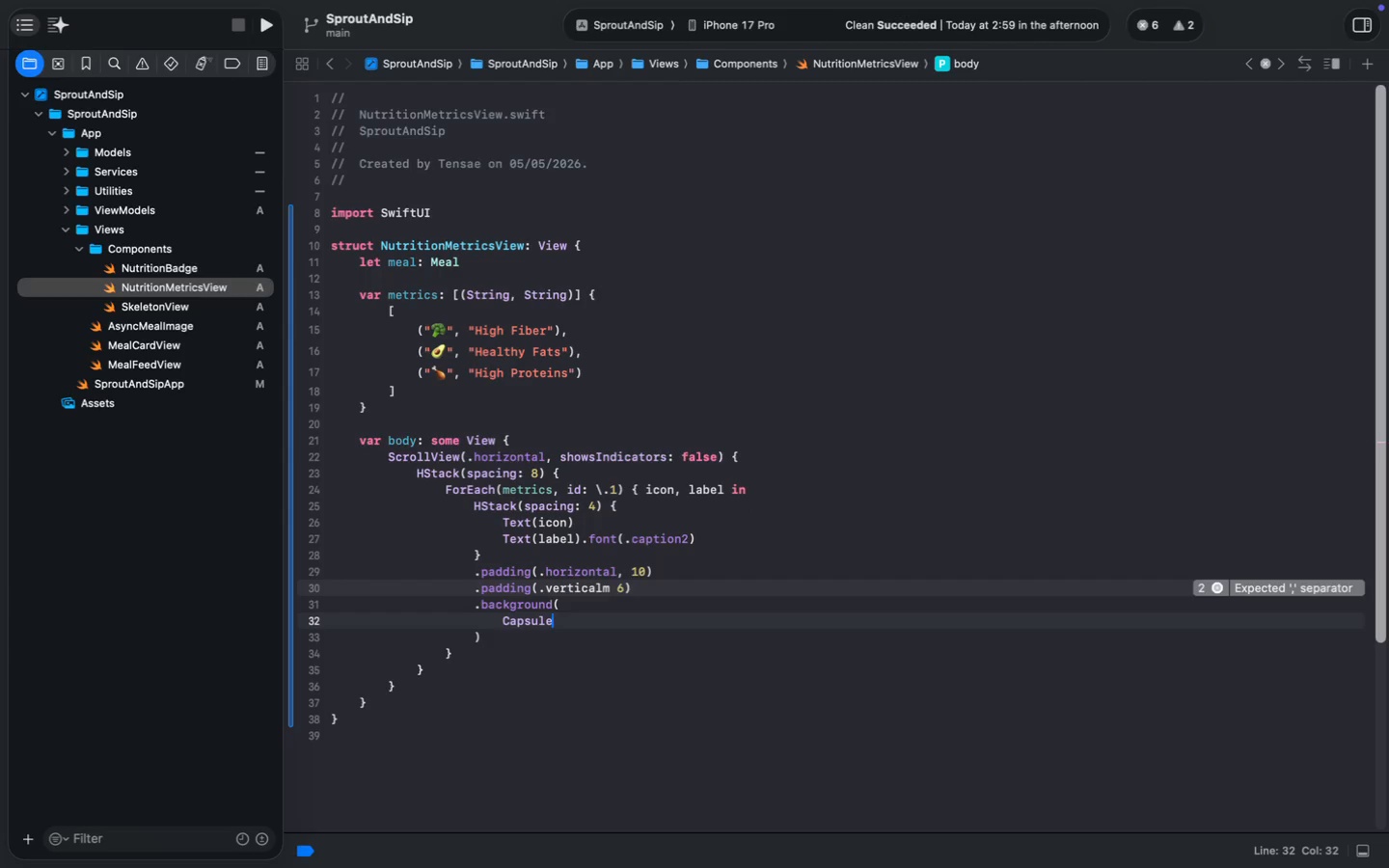 
type(())
 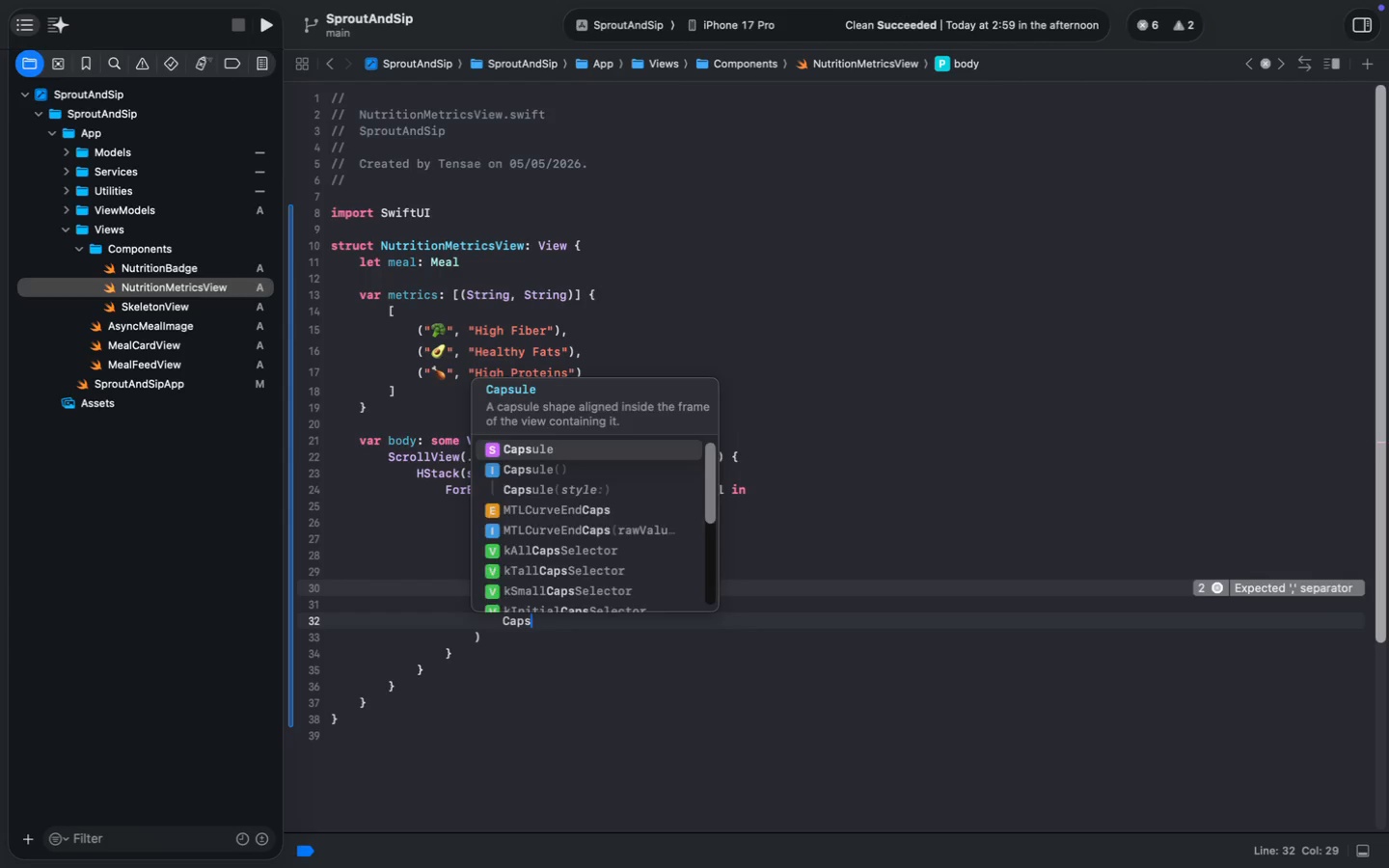 
key(Enter)
 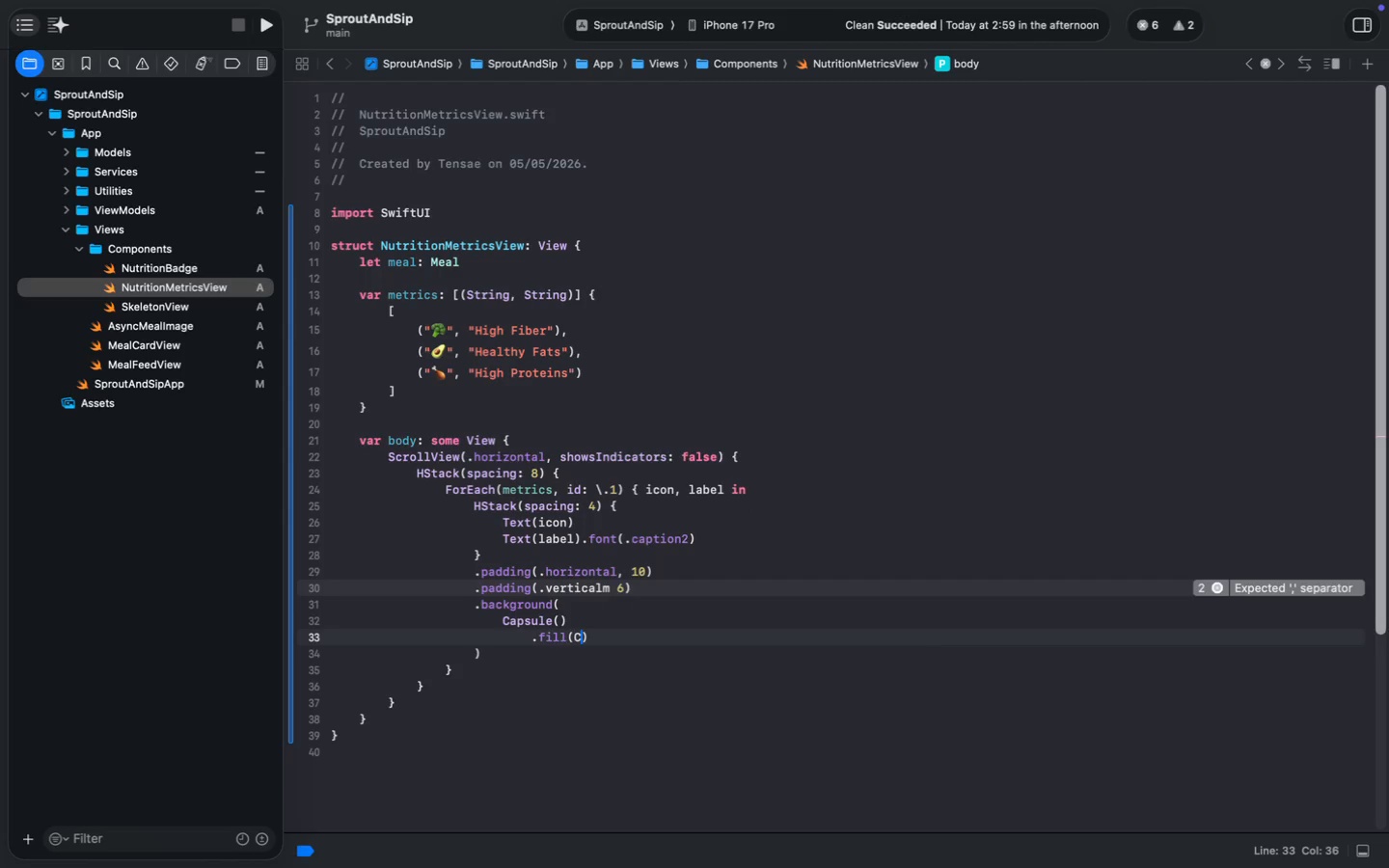 
type(.fill(Co)
 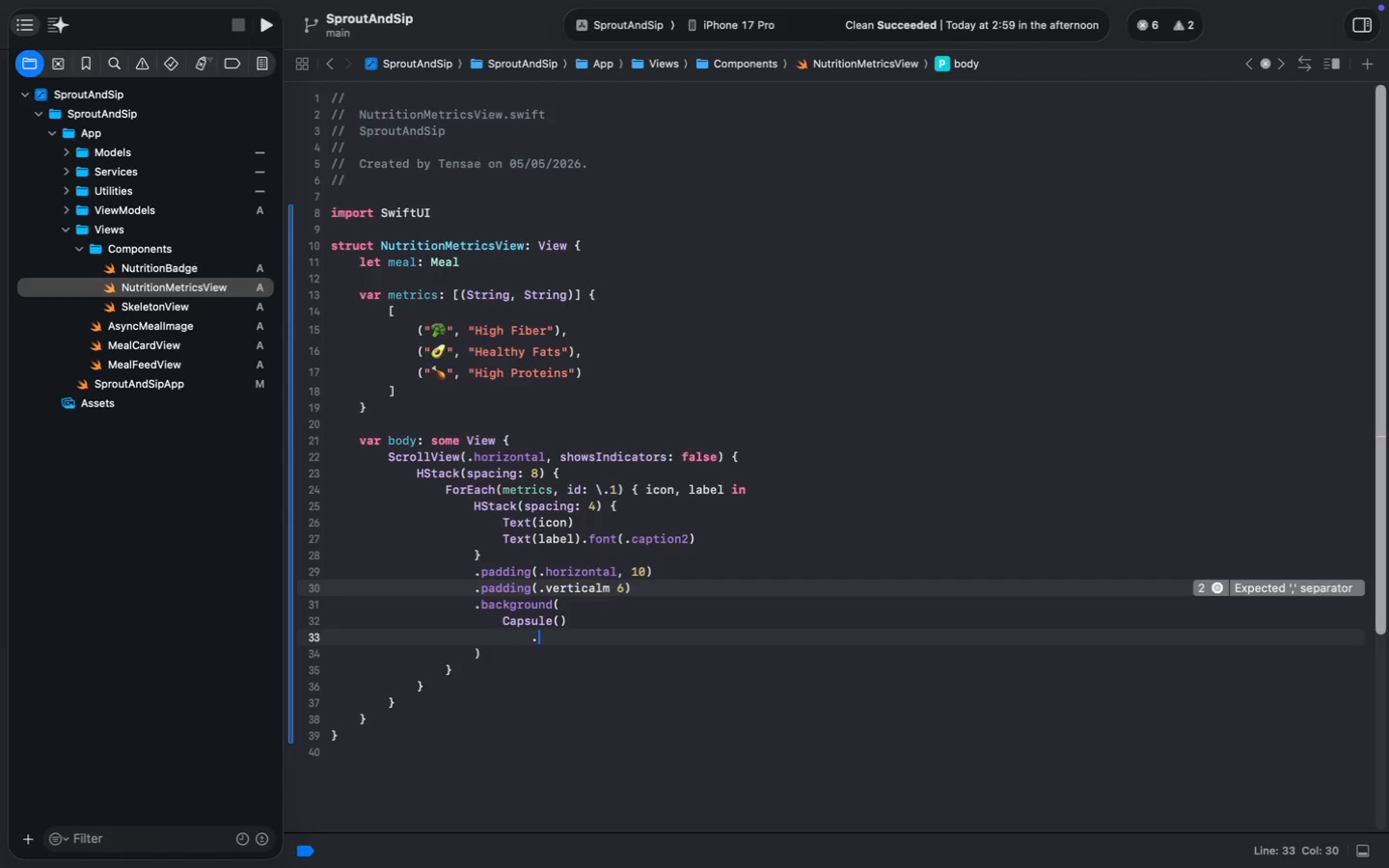 
key(Enter)
 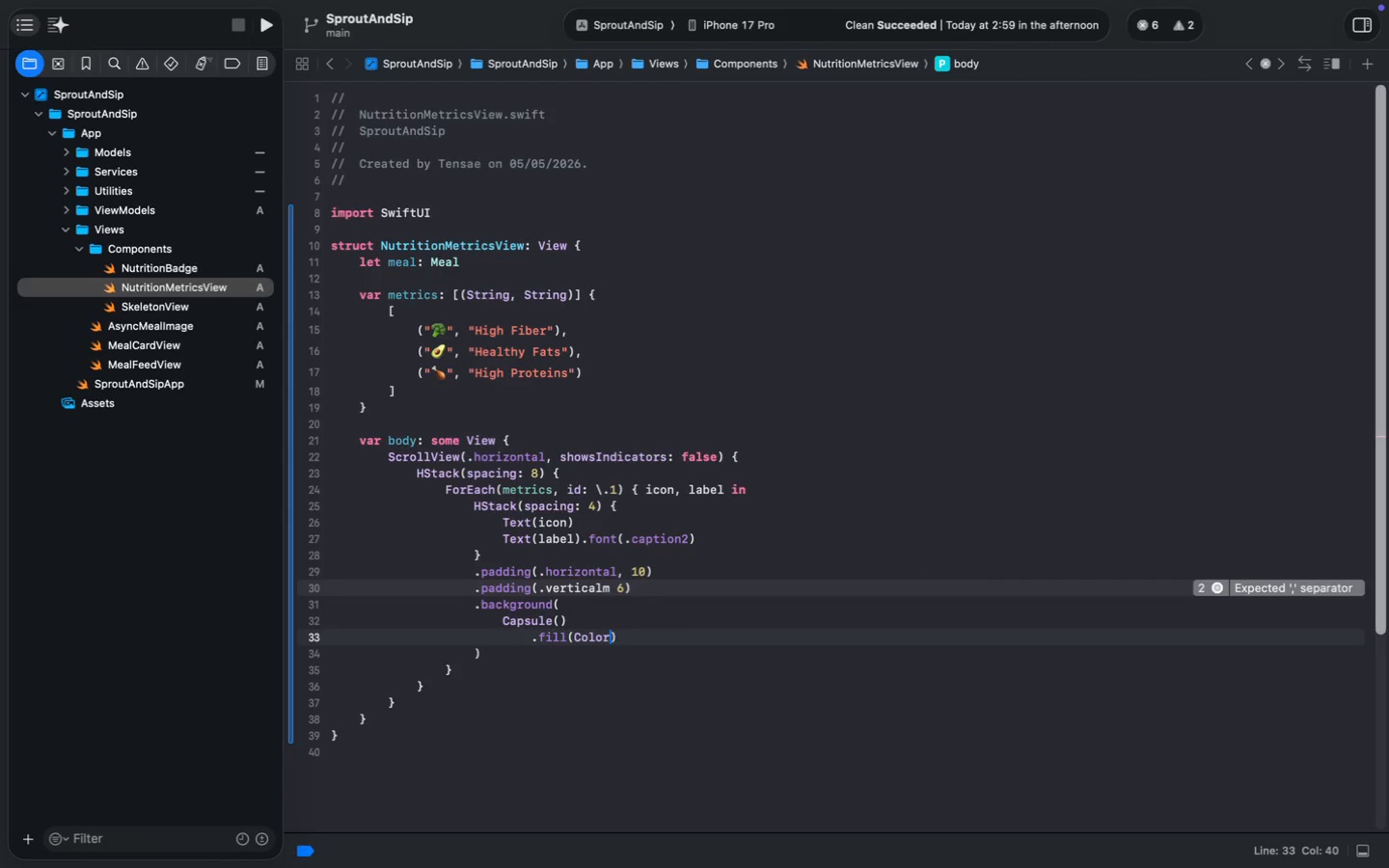 
key(Period)
 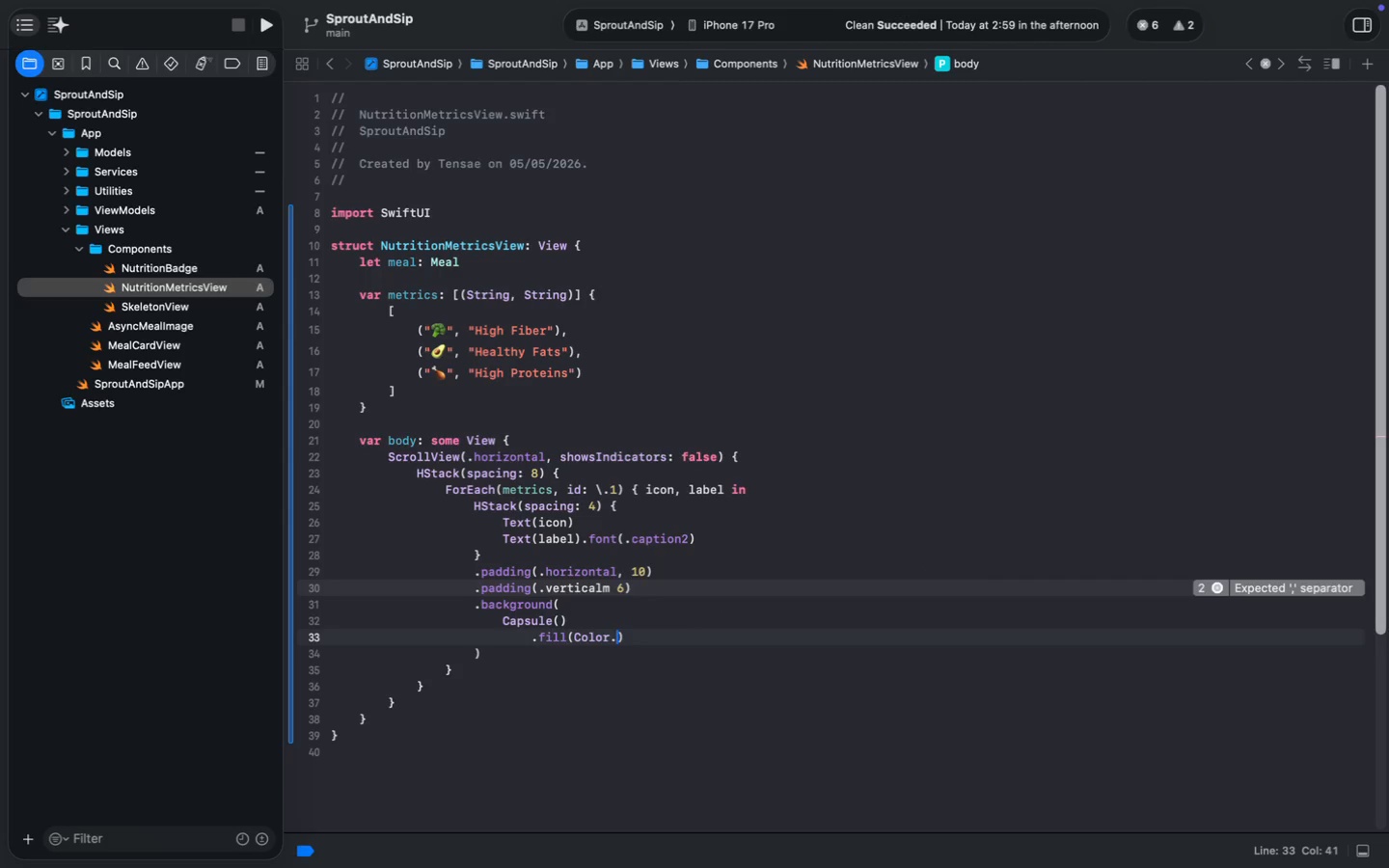 
key(G)
 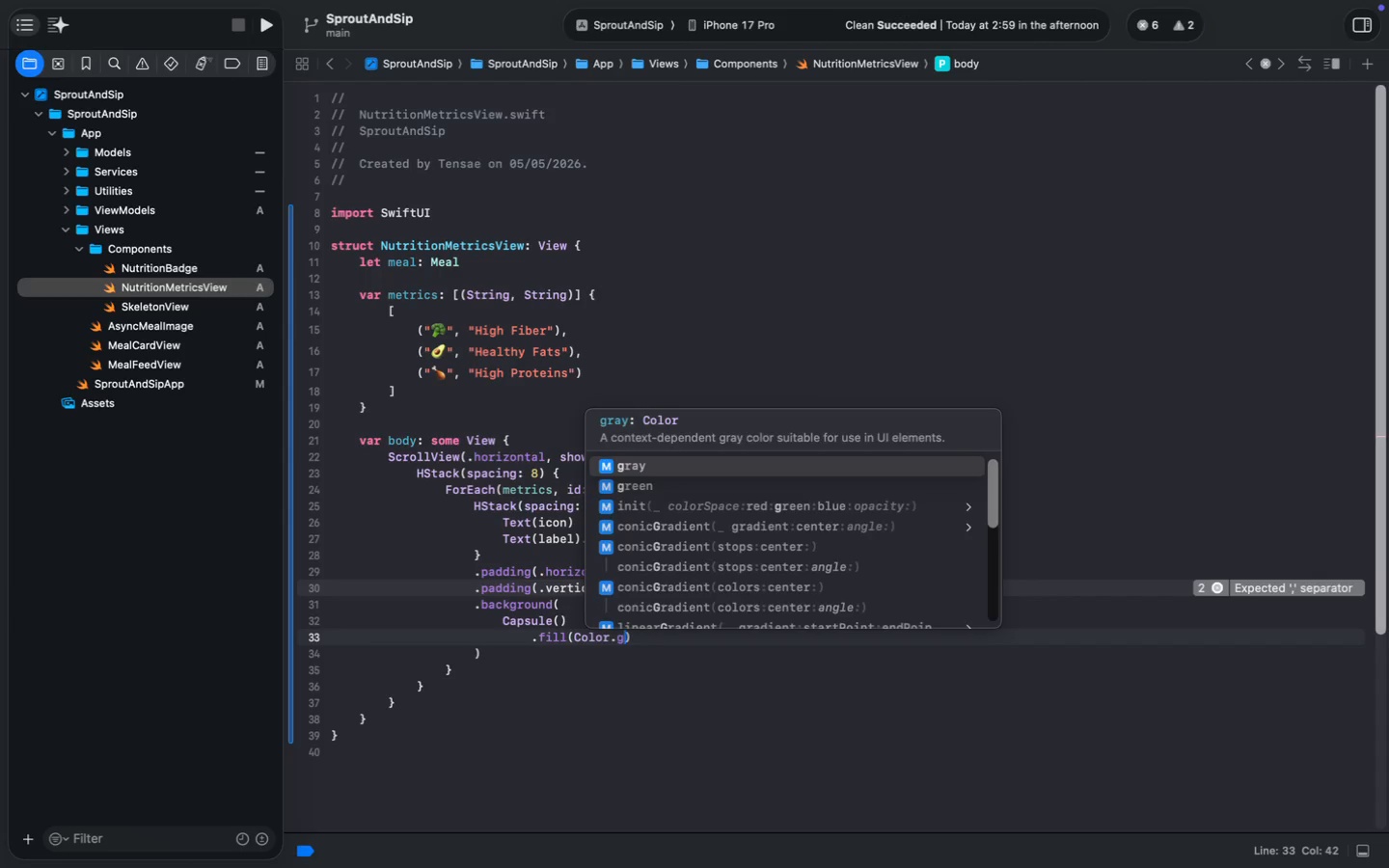 
key(Enter)
 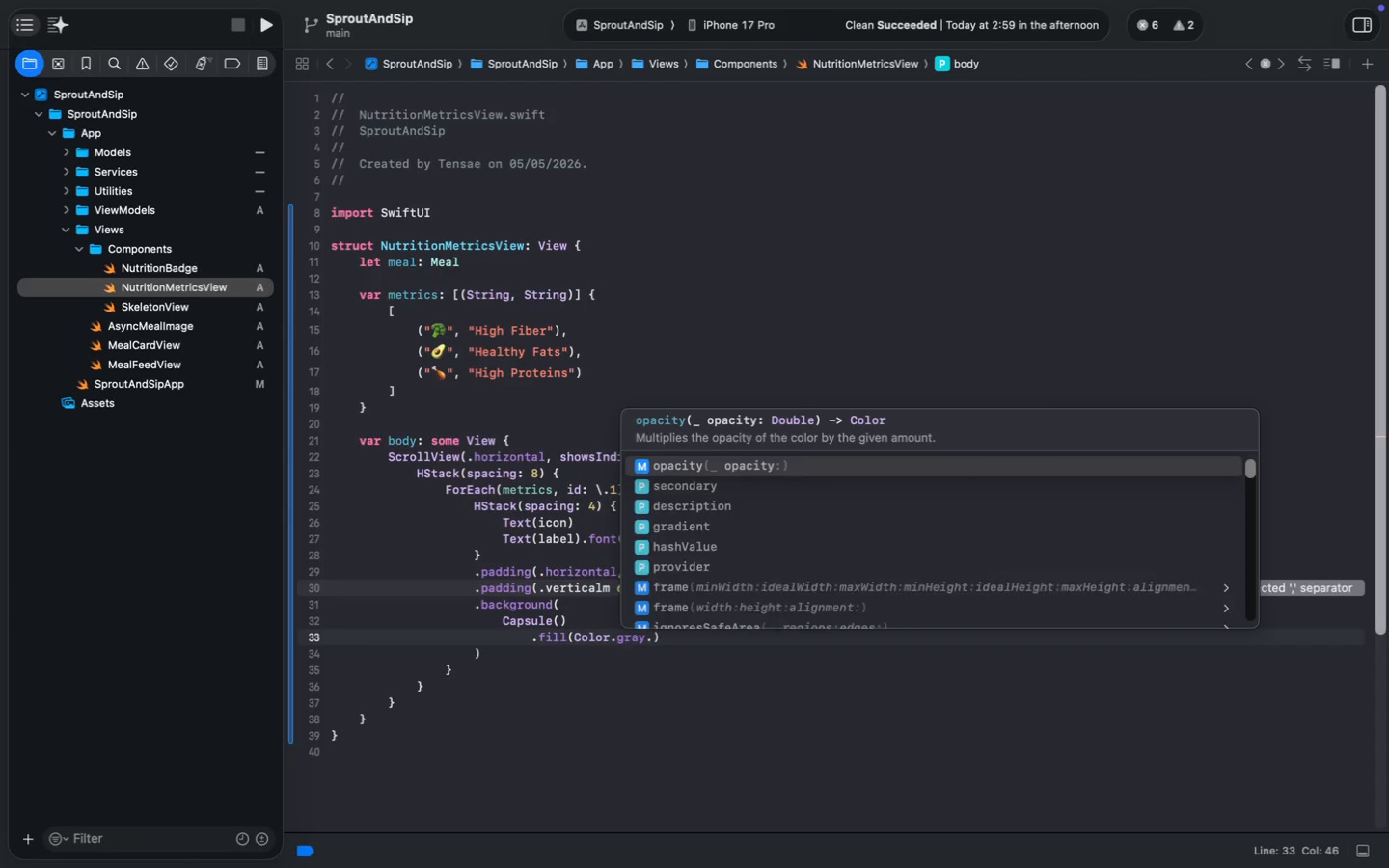 
type(.op)
 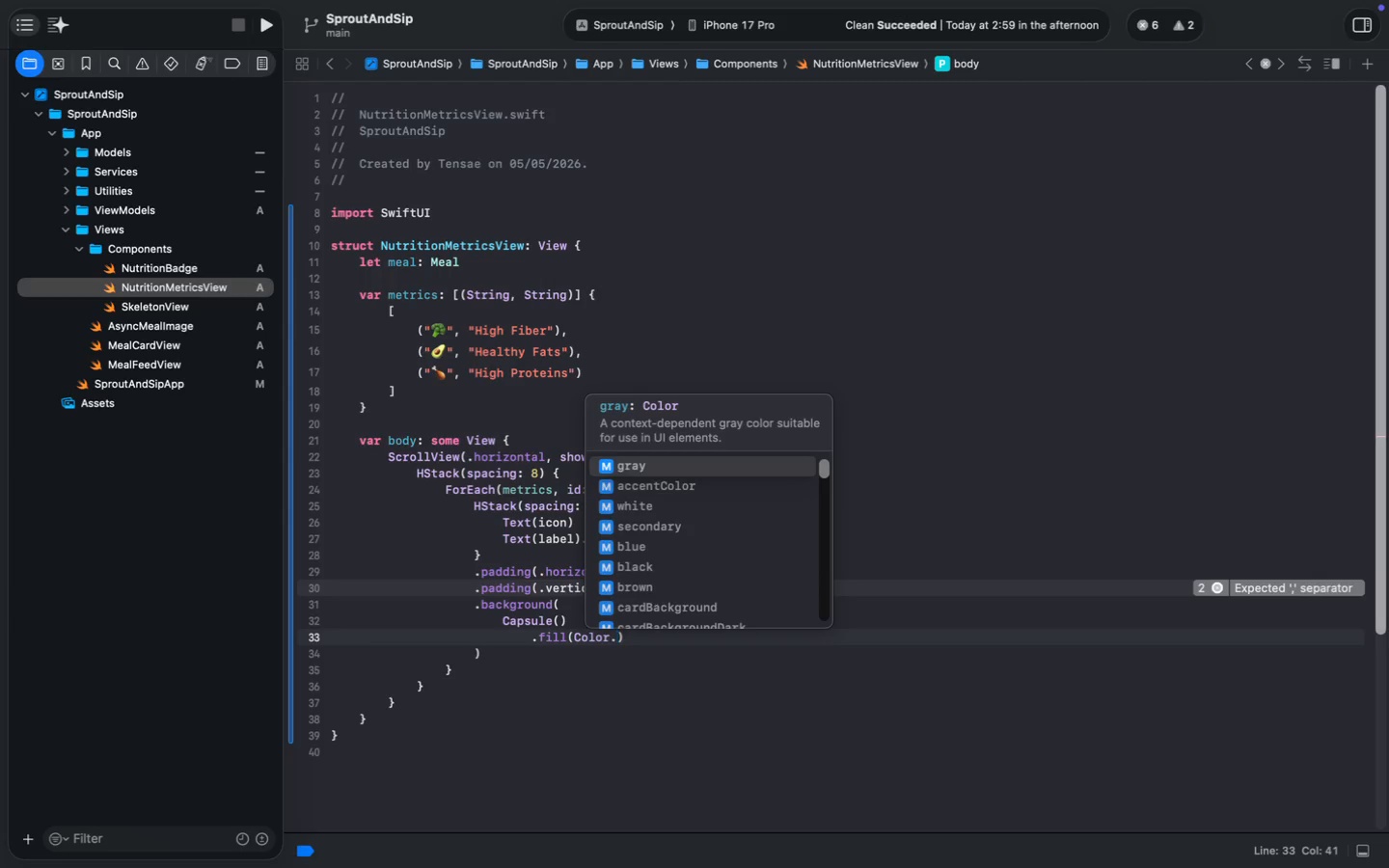 
key(Enter)
 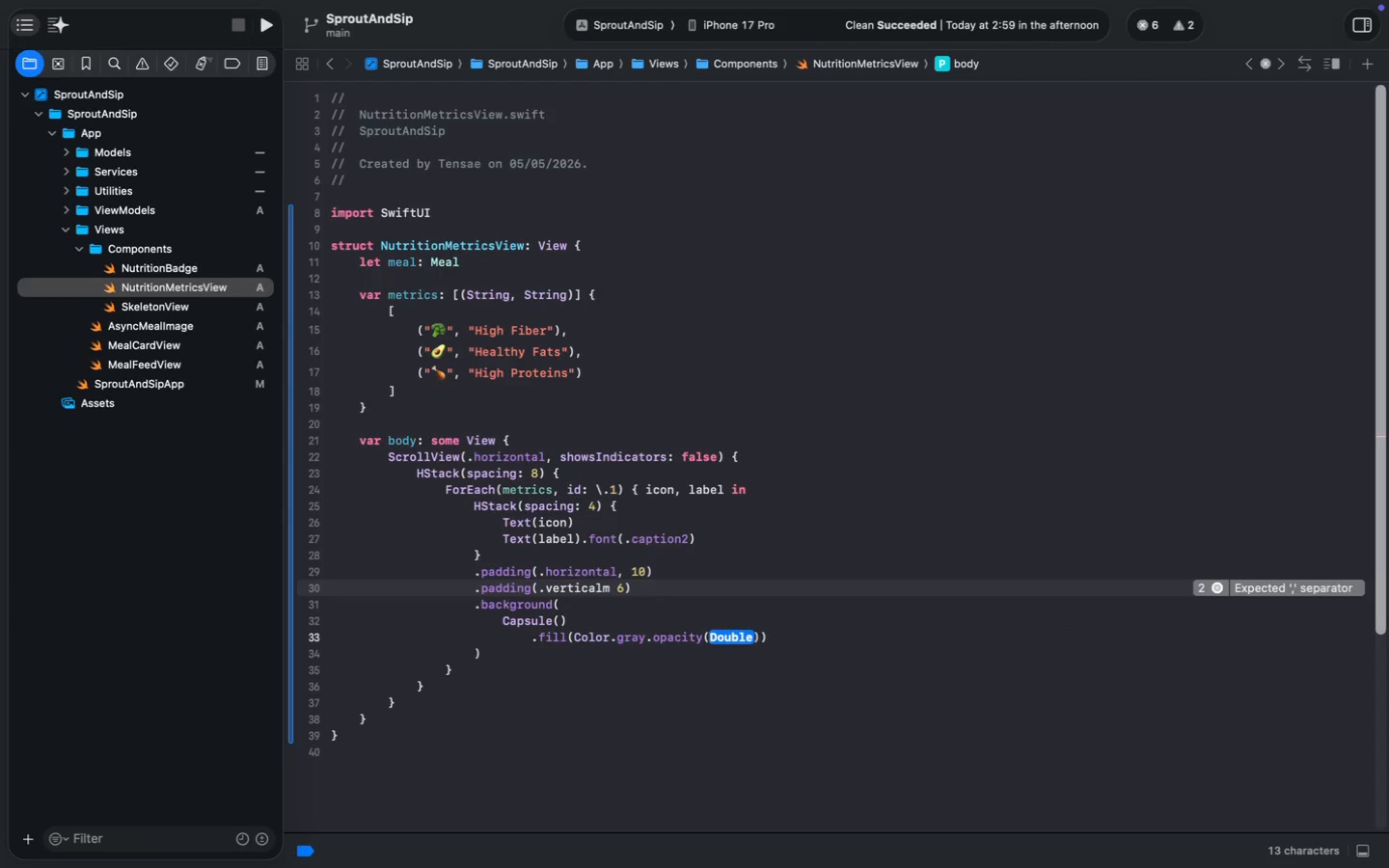 
key(0)
 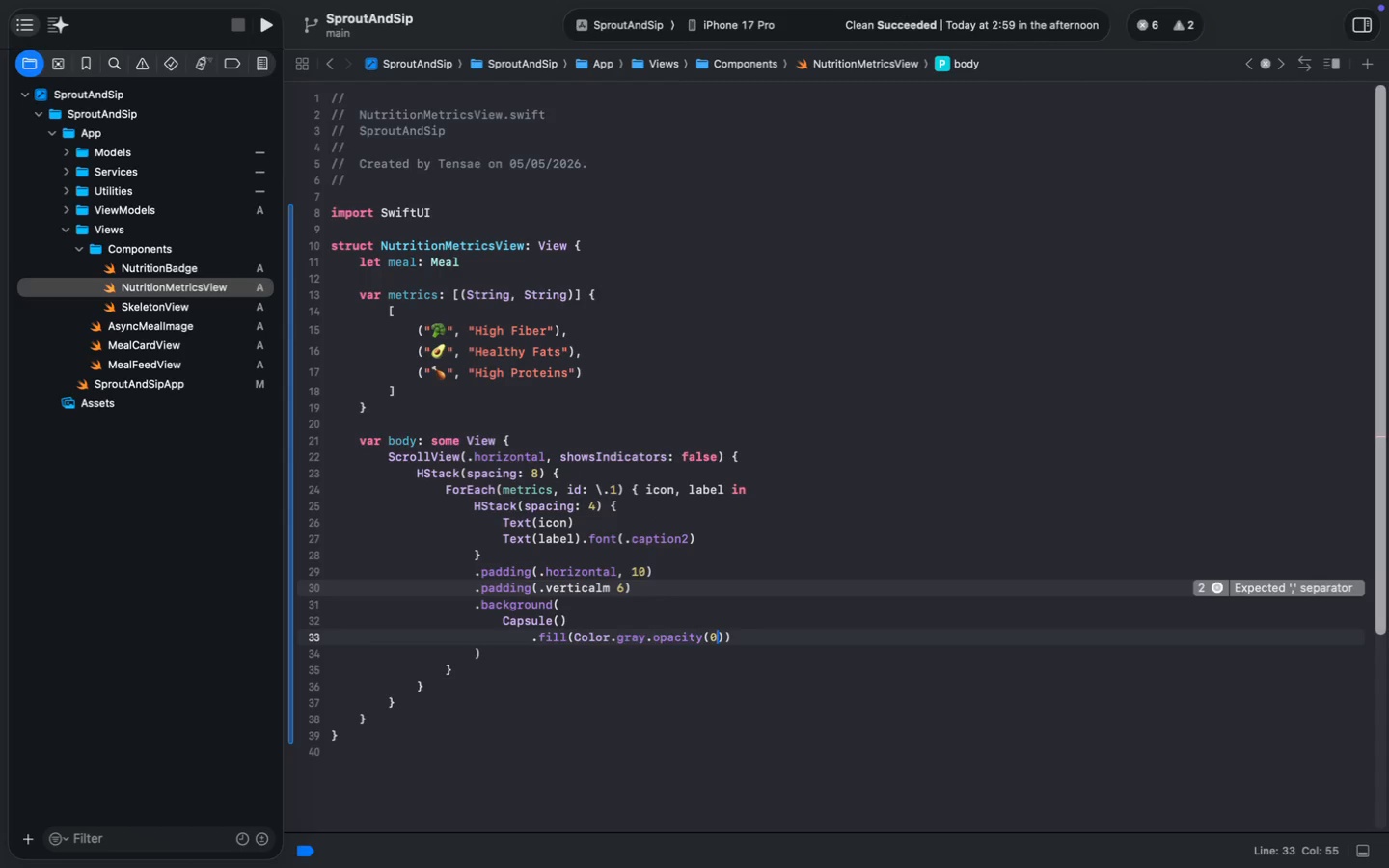 
key(Period)
 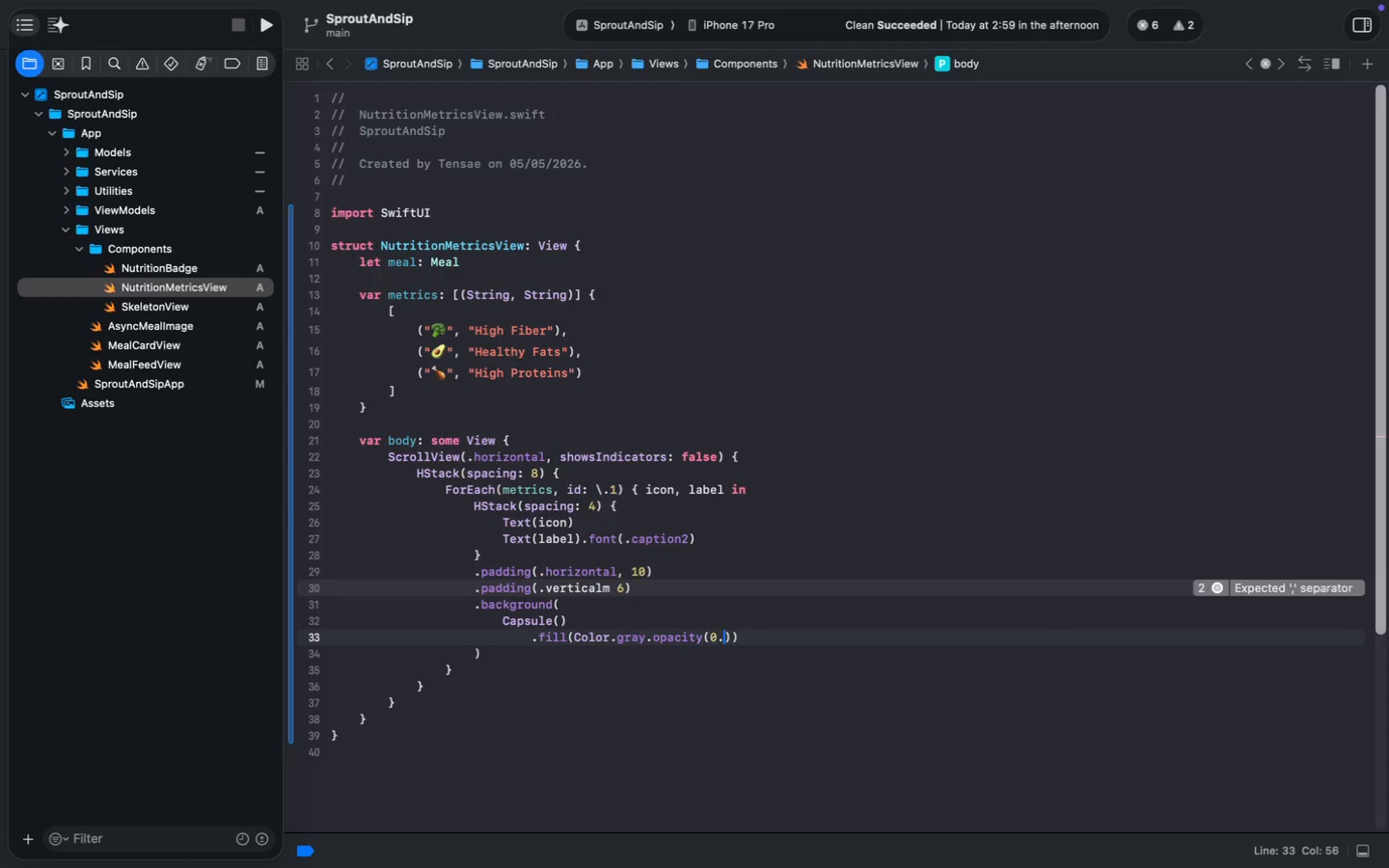 
key(1)
 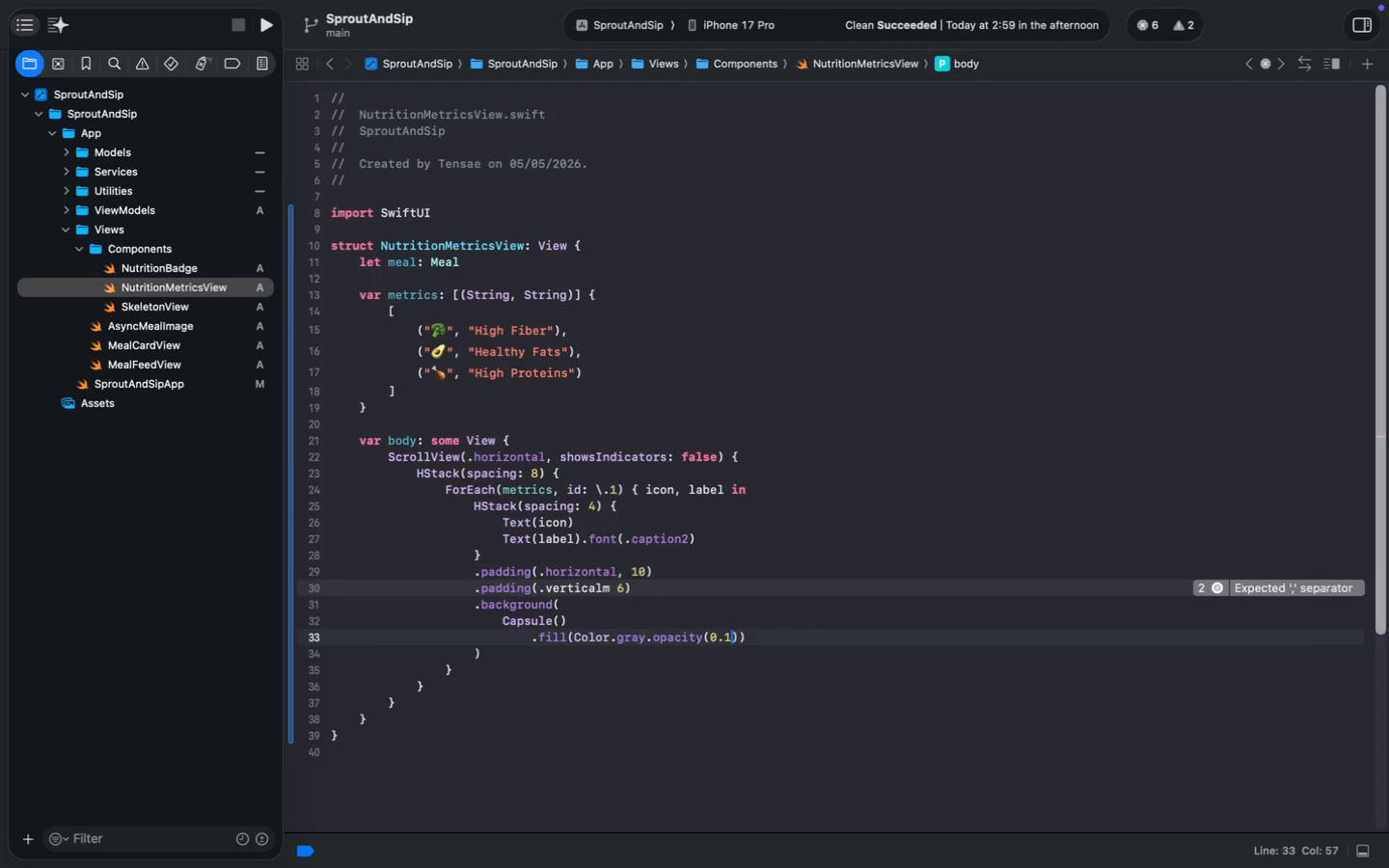 
key(ArrowRight)
 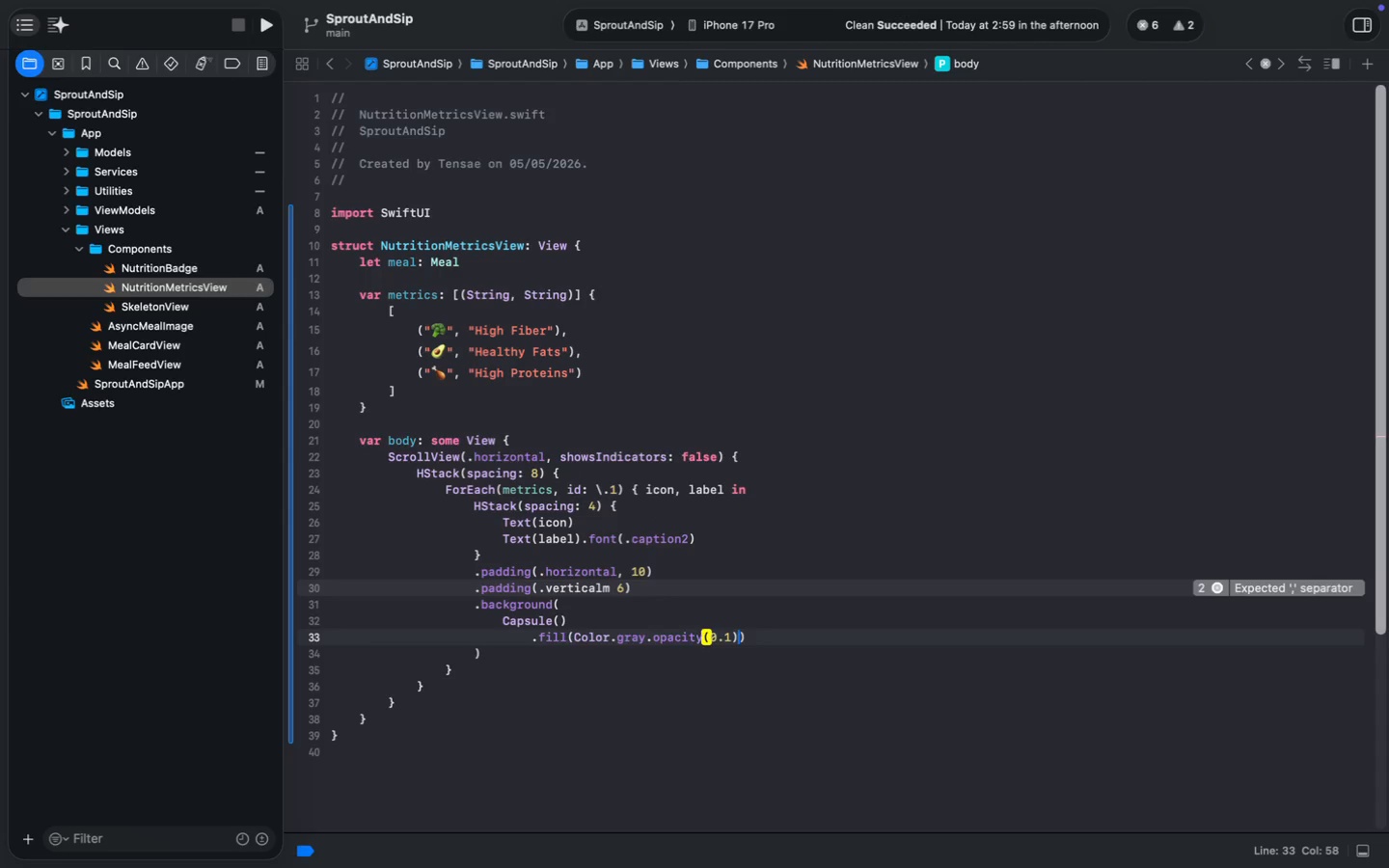 
key(ArrowRight)
 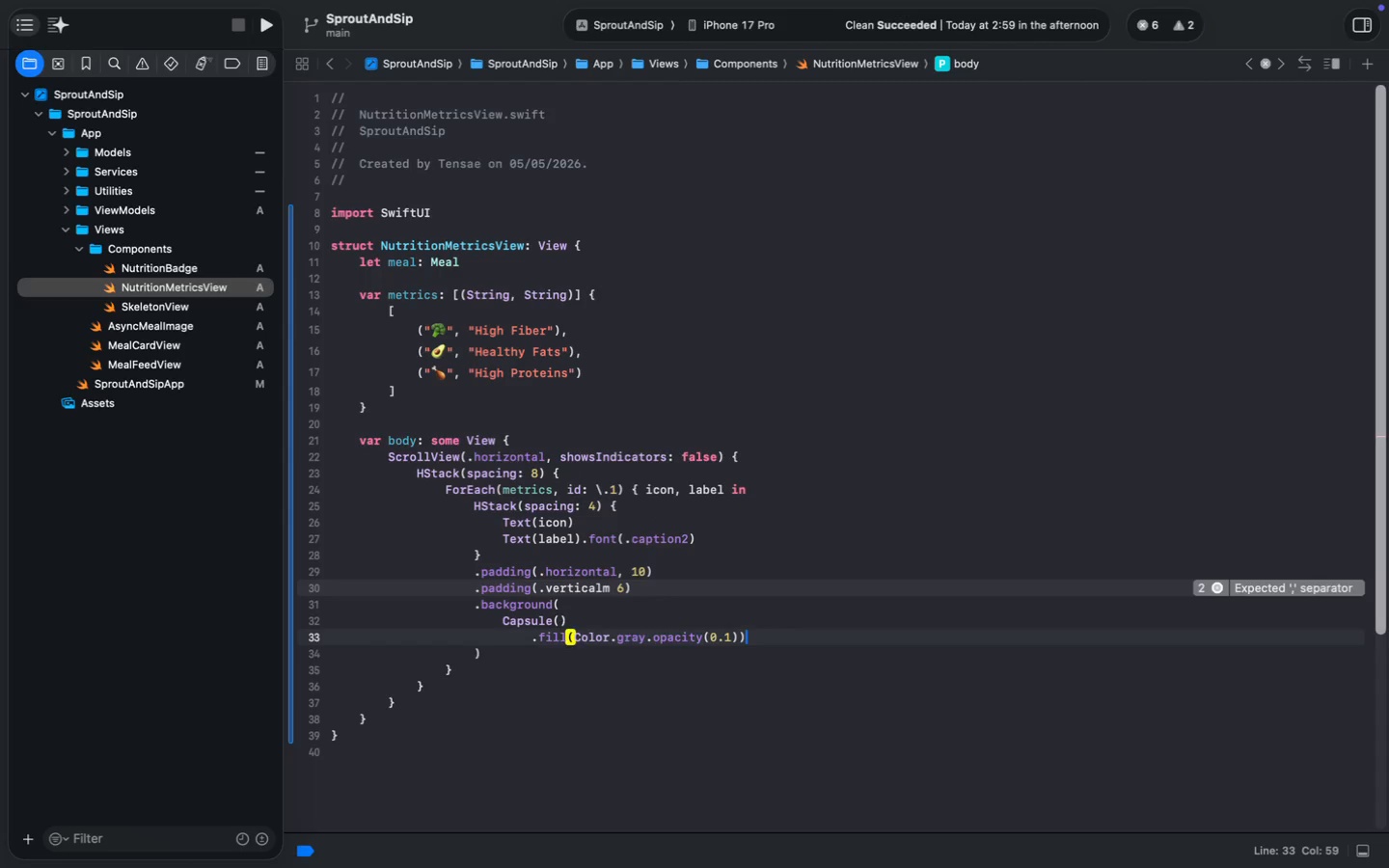 
key(ArrowRight)
 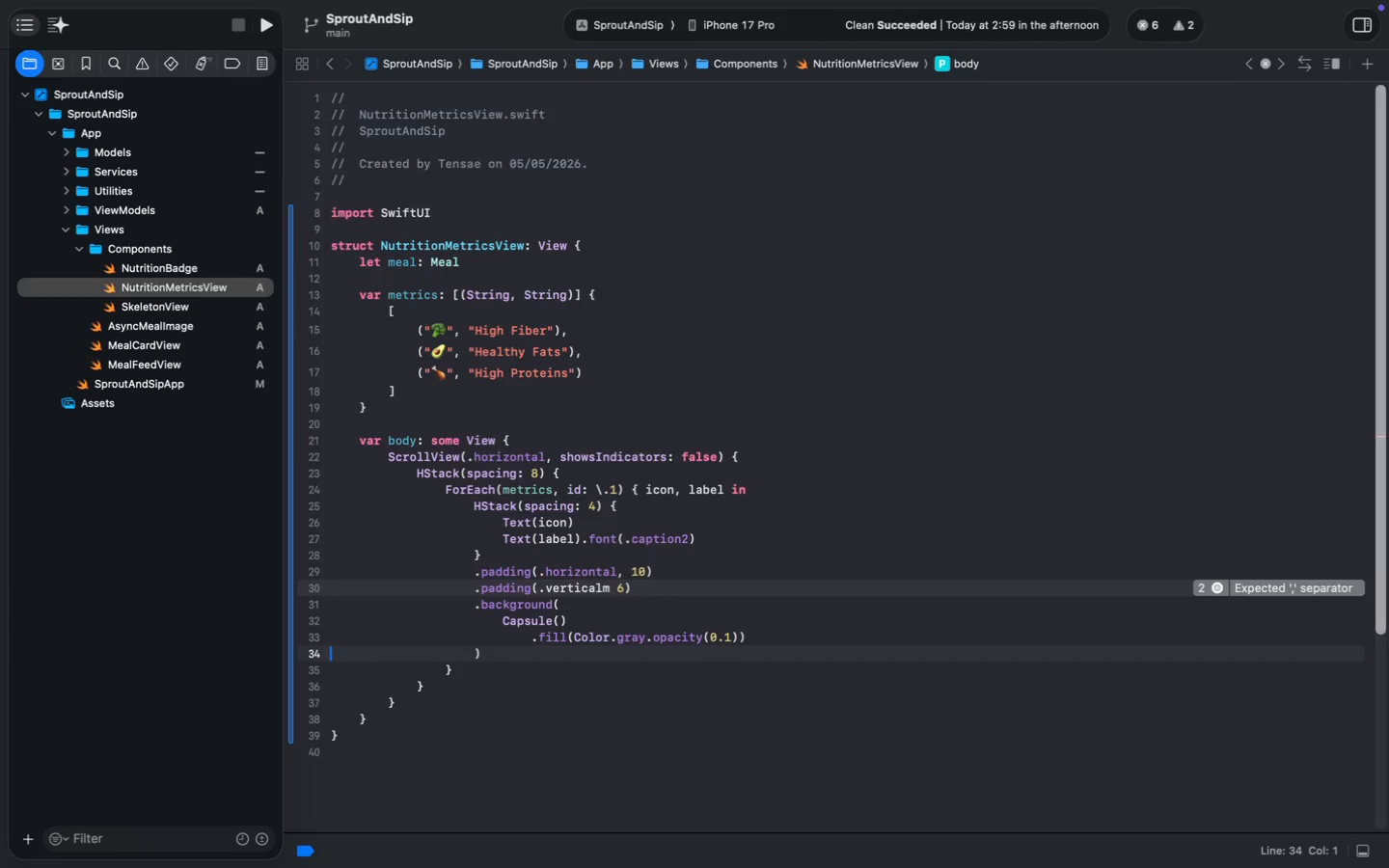 
key(ArrowDown)
 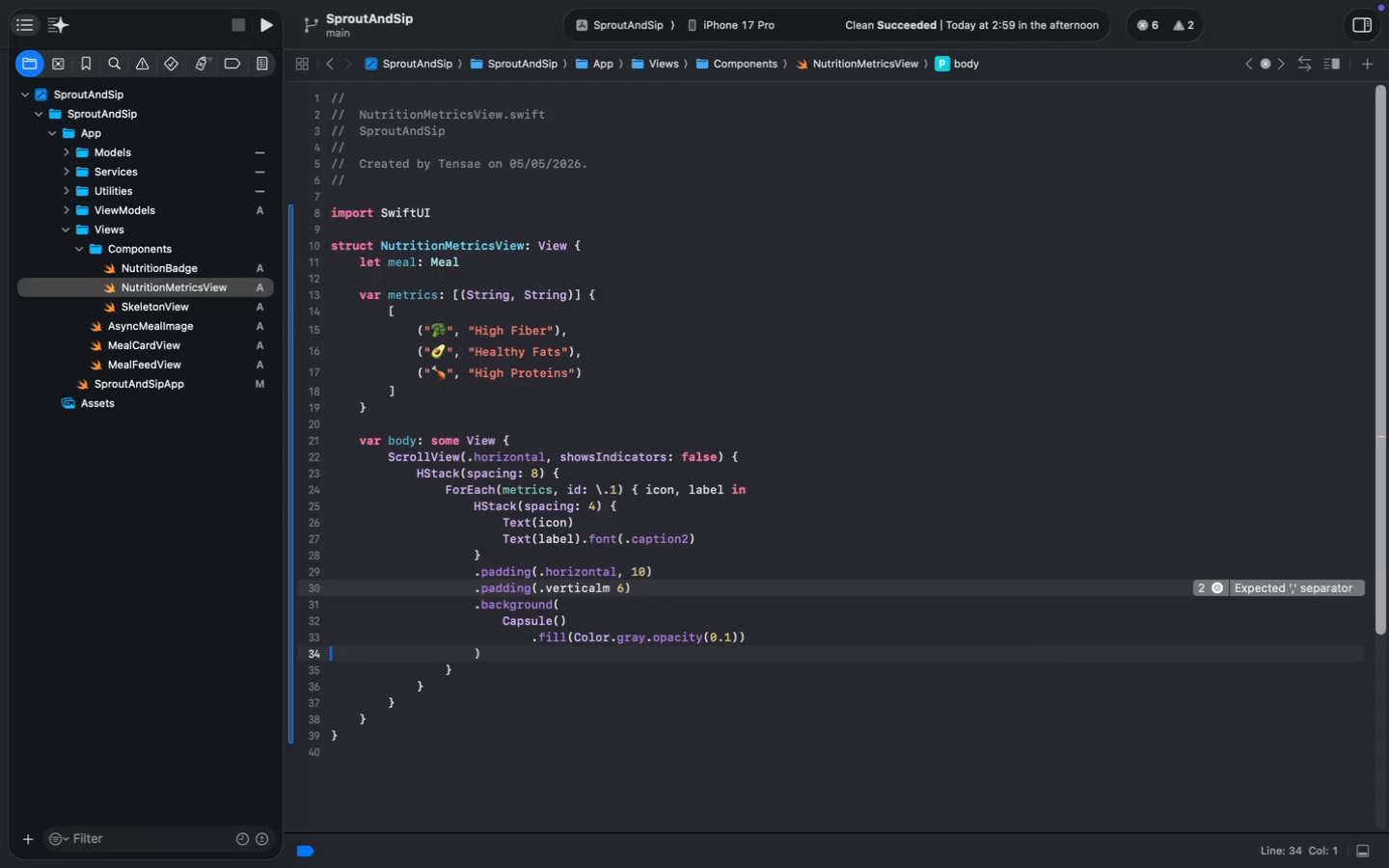 
key(ArrowUp)
 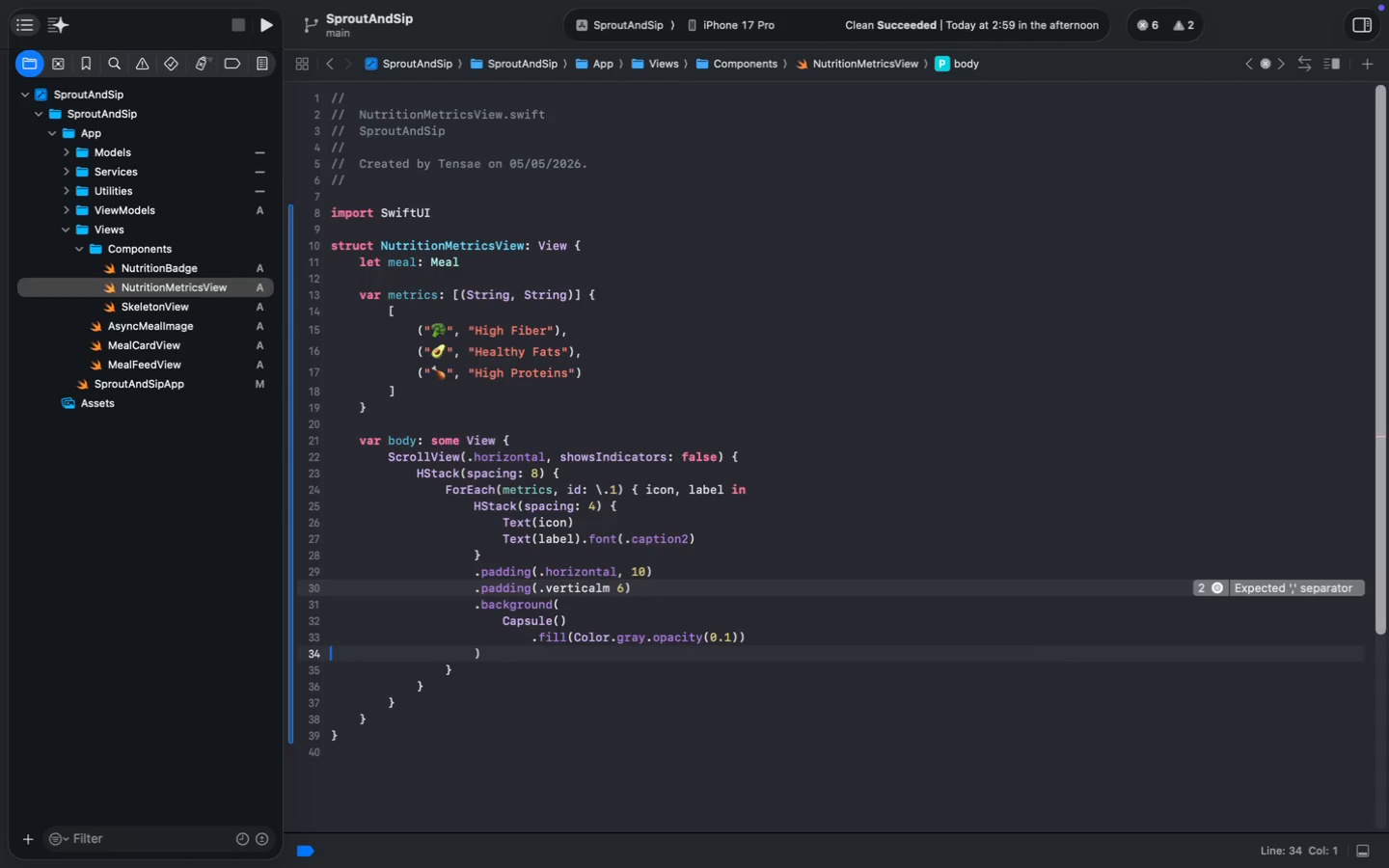 
key(ArrowLeft)
 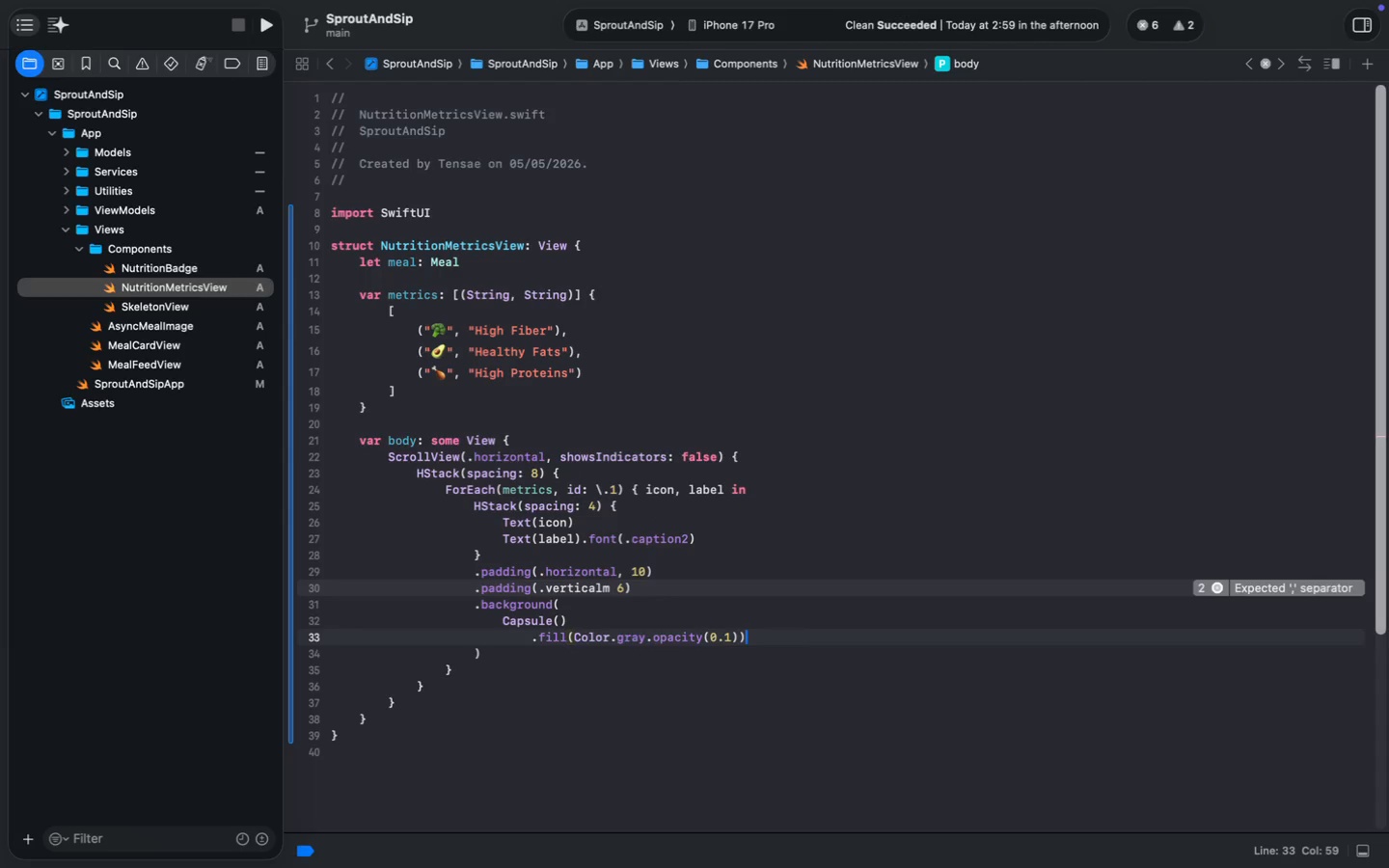 
key(ArrowDown)
 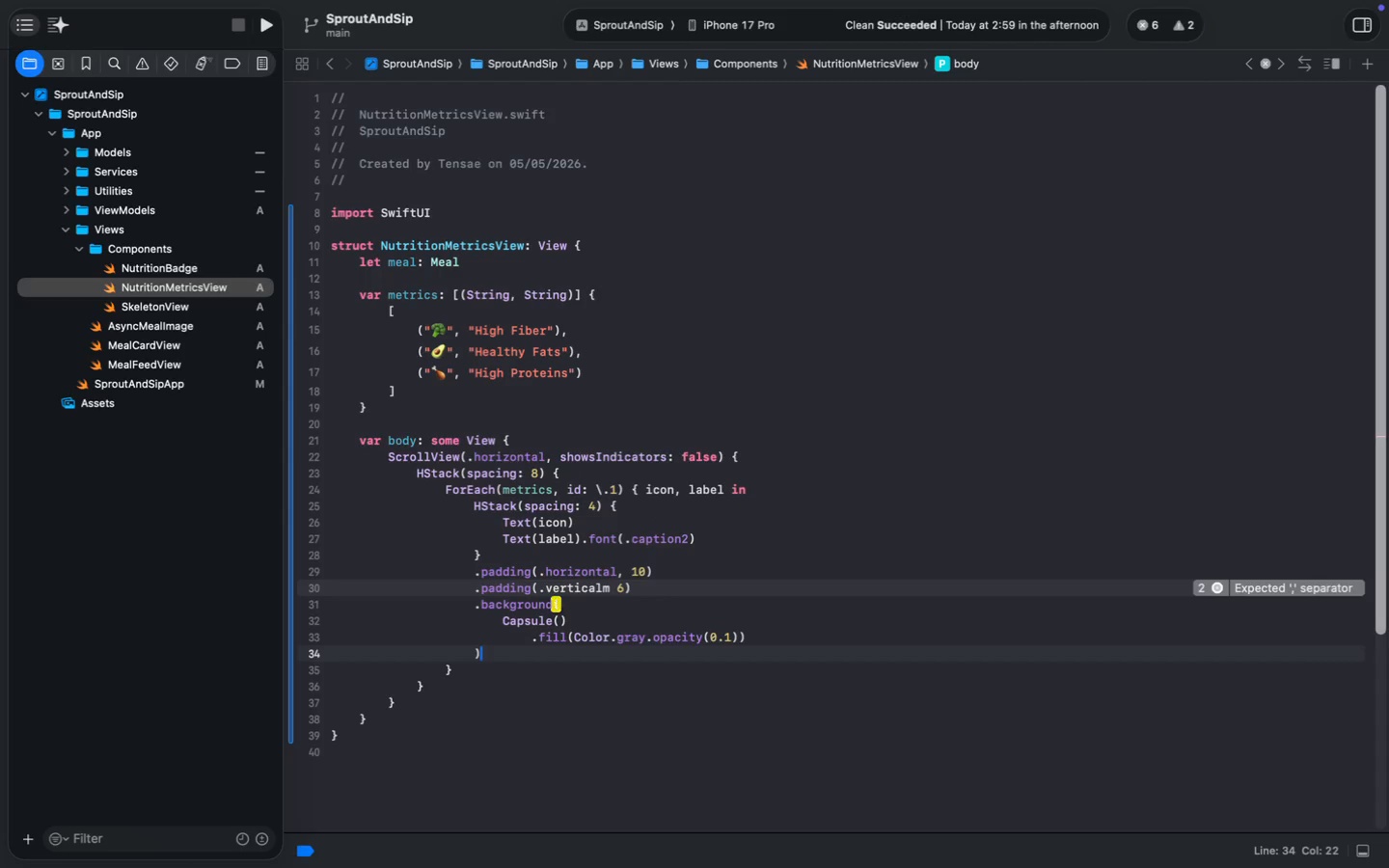 
key(Enter)
 